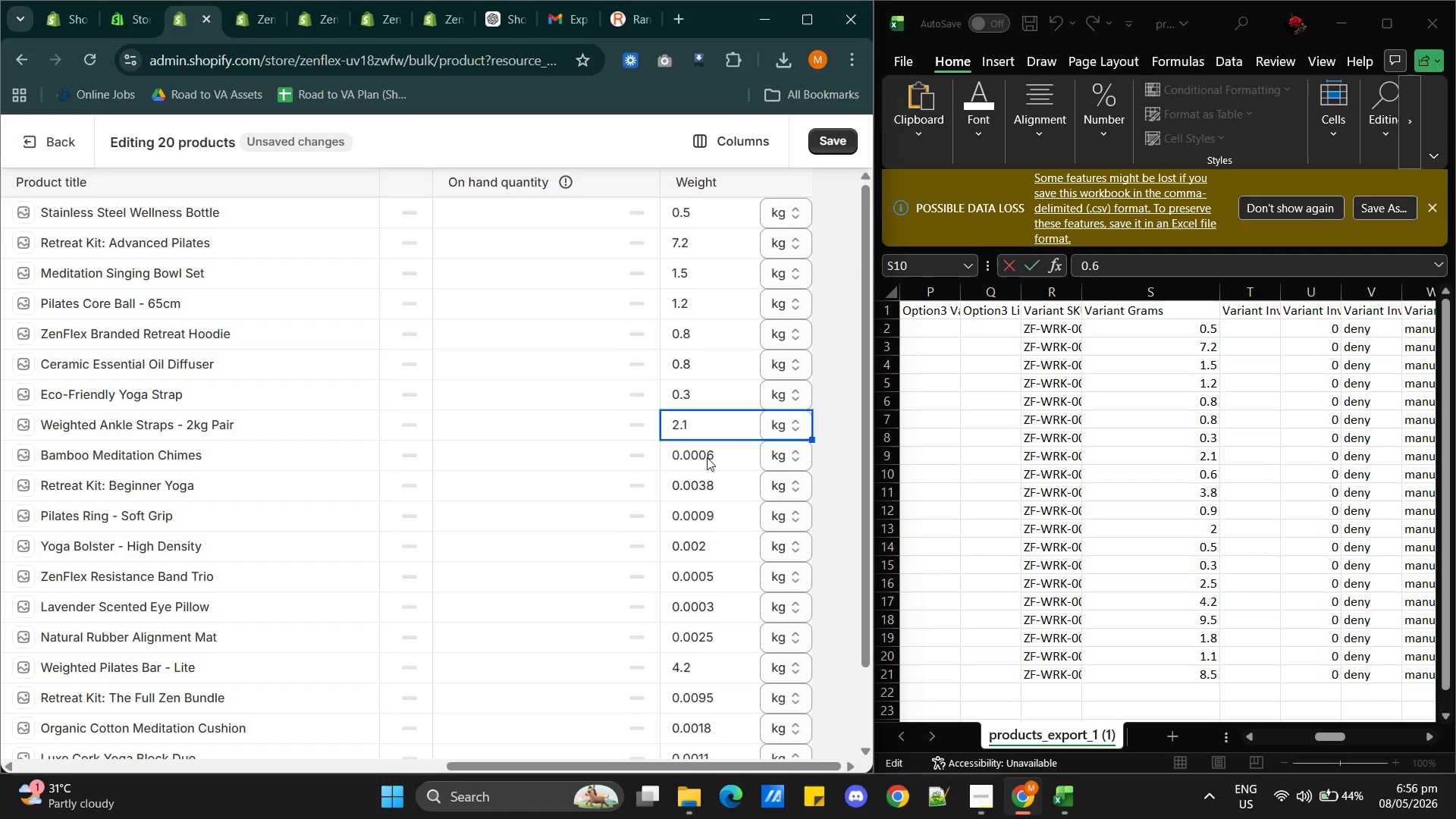 
triple_click([707, 457])
 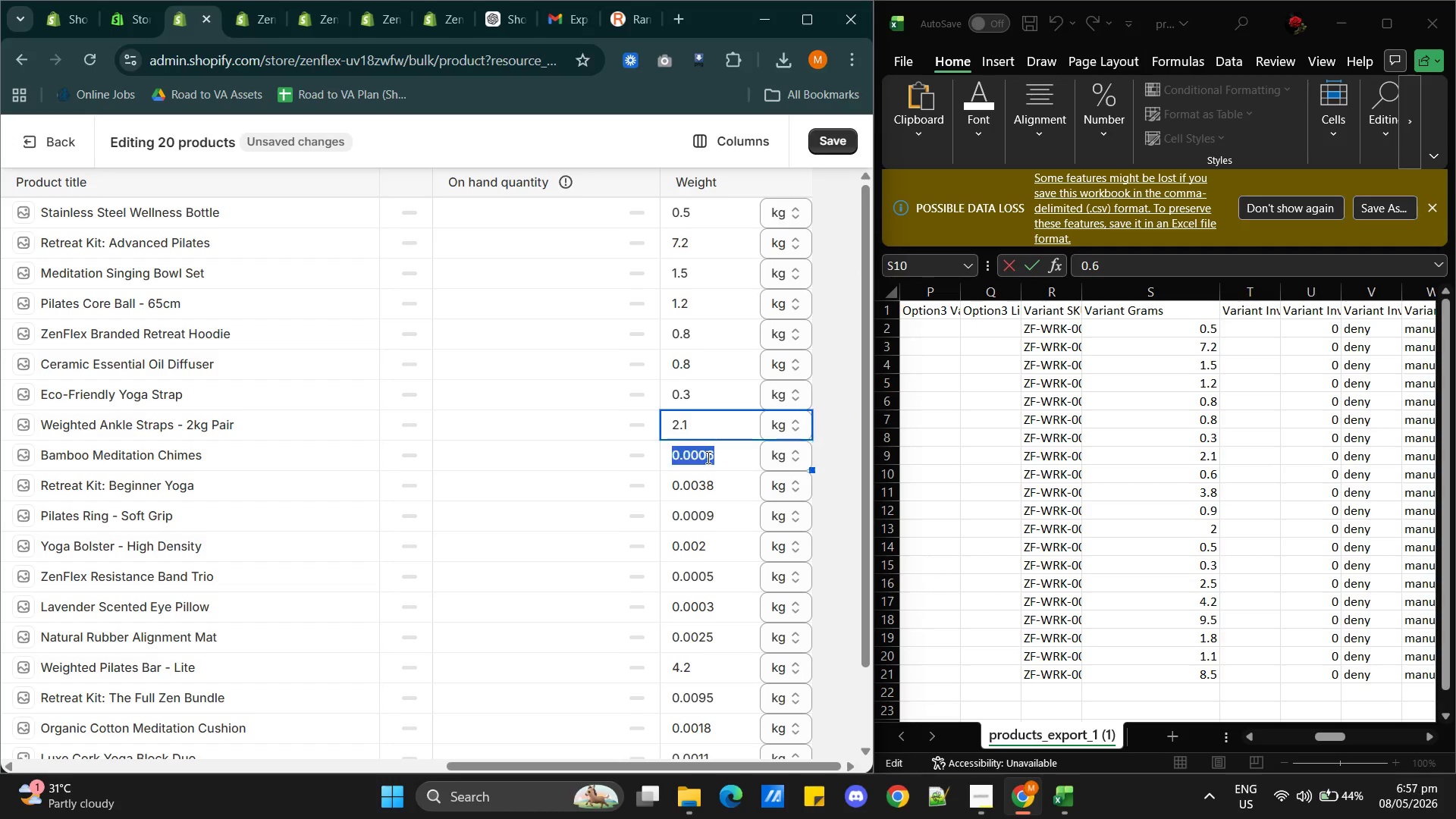 
triple_click([707, 457])
 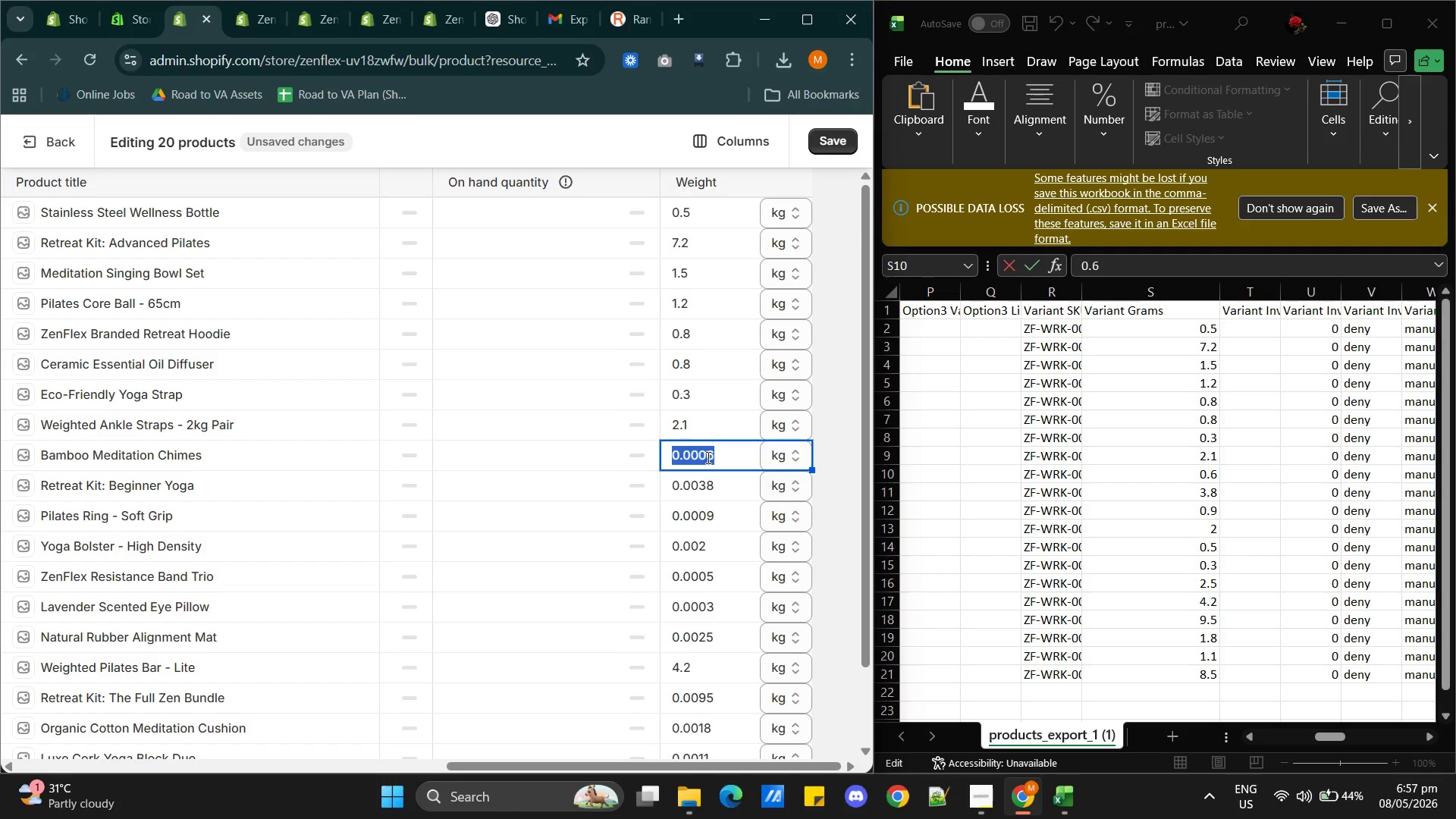 
triple_click([707, 457])
 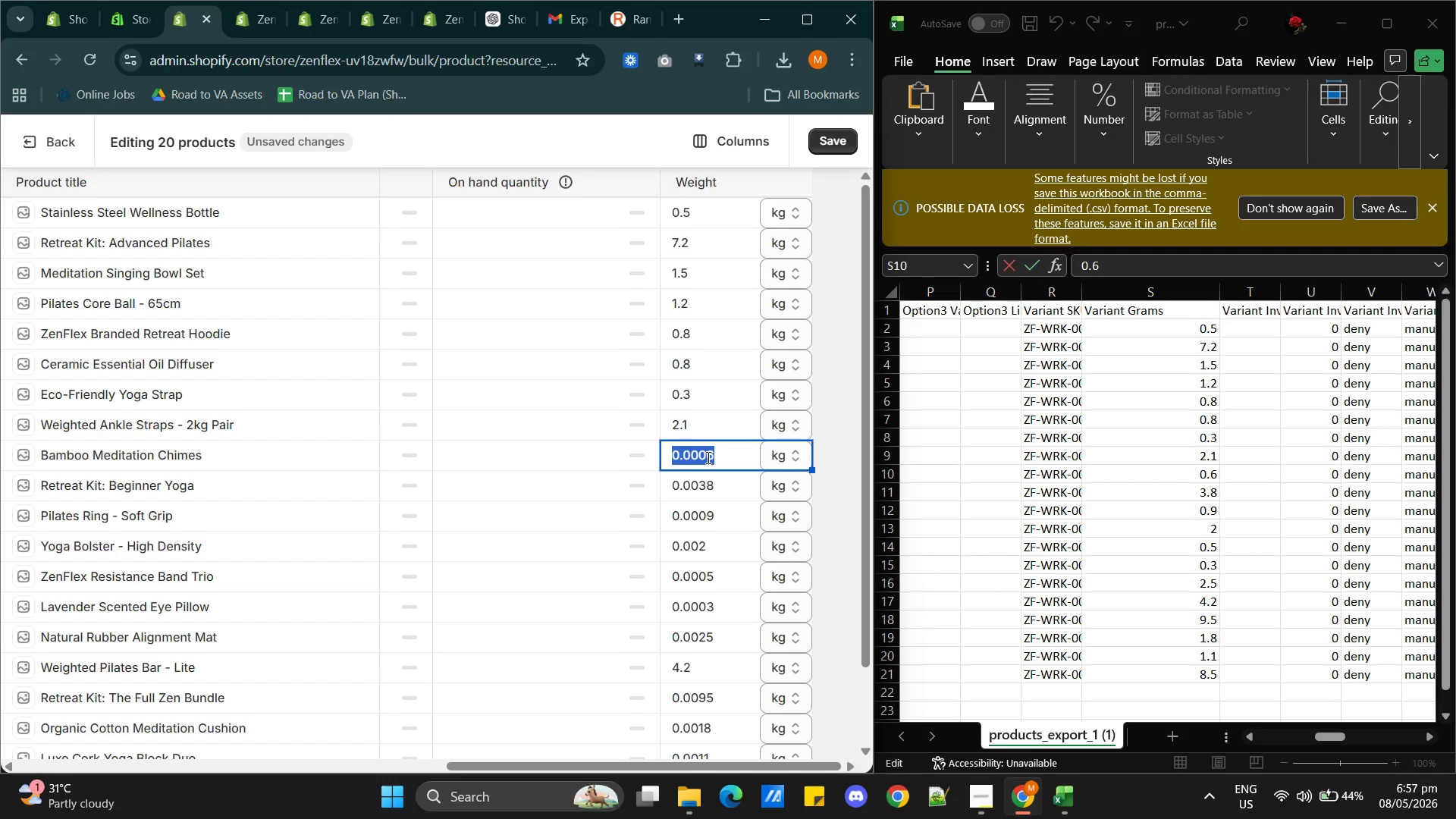 
key(Control+V)
 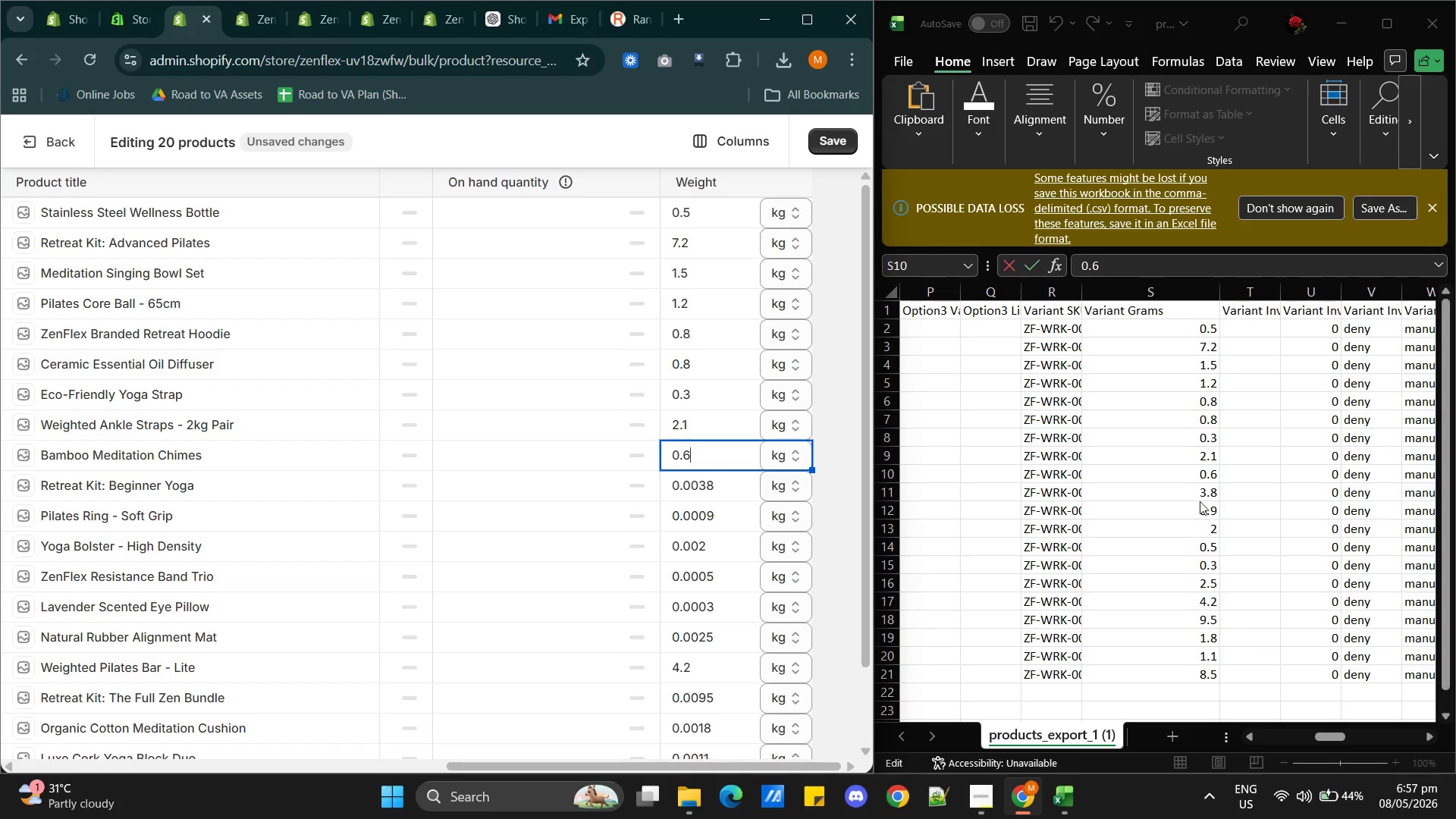 
double_click([1197, 489])
 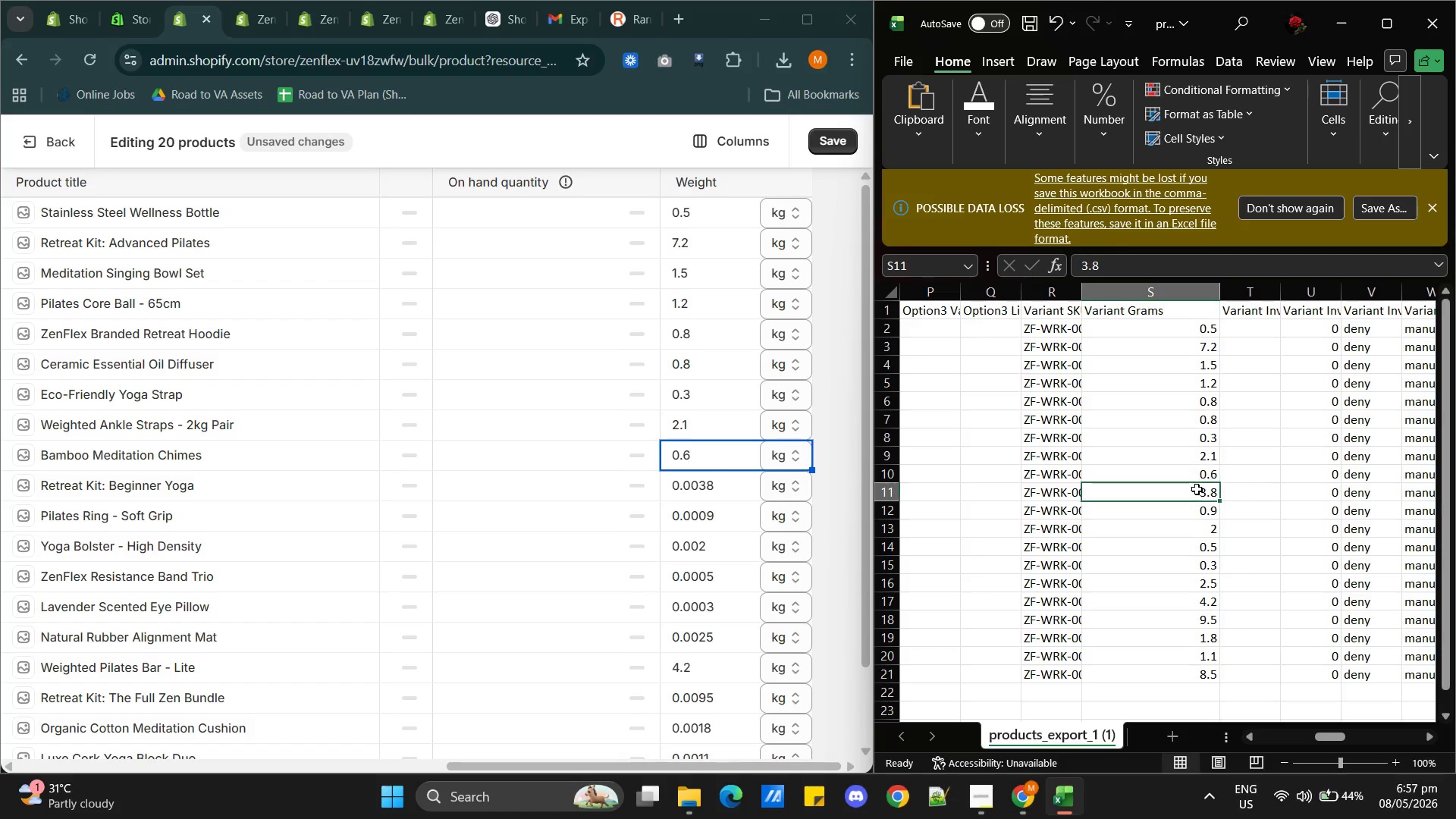 
triple_click([1197, 489])
 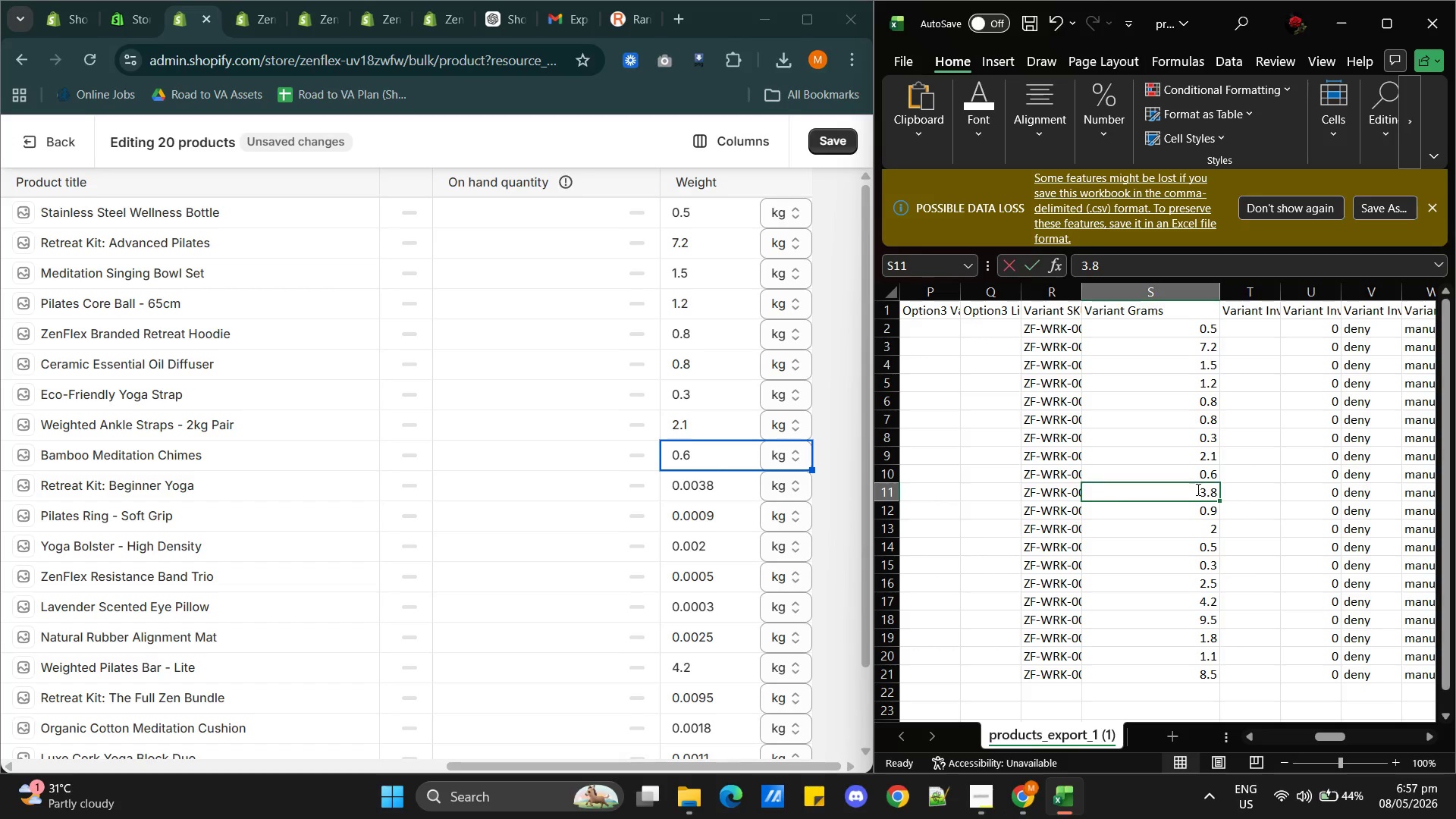 
triple_click([1197, 489])
 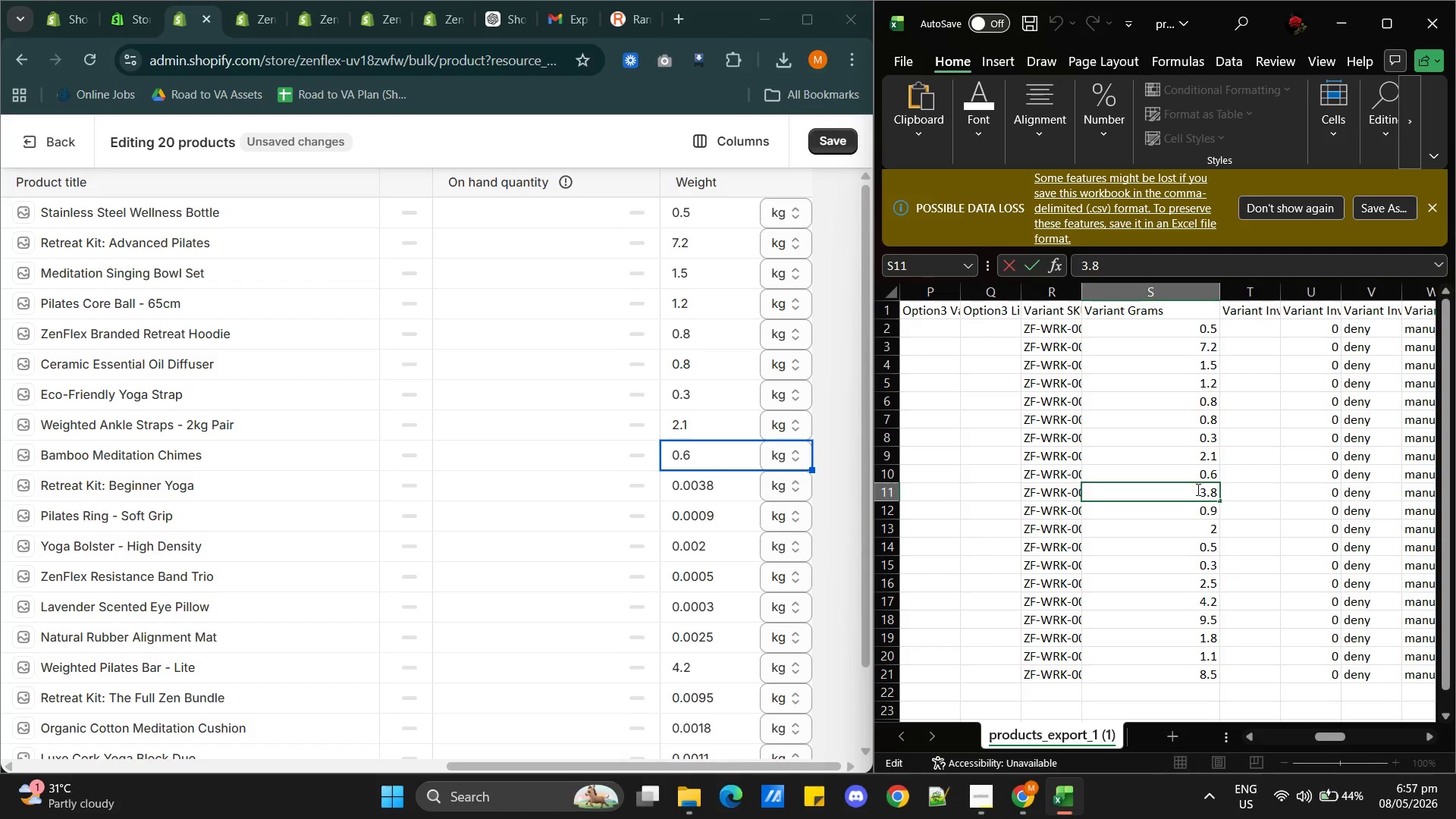 
triple_click([1197, 489])
 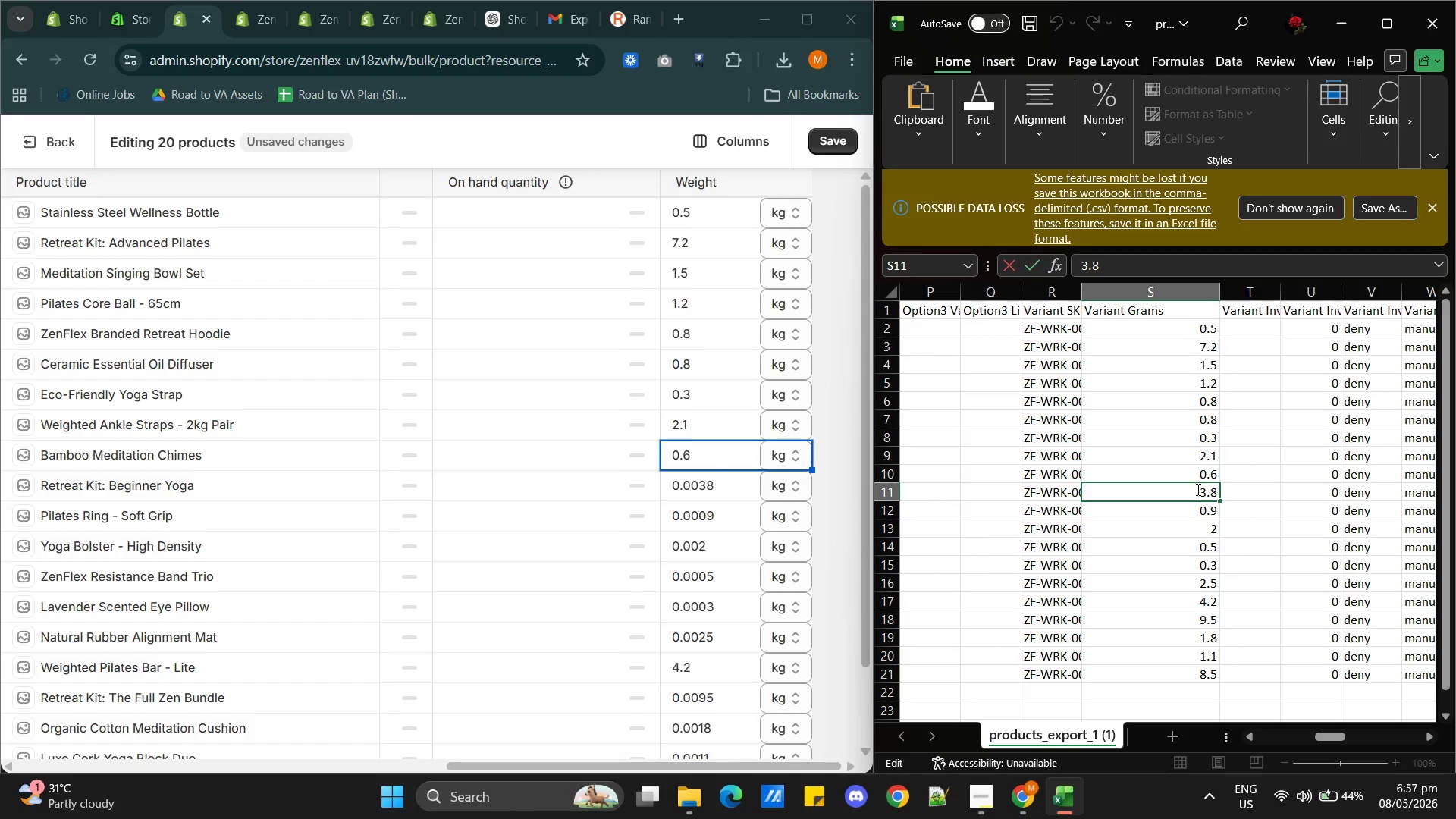 
triple_click([1197, 489])
 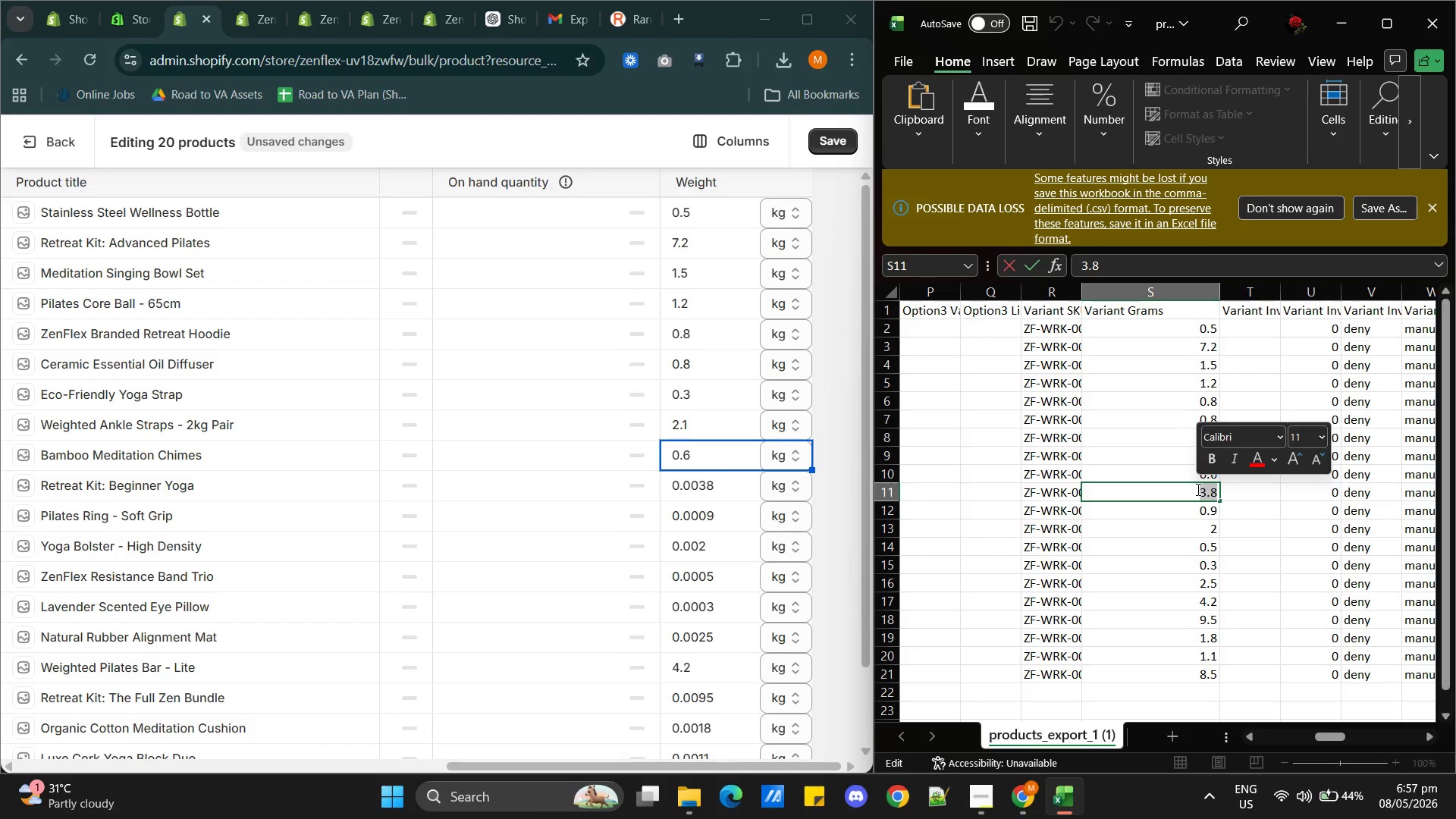 
key(Control+C)
 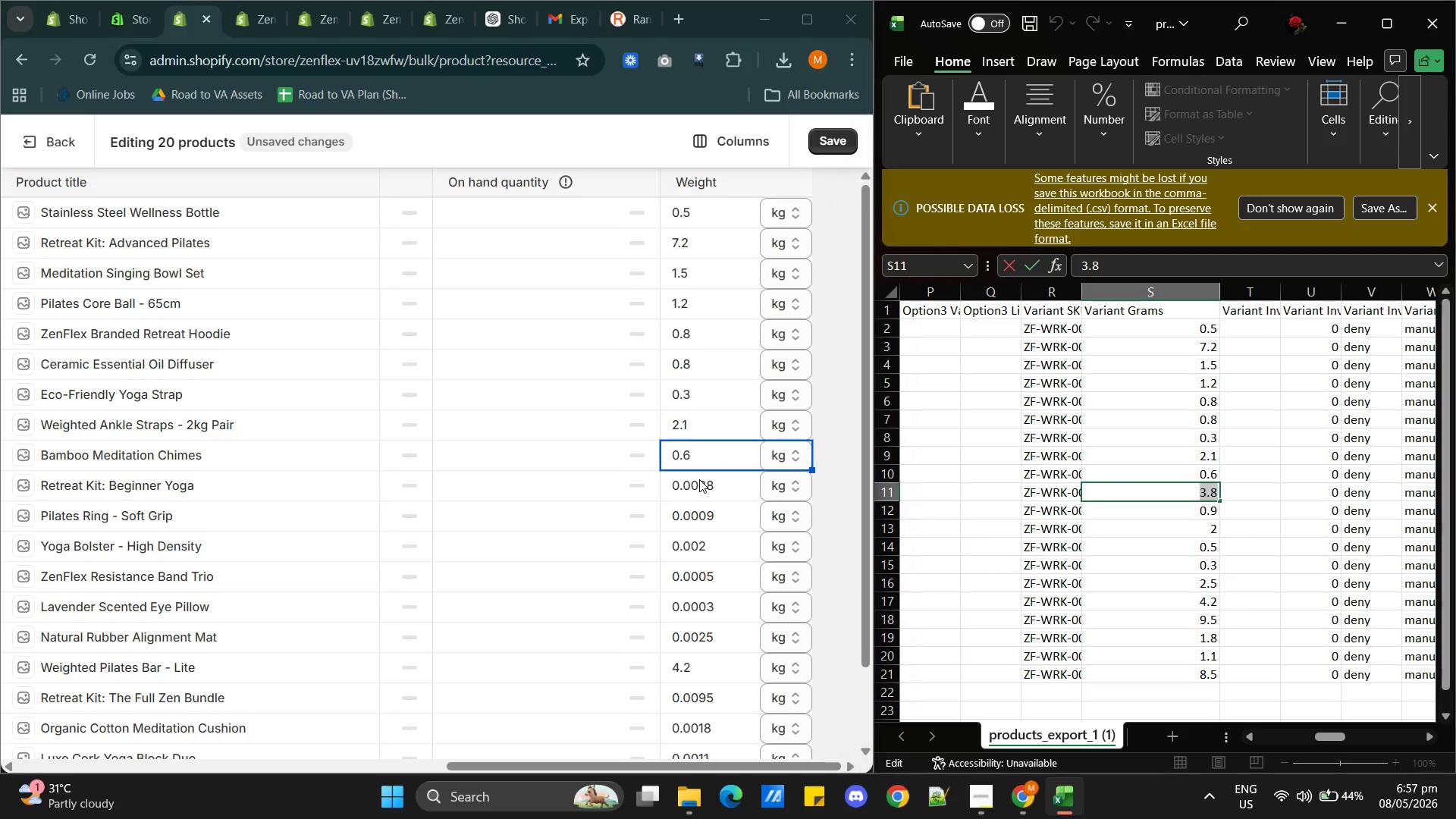 
double_click([699, 479])
 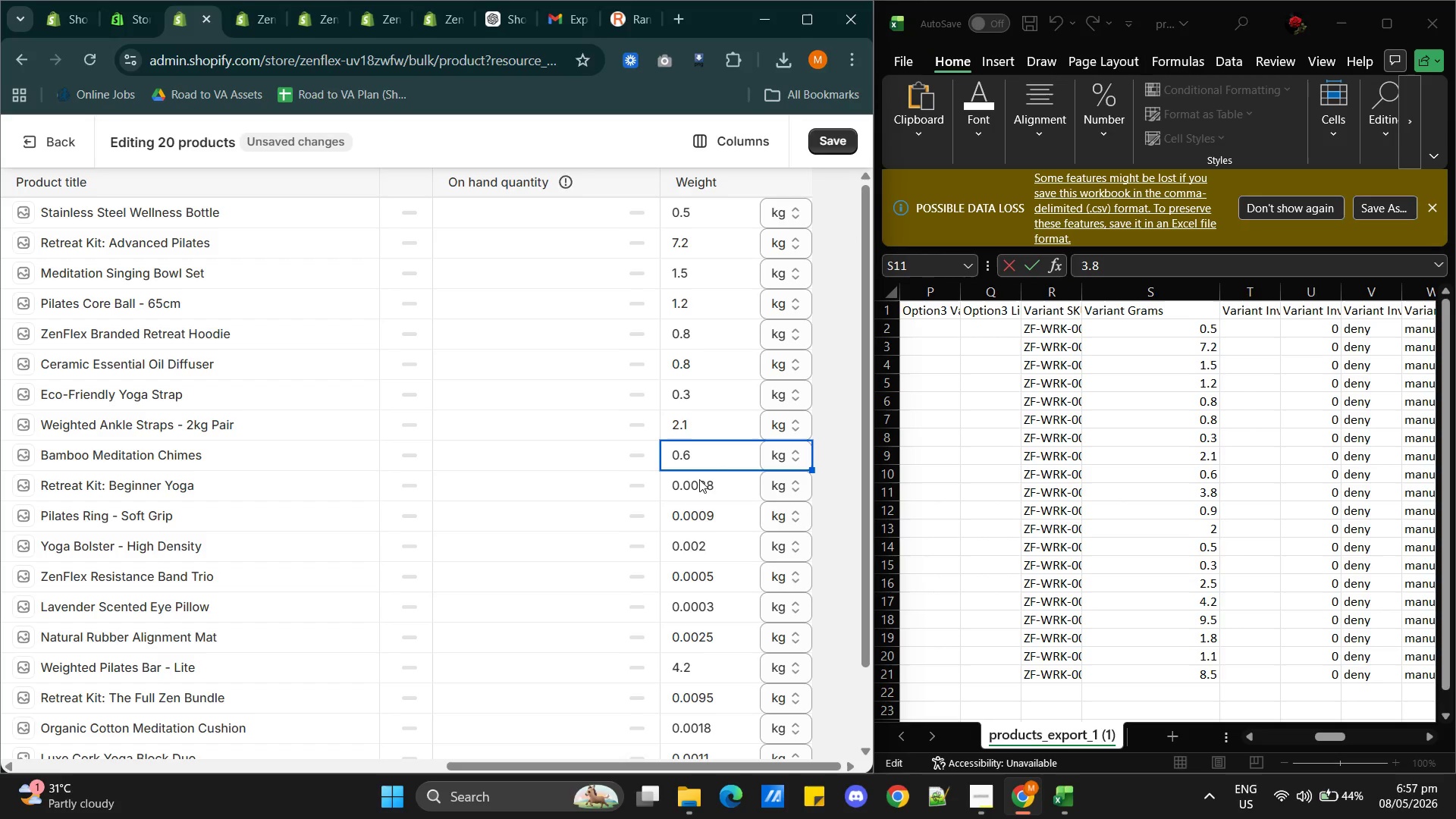 
triple_click([699, 479])
 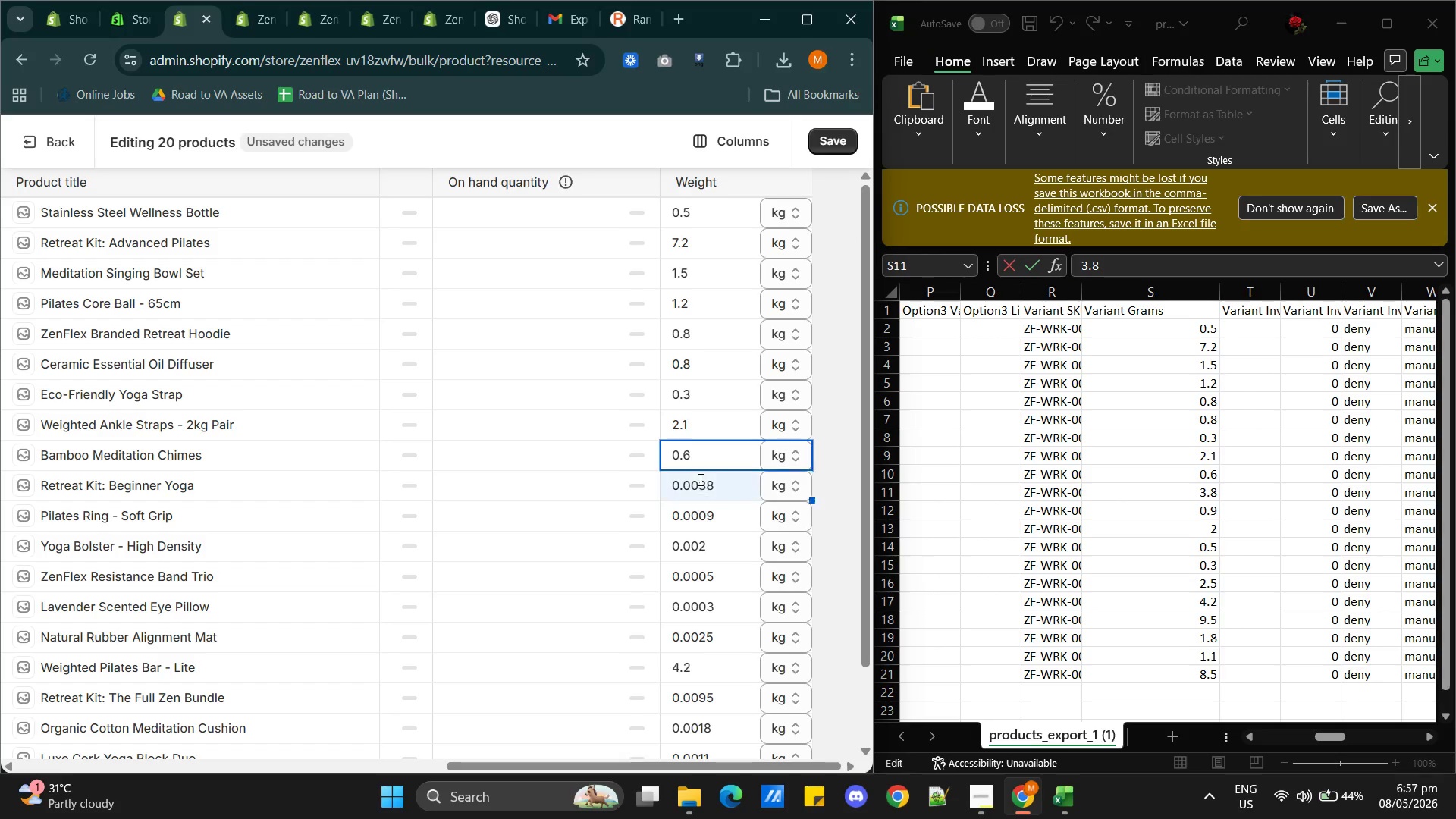 
triple_click([699, 479])
 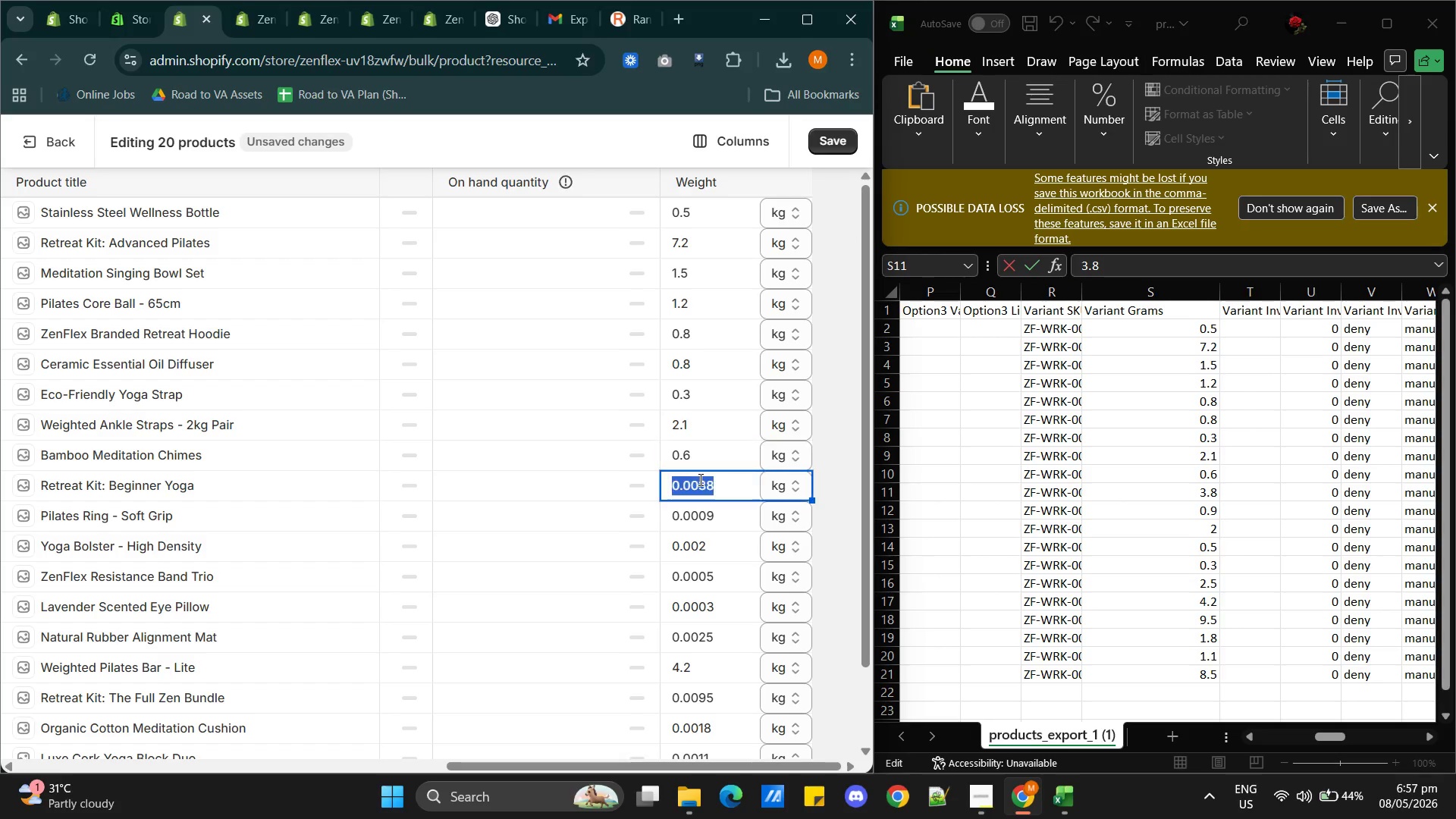 
triple_click([699, 479])
 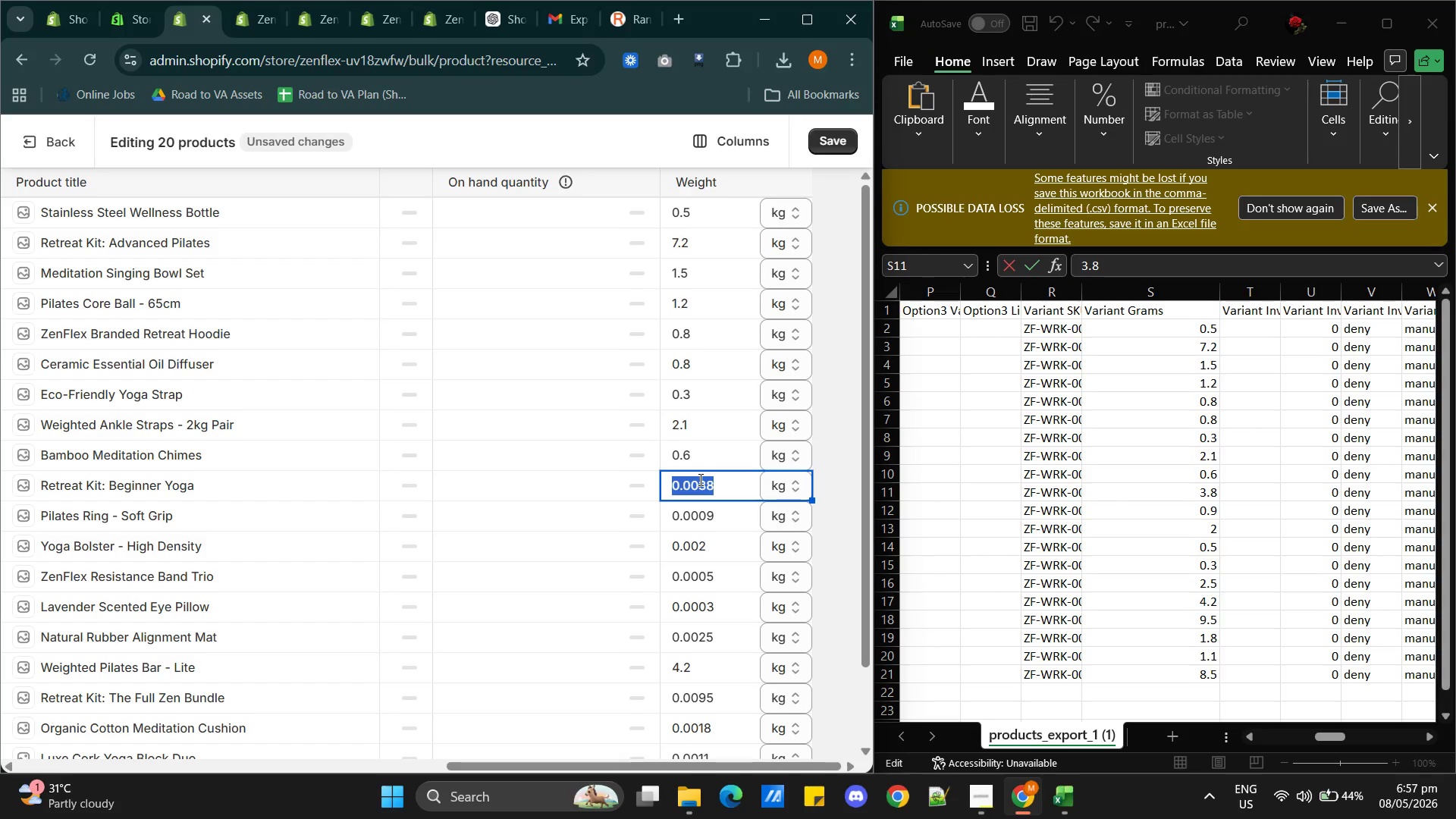 
key(Control+V)
 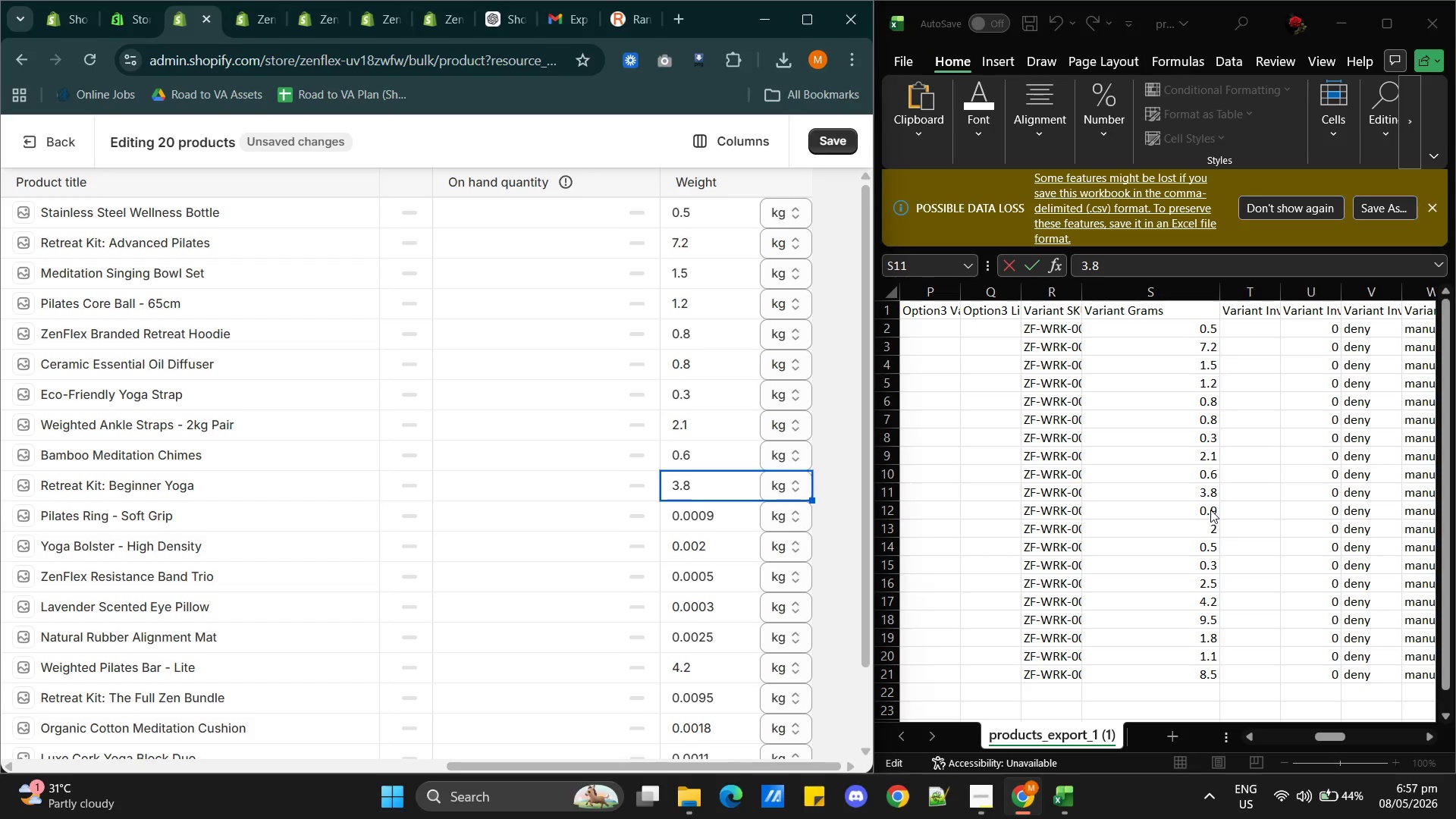 
double_click([1210, 510])
 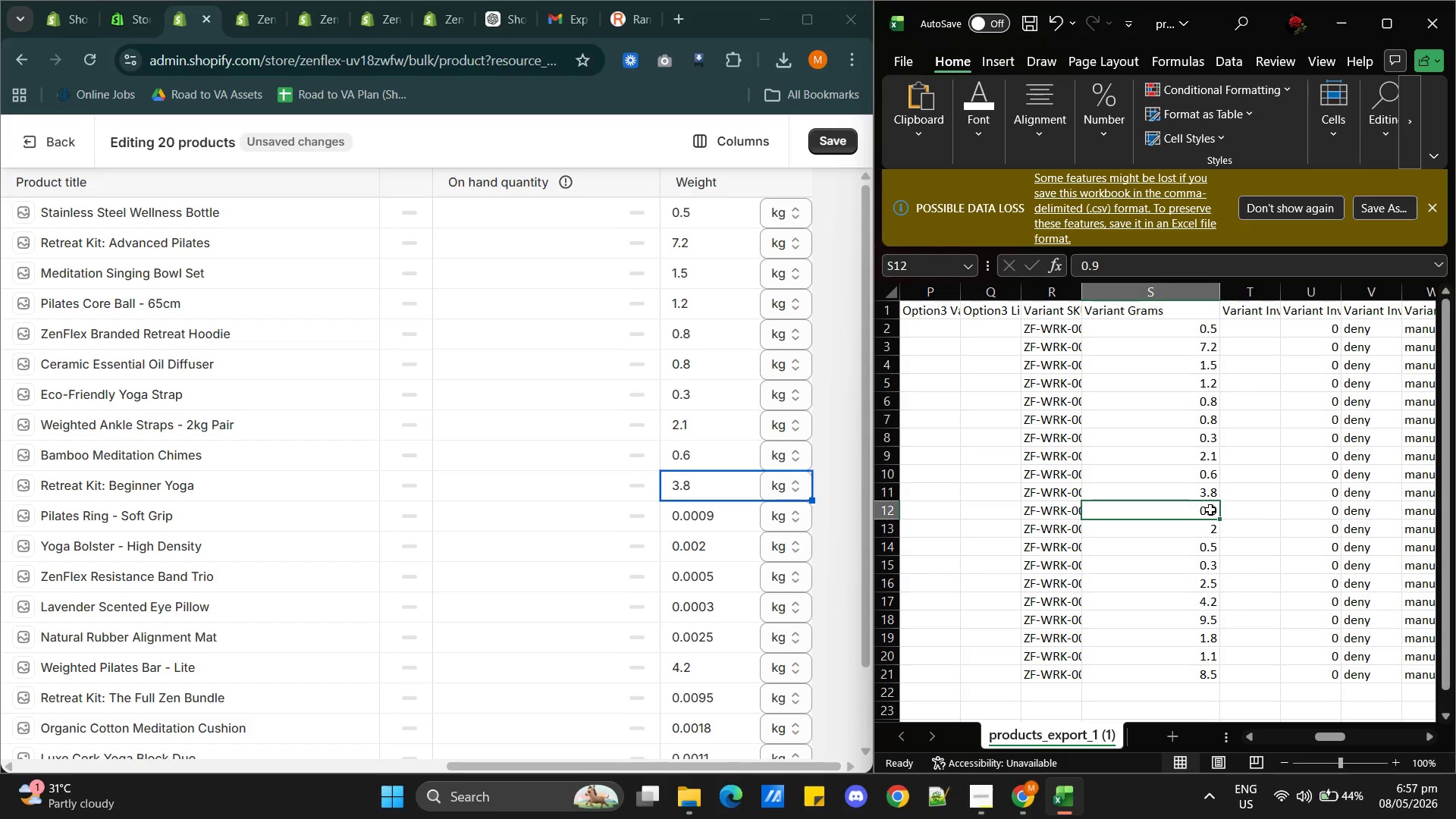 
triple_click([1210, 510])
 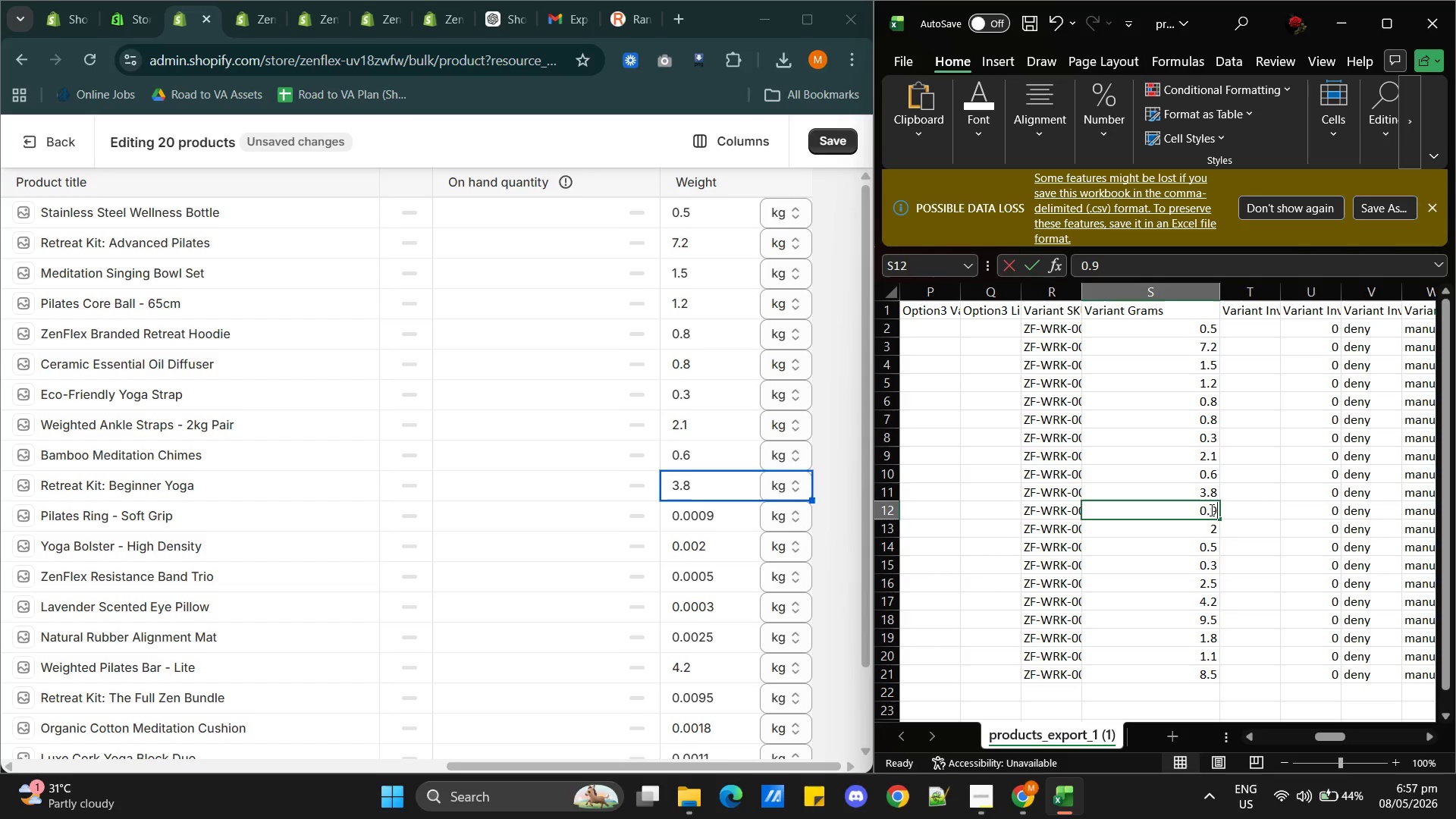 
triple_click([1210, 510])
 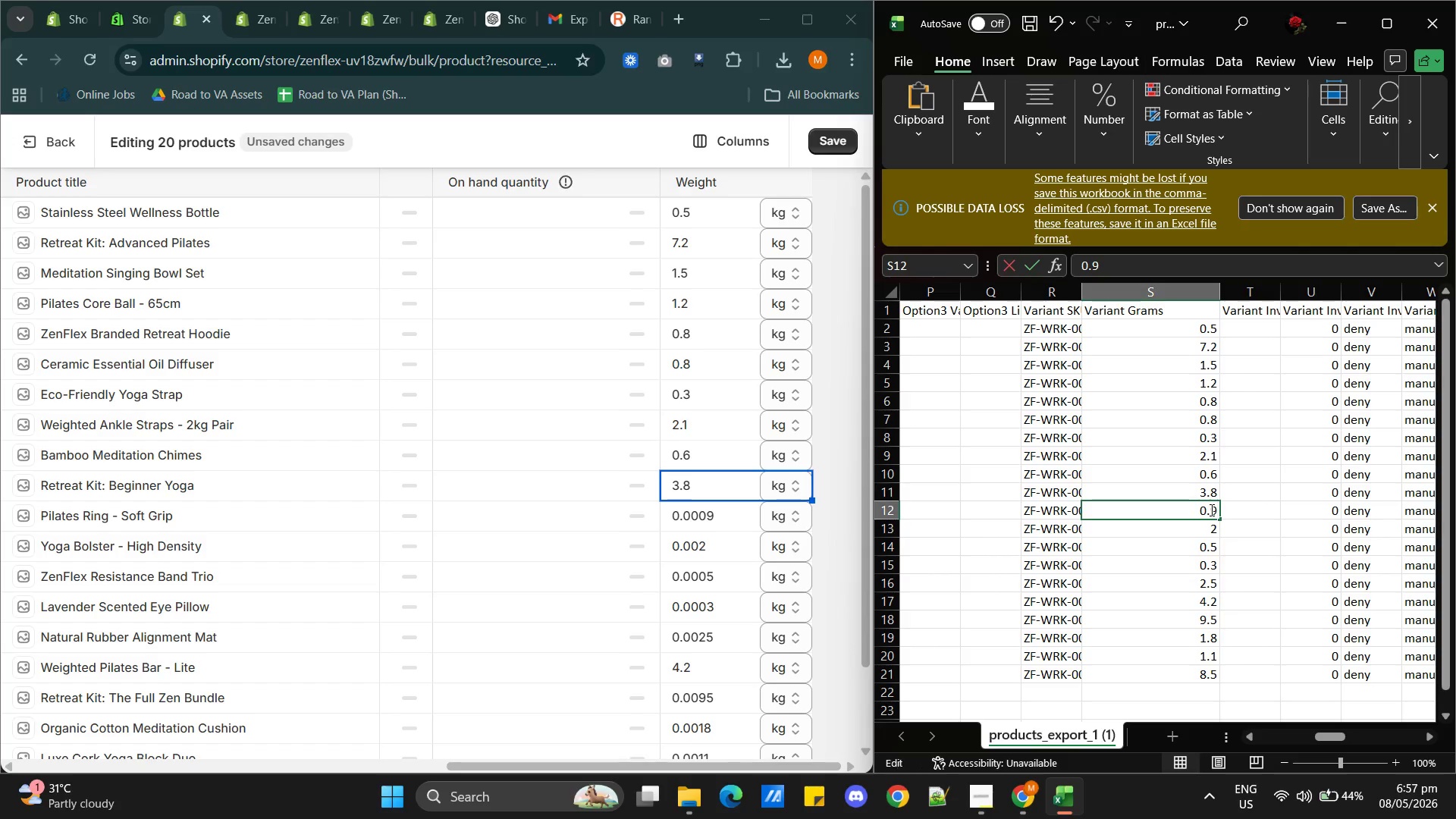 
triple_click([1210, 510])
 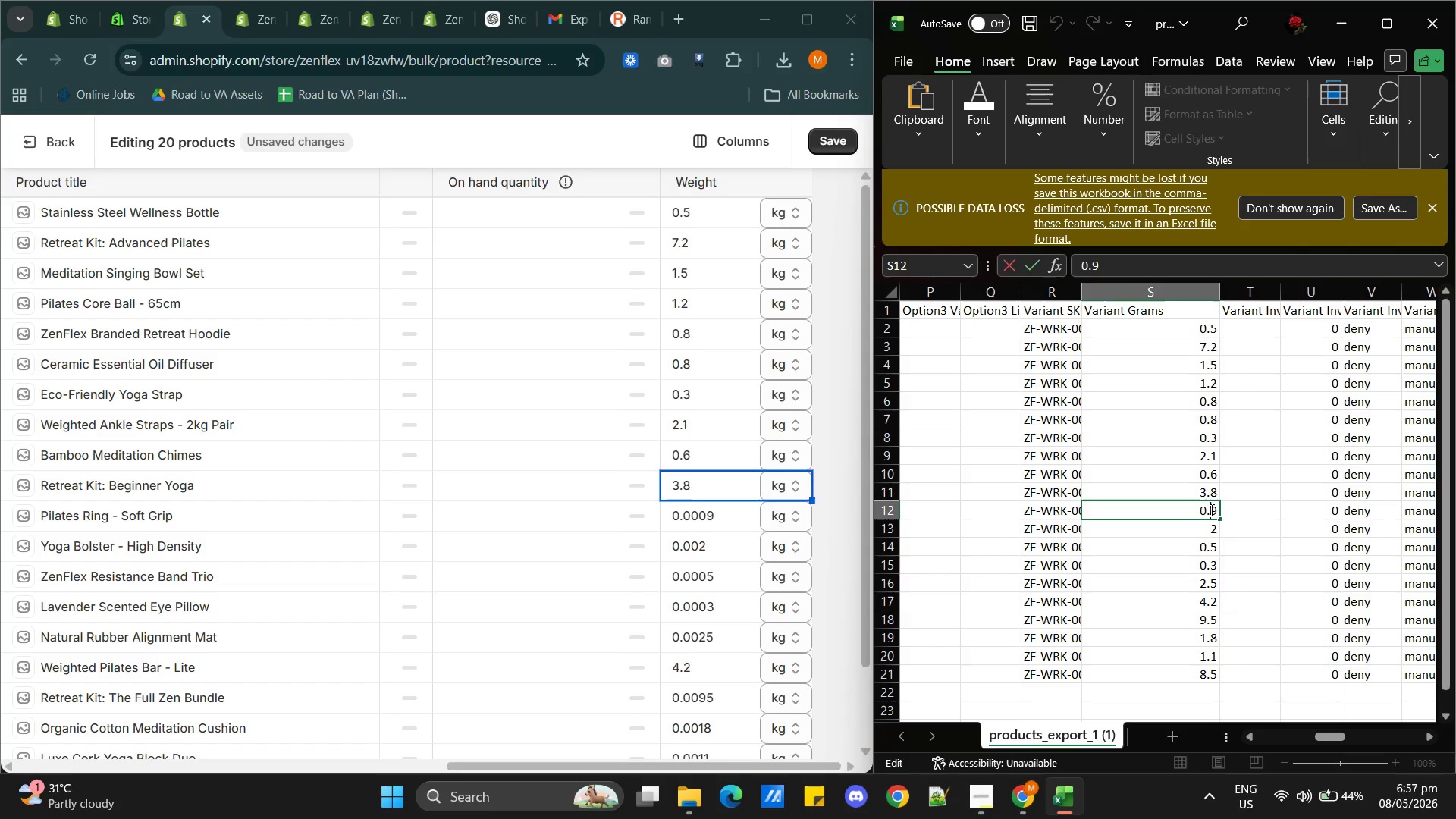 
hold_key(key=ControlLeft, duration=0.31)
 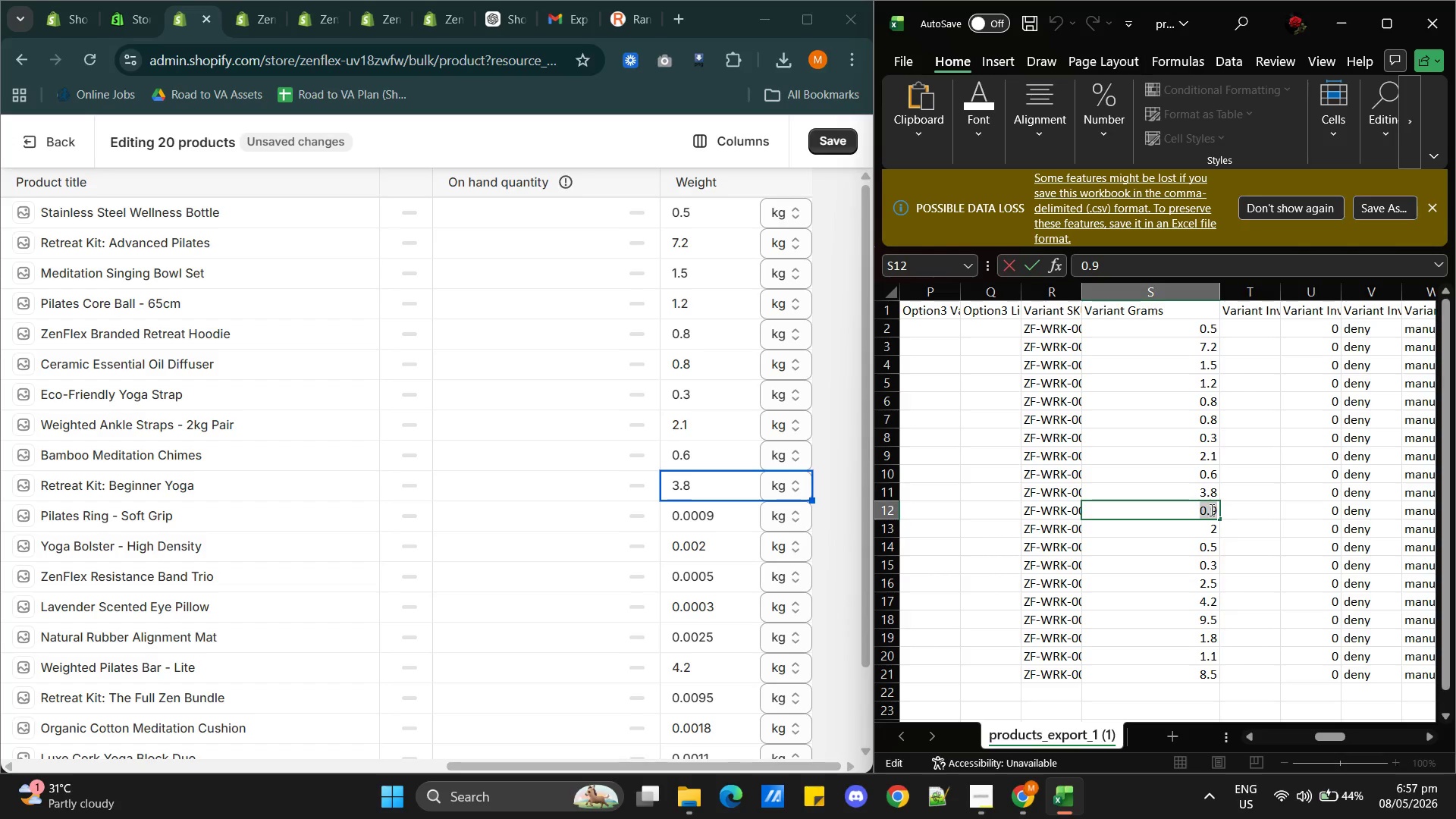 
double_click([1210, 510])
 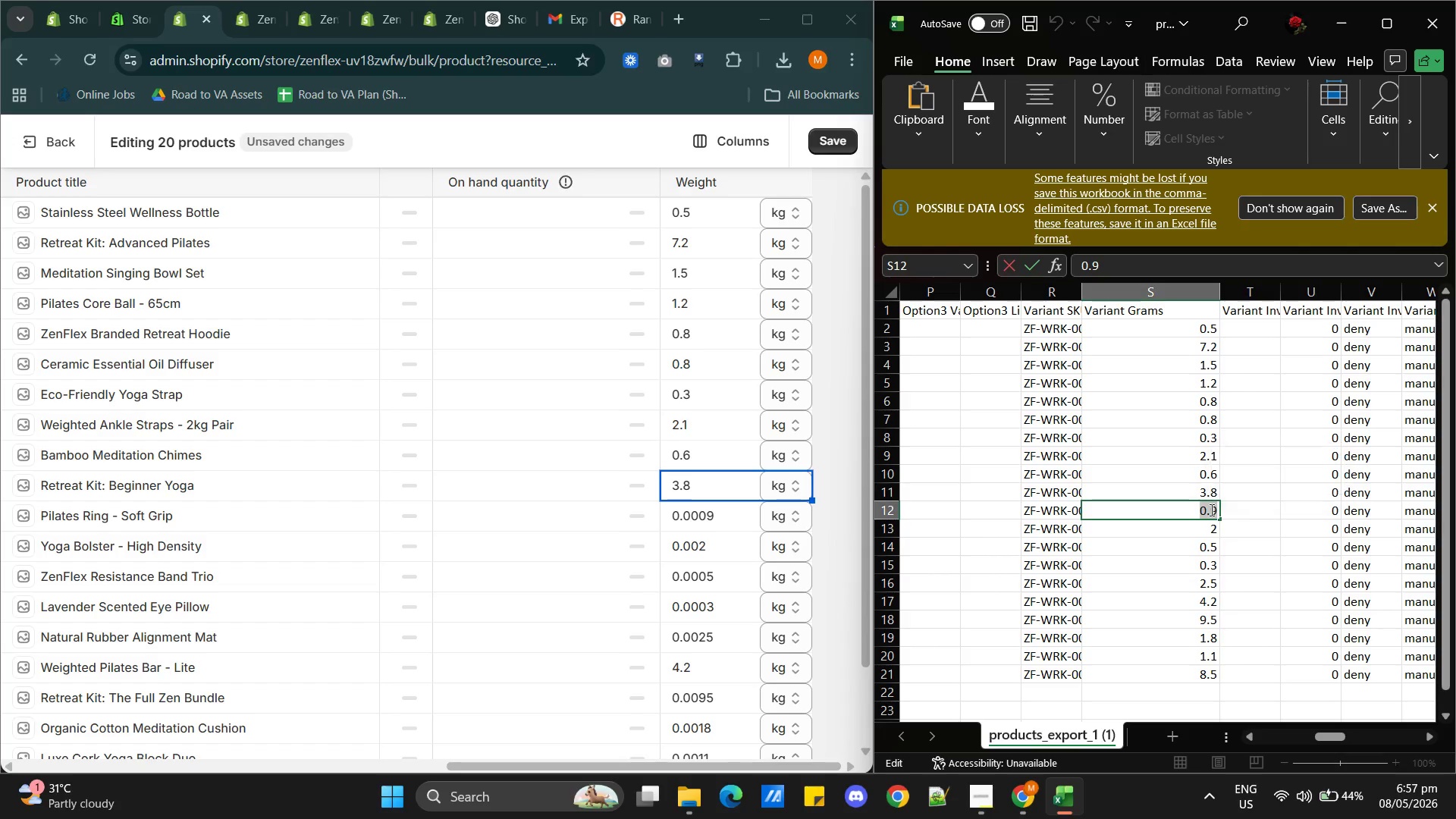 
triple_click([1210, 510])
 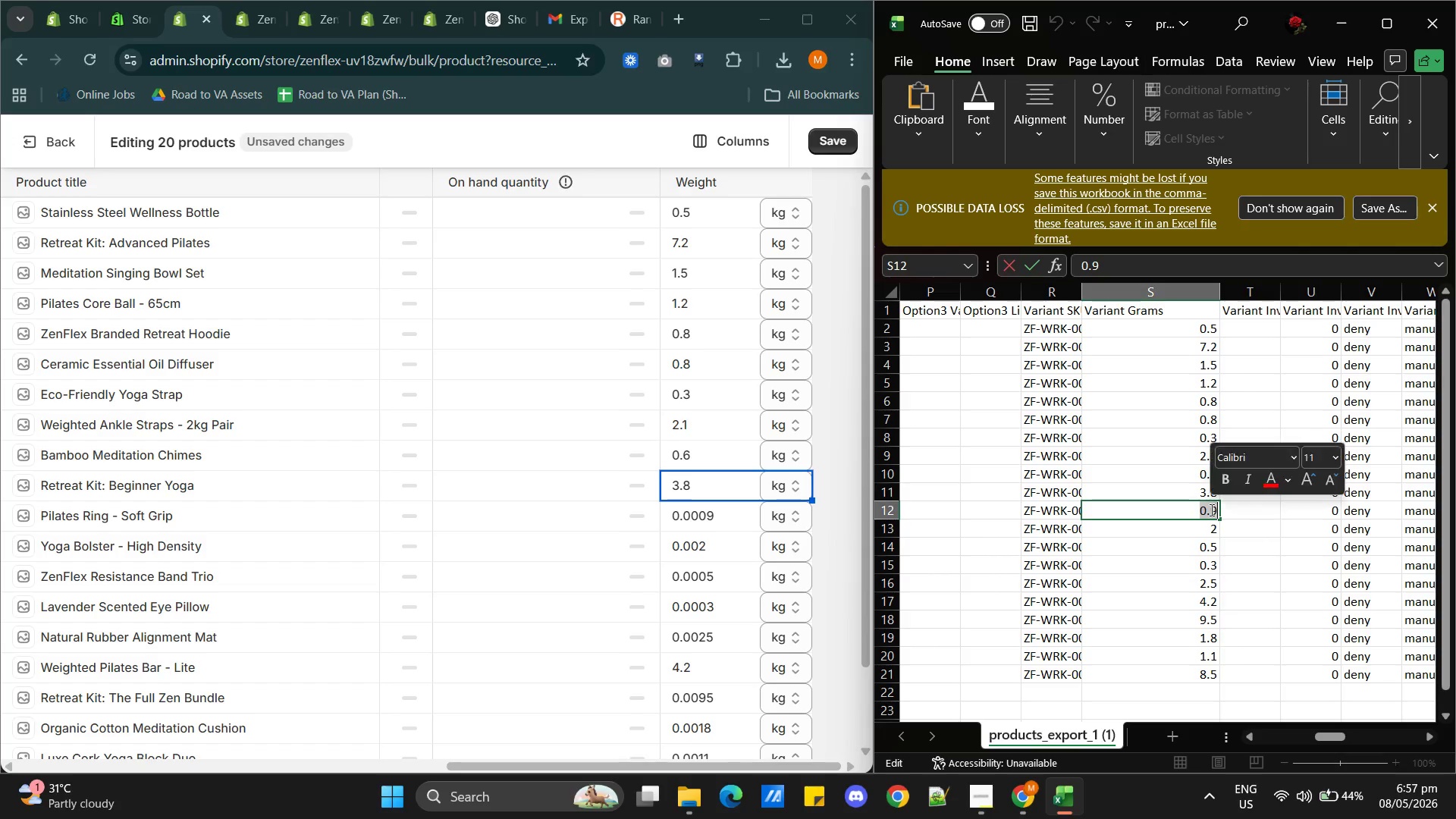 
key(Control+C)
 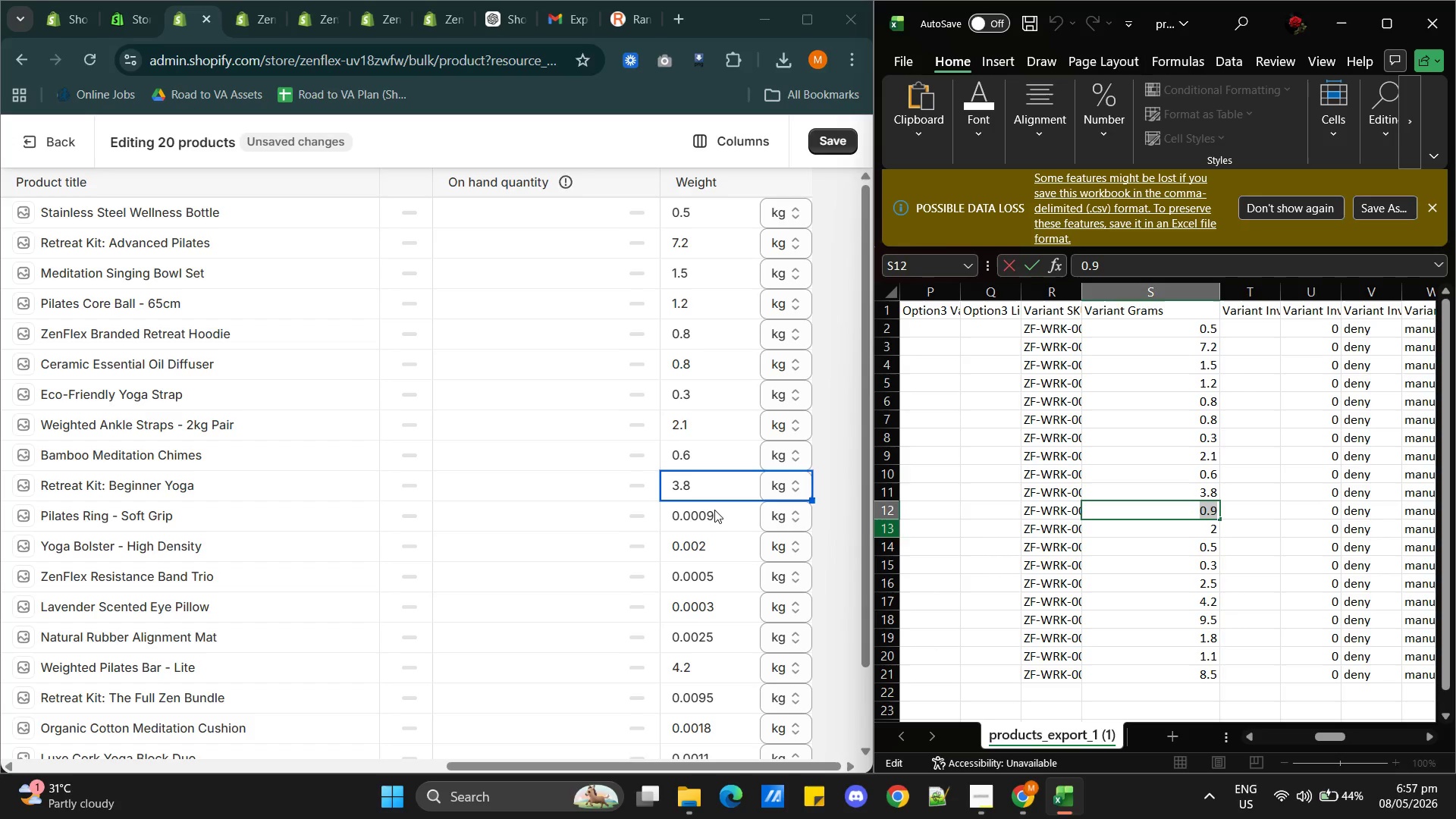 
double_click([712, 510])
 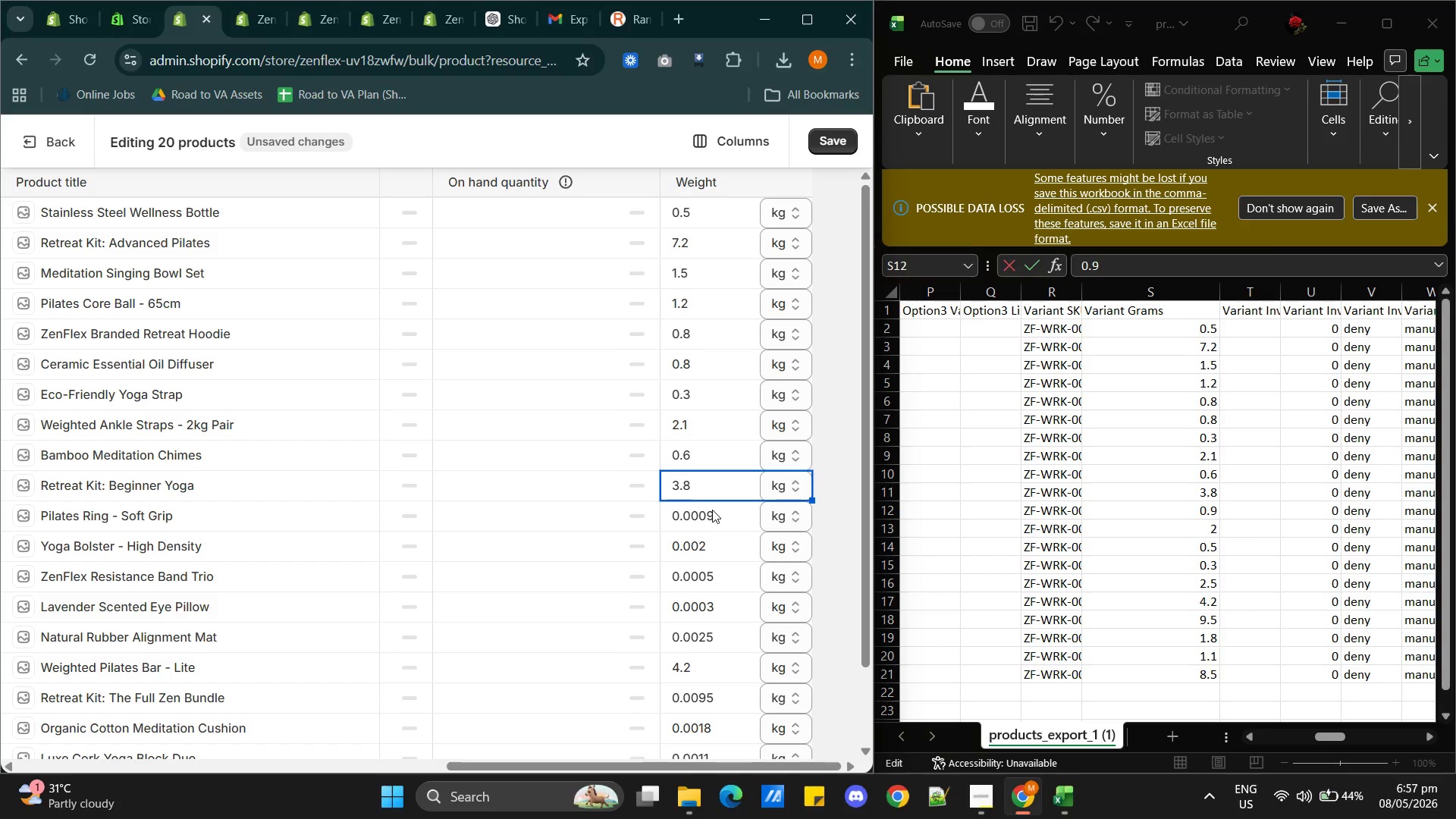 
triple_click([712, 510])
 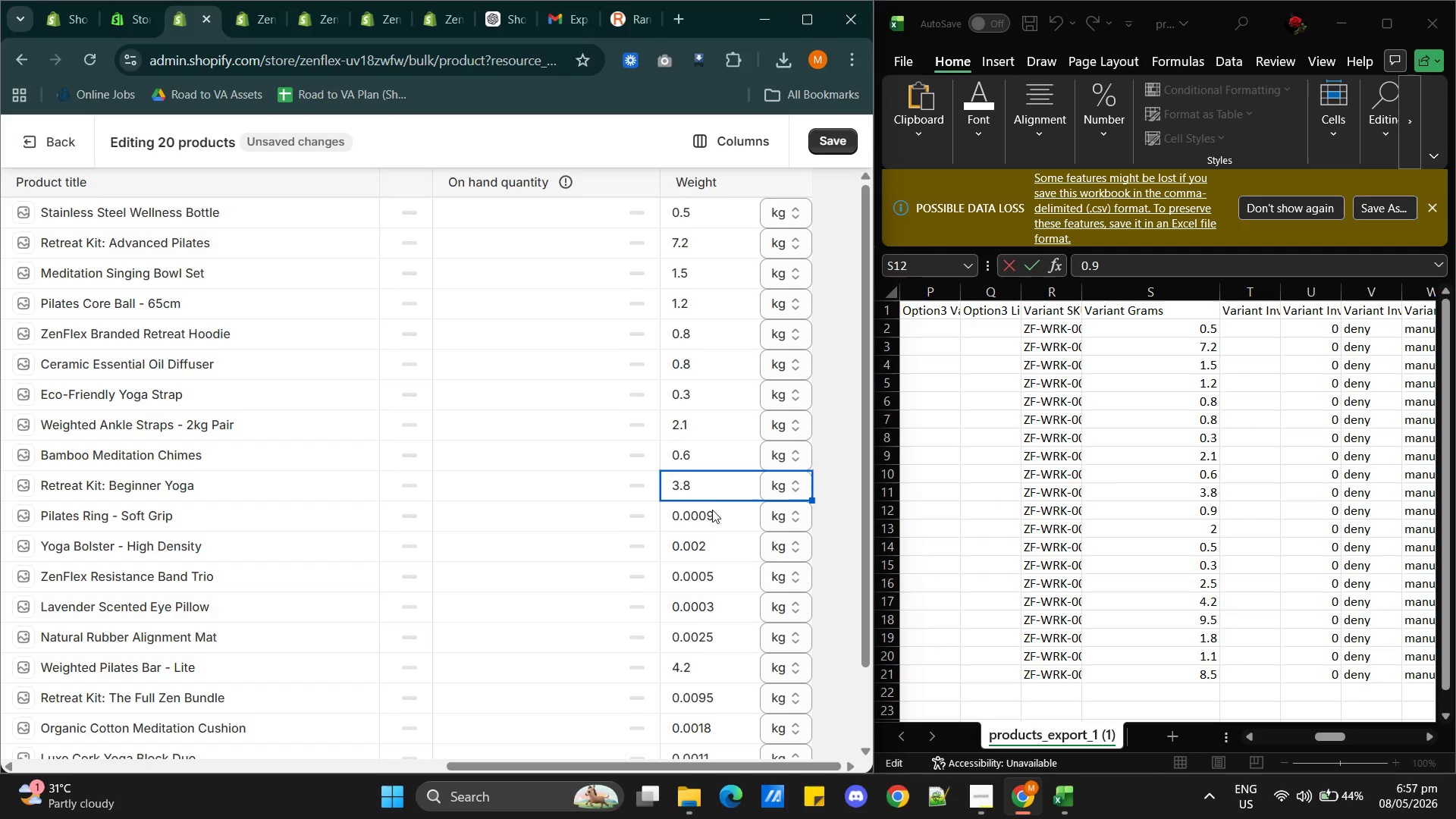 
triple_click([712, 510])
 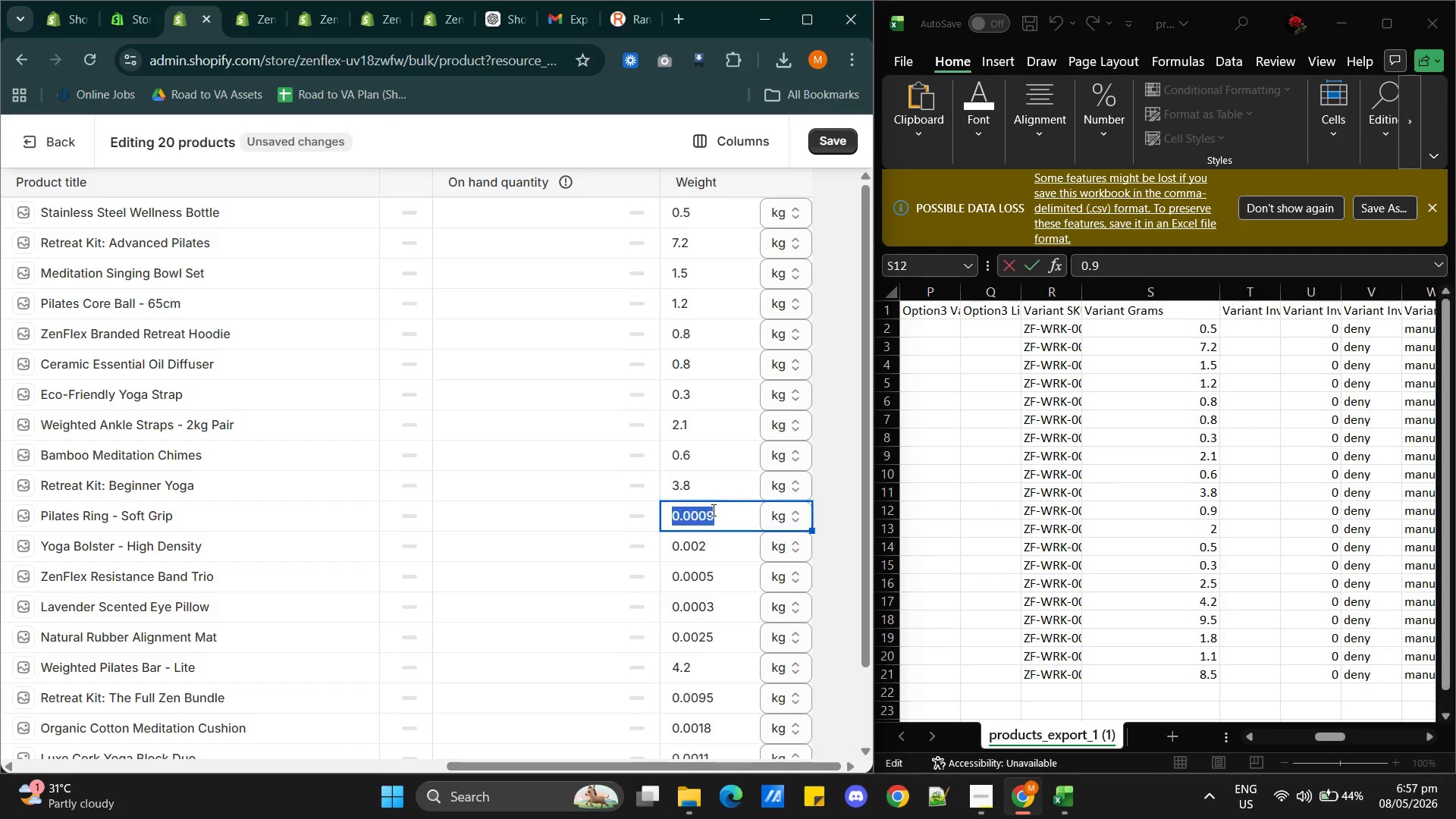 
triple_click([712, 510])
 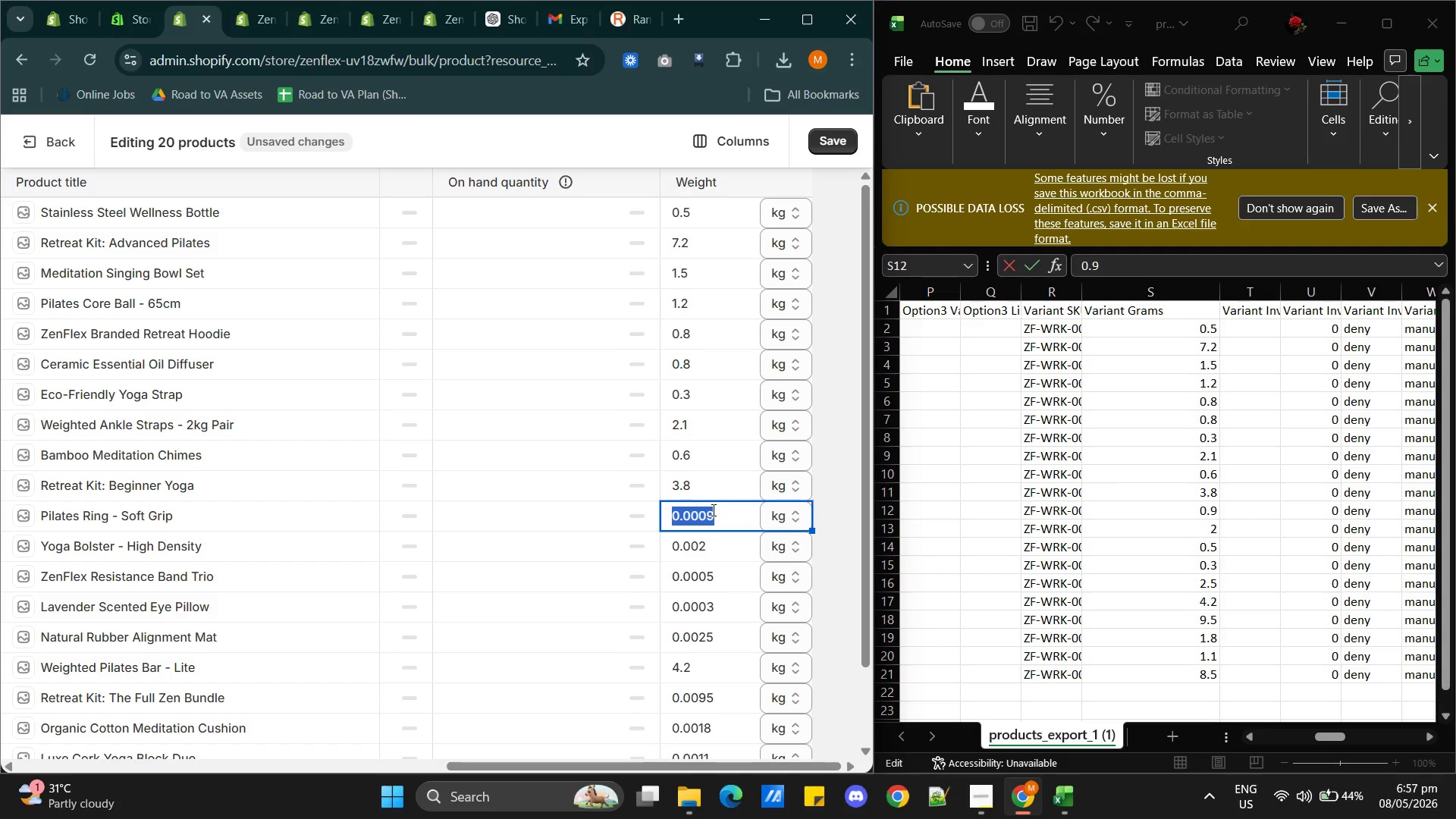 
triple_click([712, 510])
 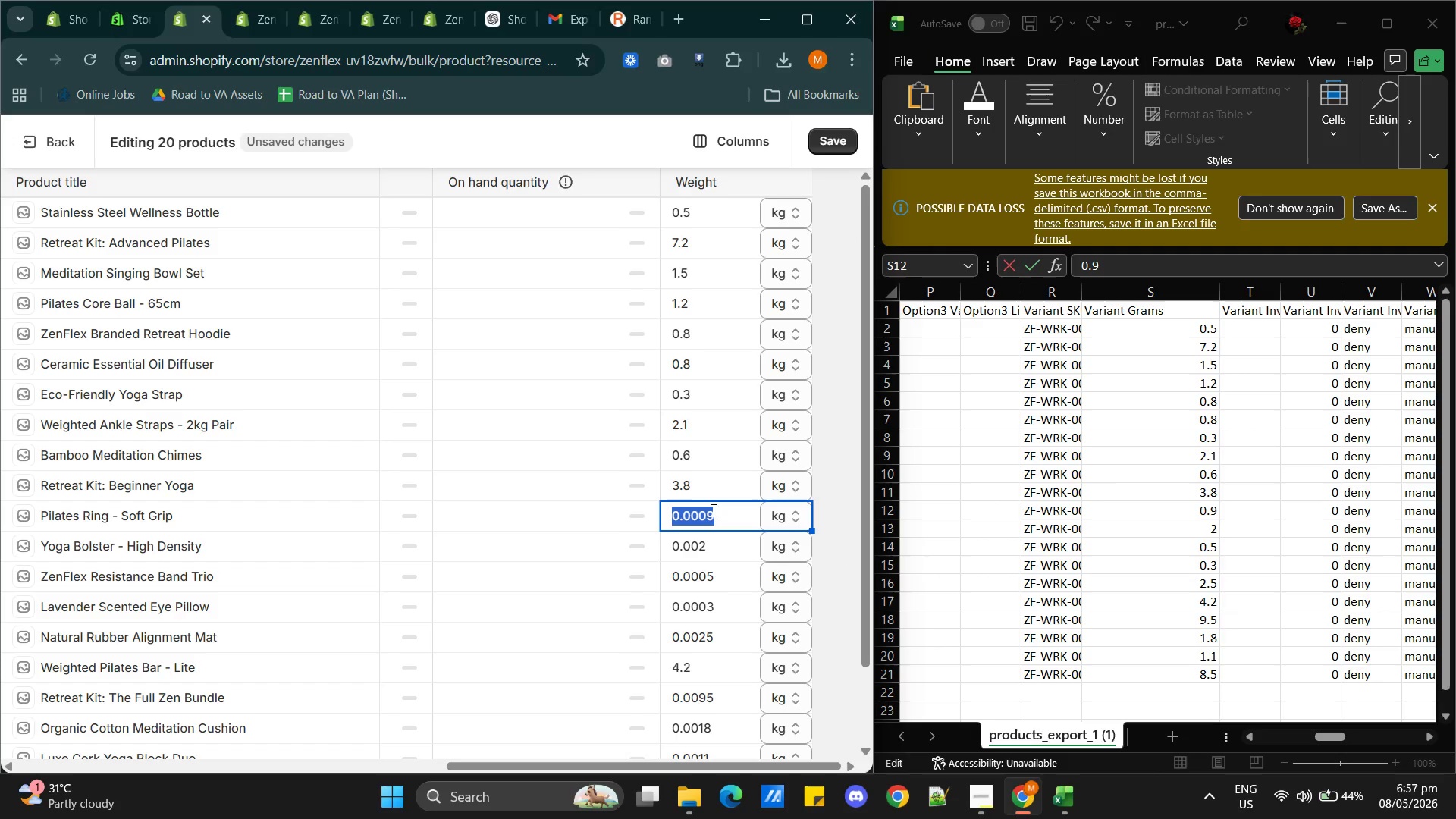 
key(Control+V)
 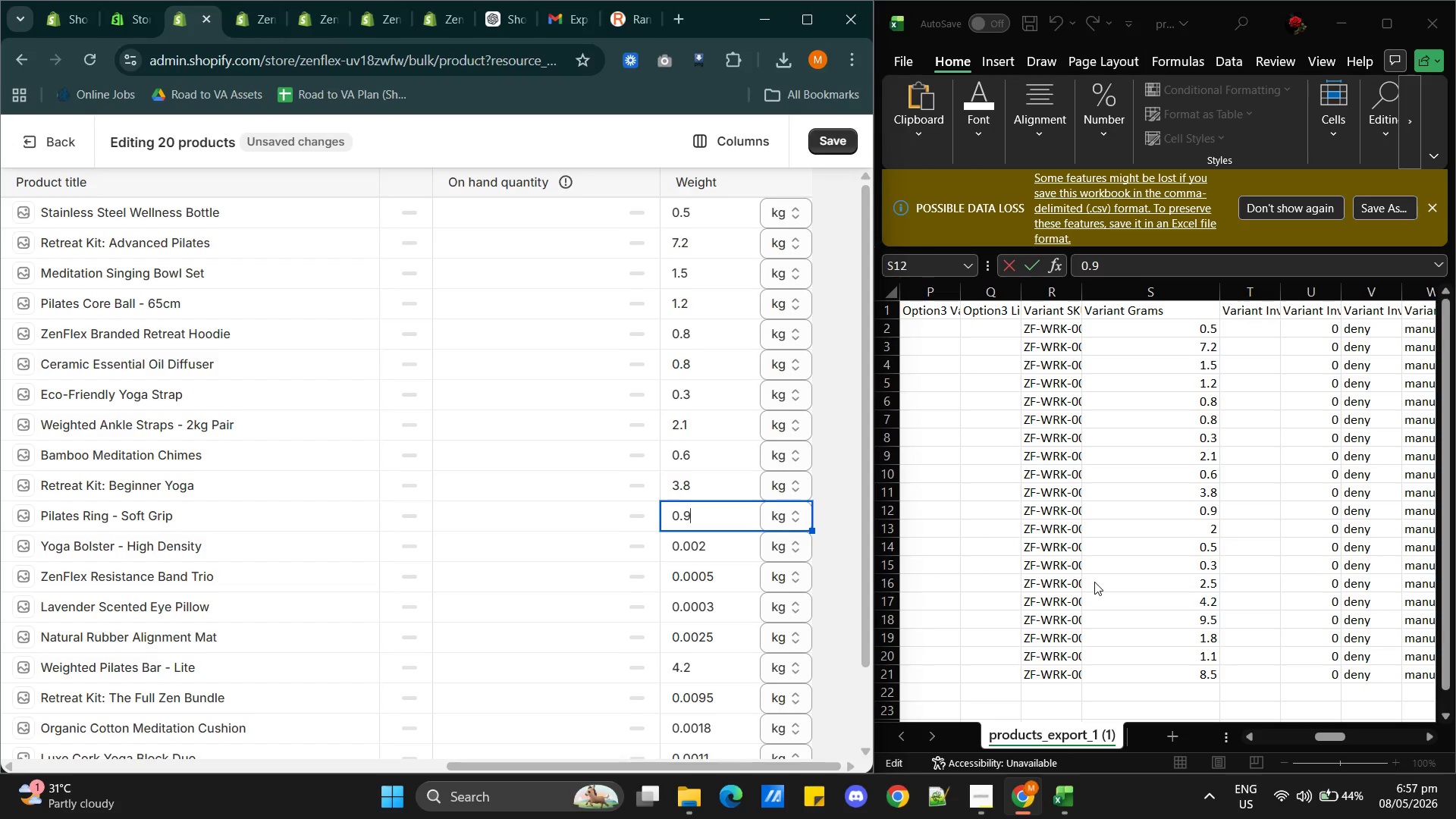 
wait(10.39)
 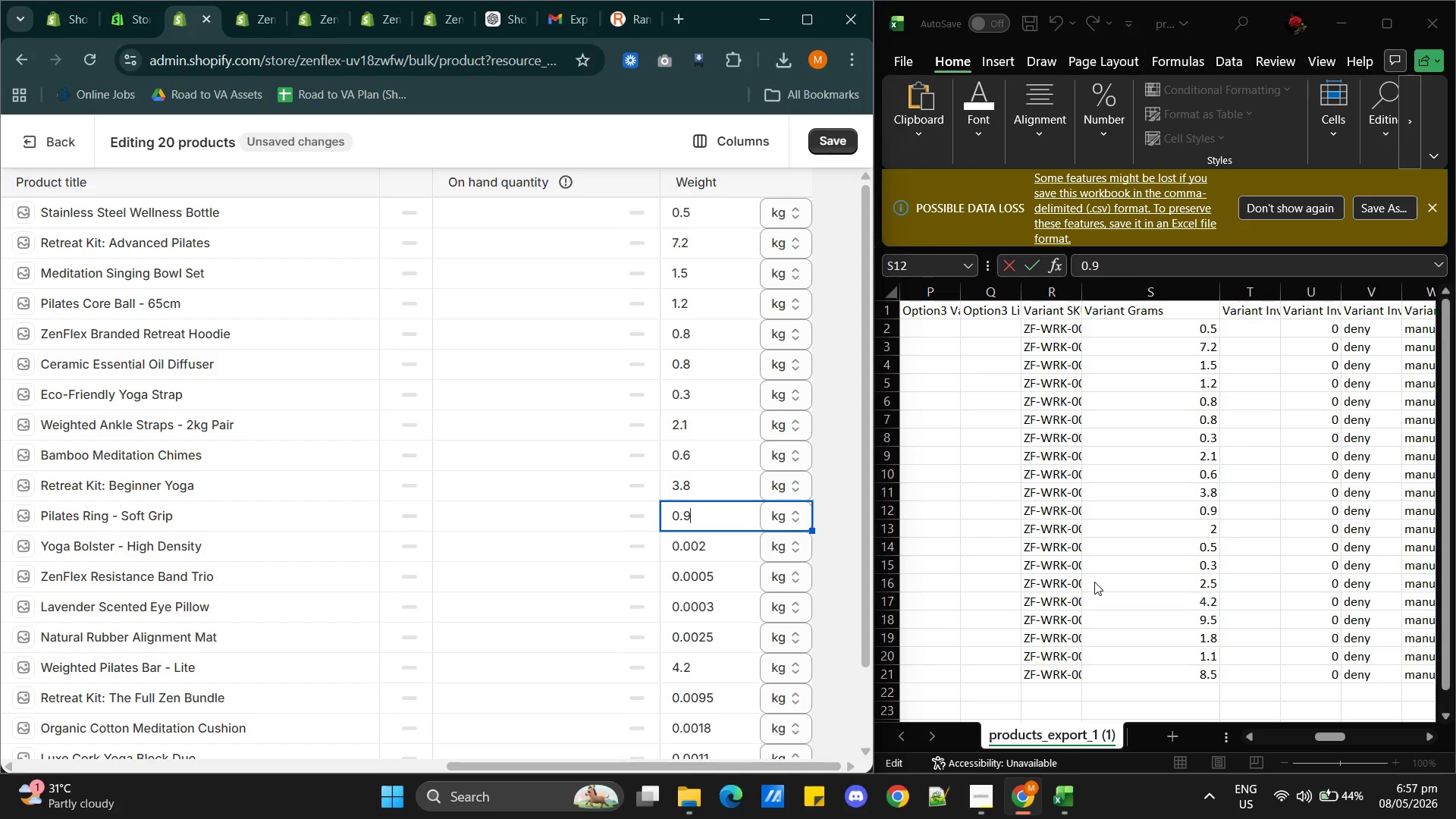 
double_click([1210, 529])
 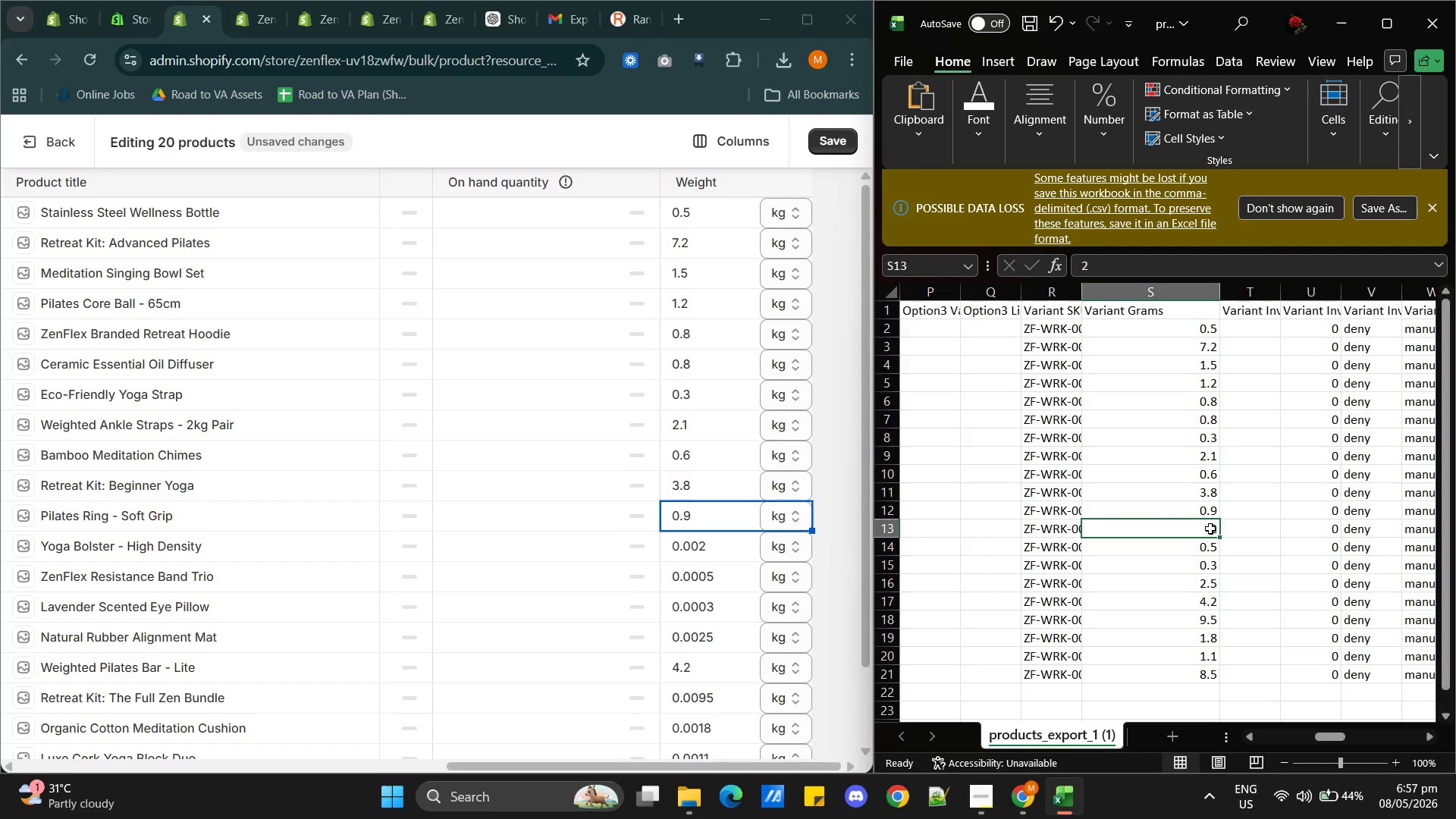 
triple_click([1210, 529])
 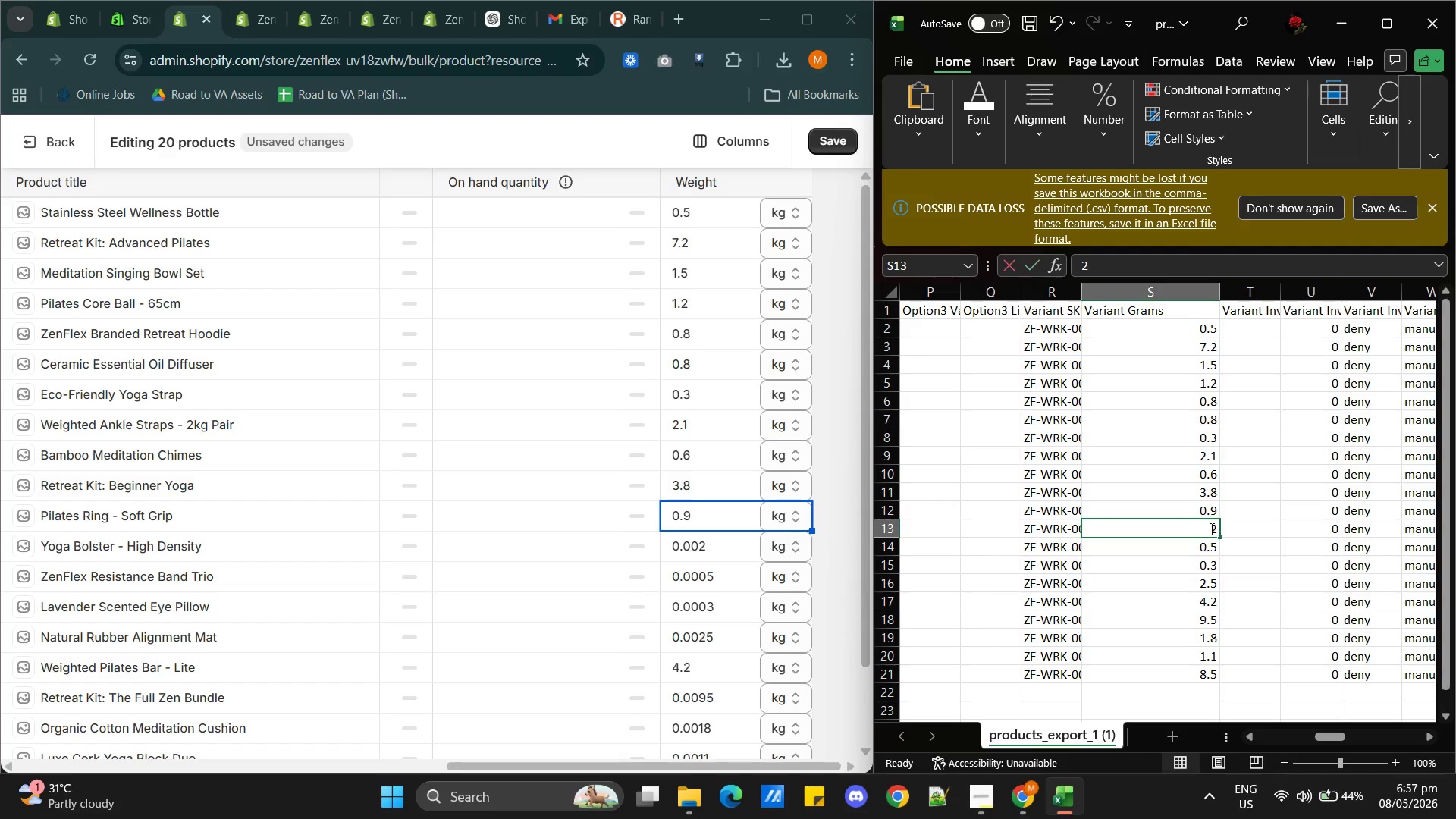 
triple_click([1210, 529])
 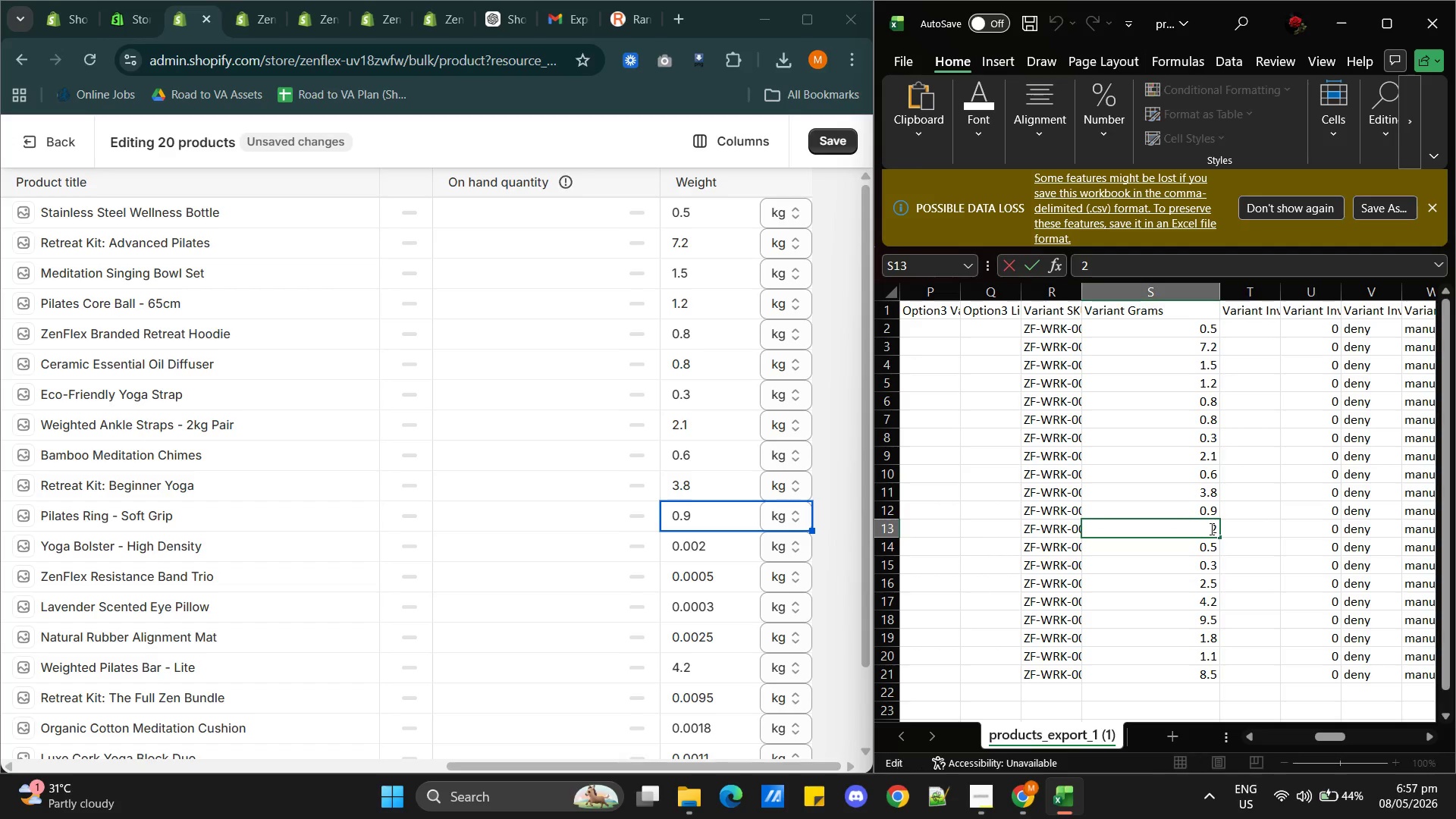 
triple_click([1210, 529])
 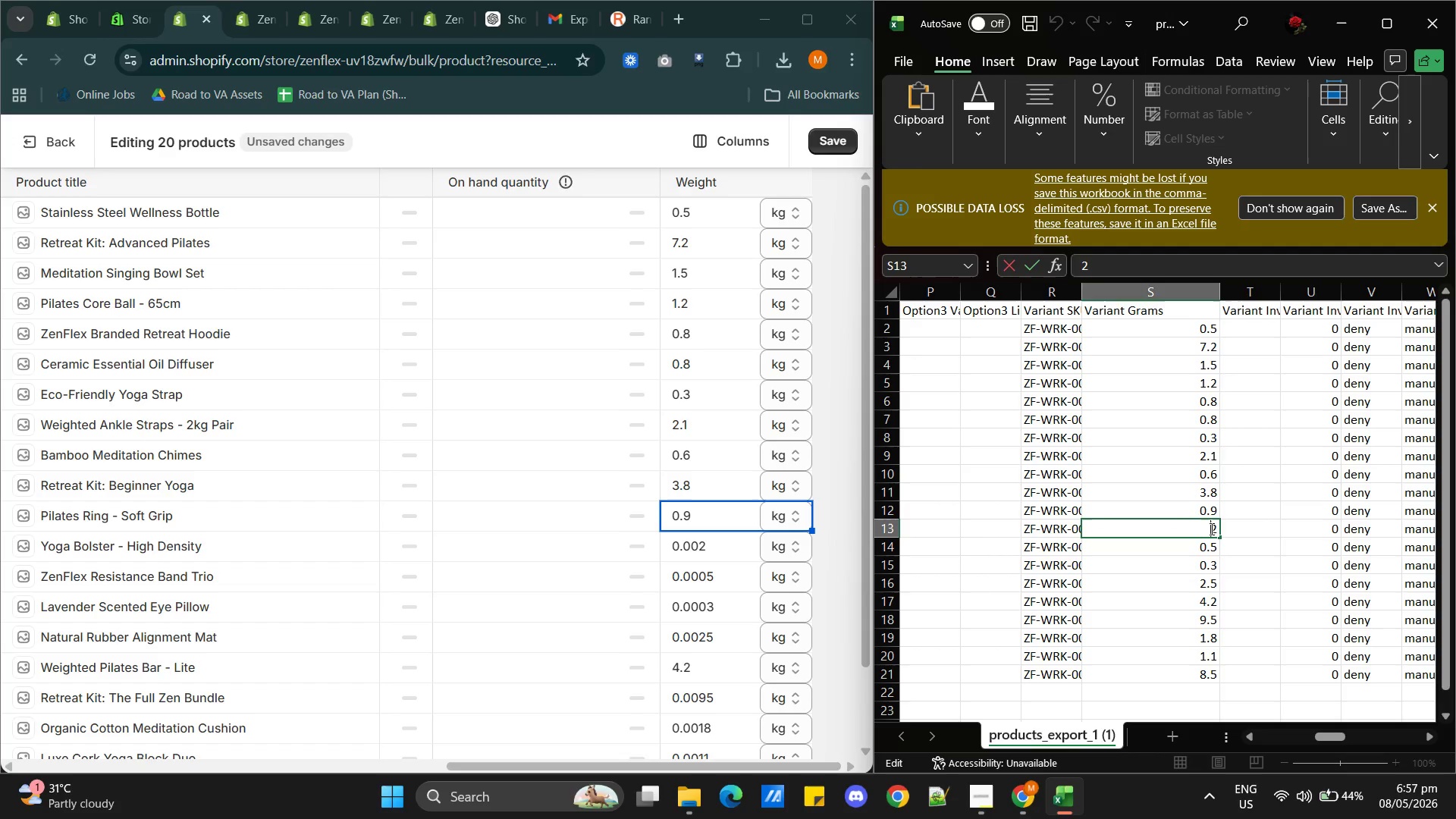 
triple_click([1210, 529])
 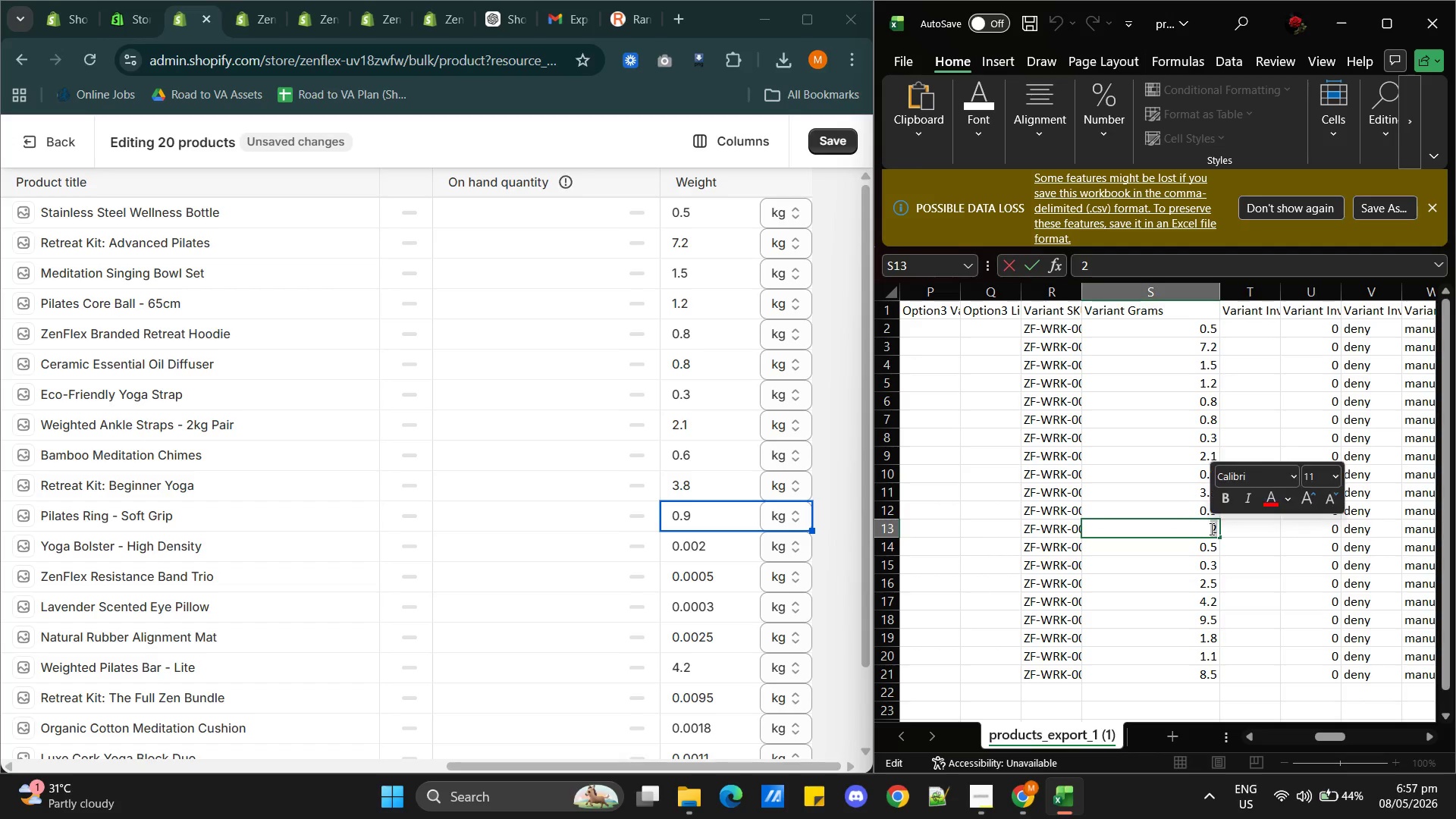 
key(Control+C)
 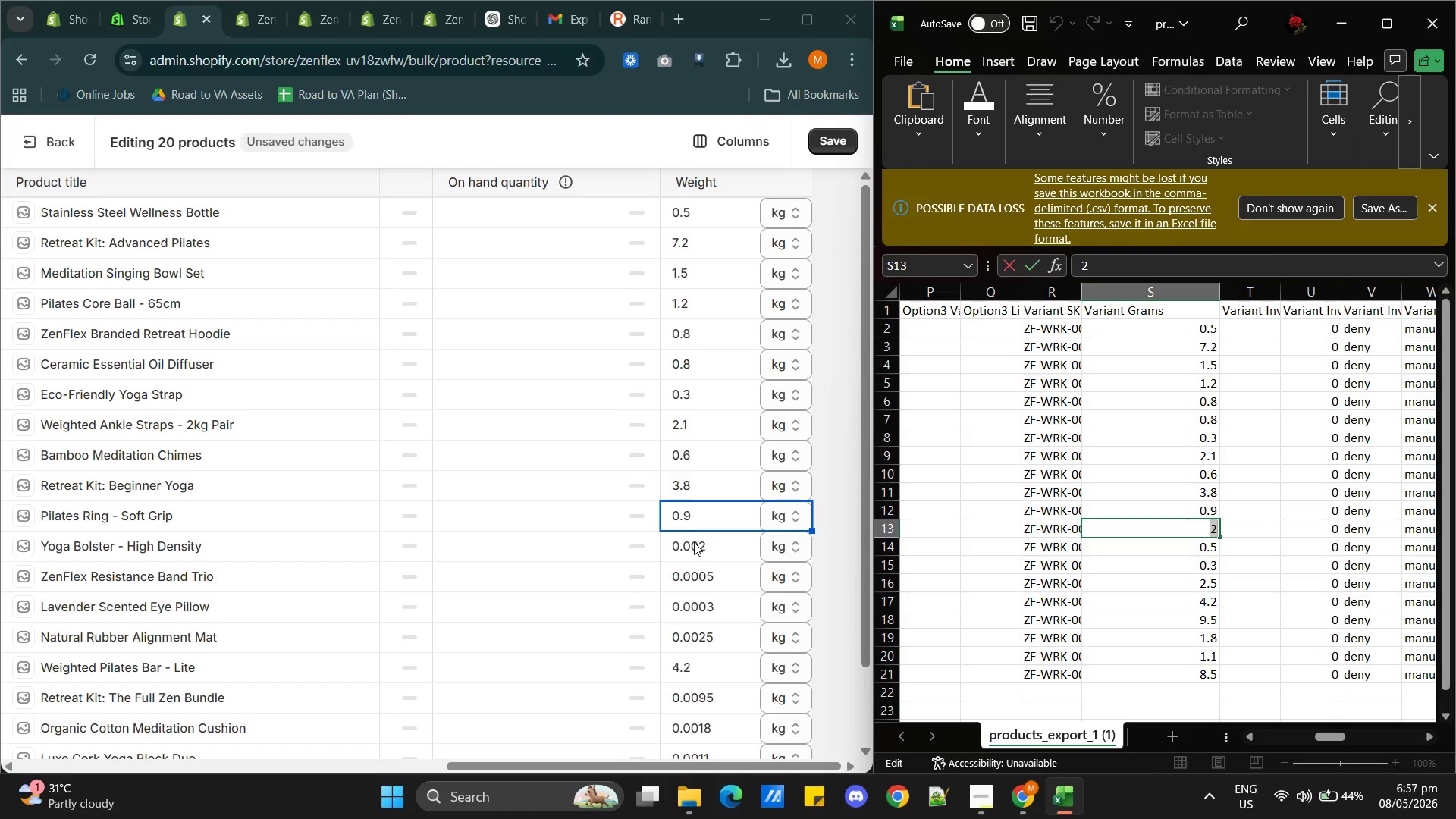 
double_click([694, 542])
 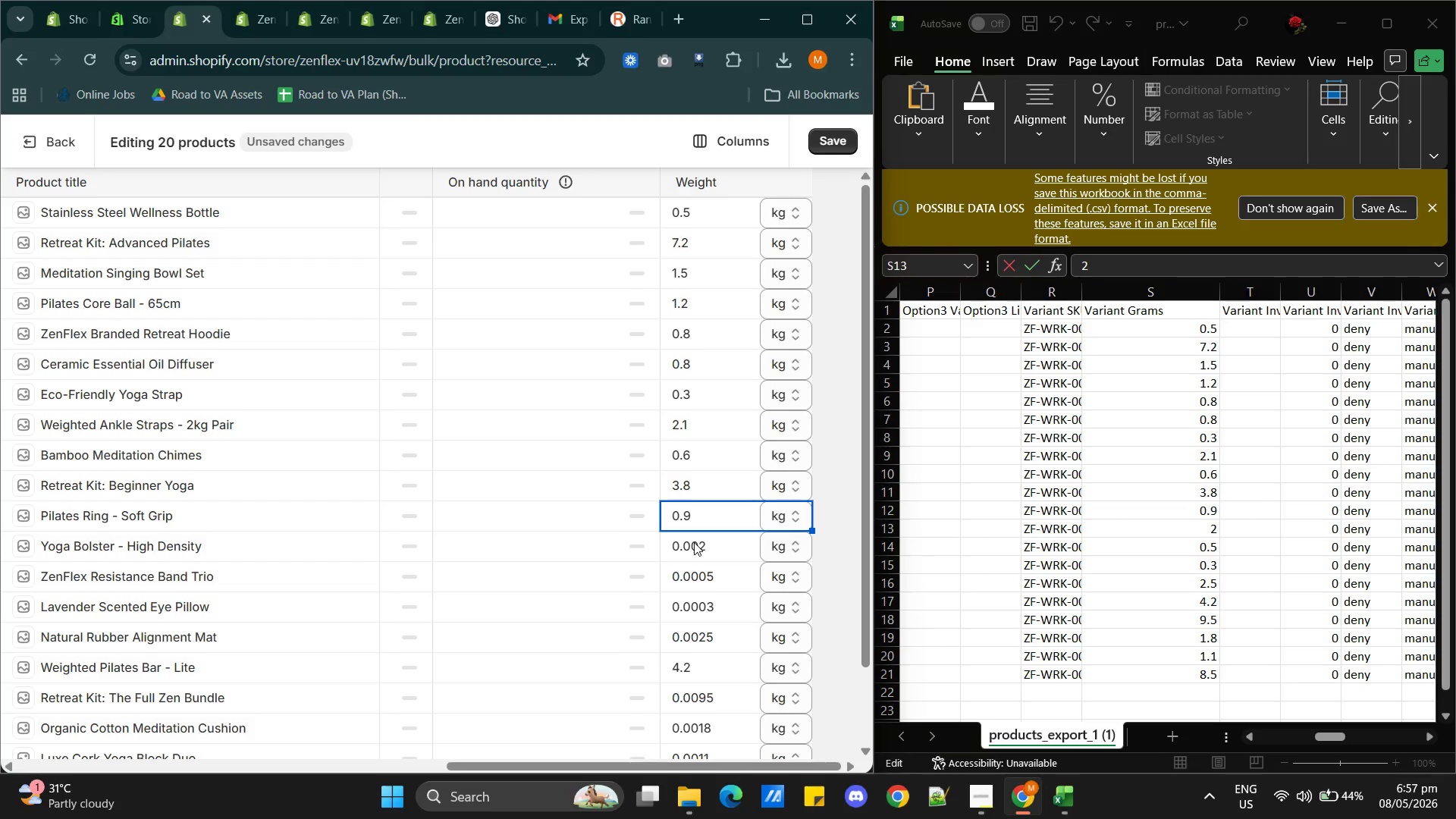 
triple_click([694, 542])
 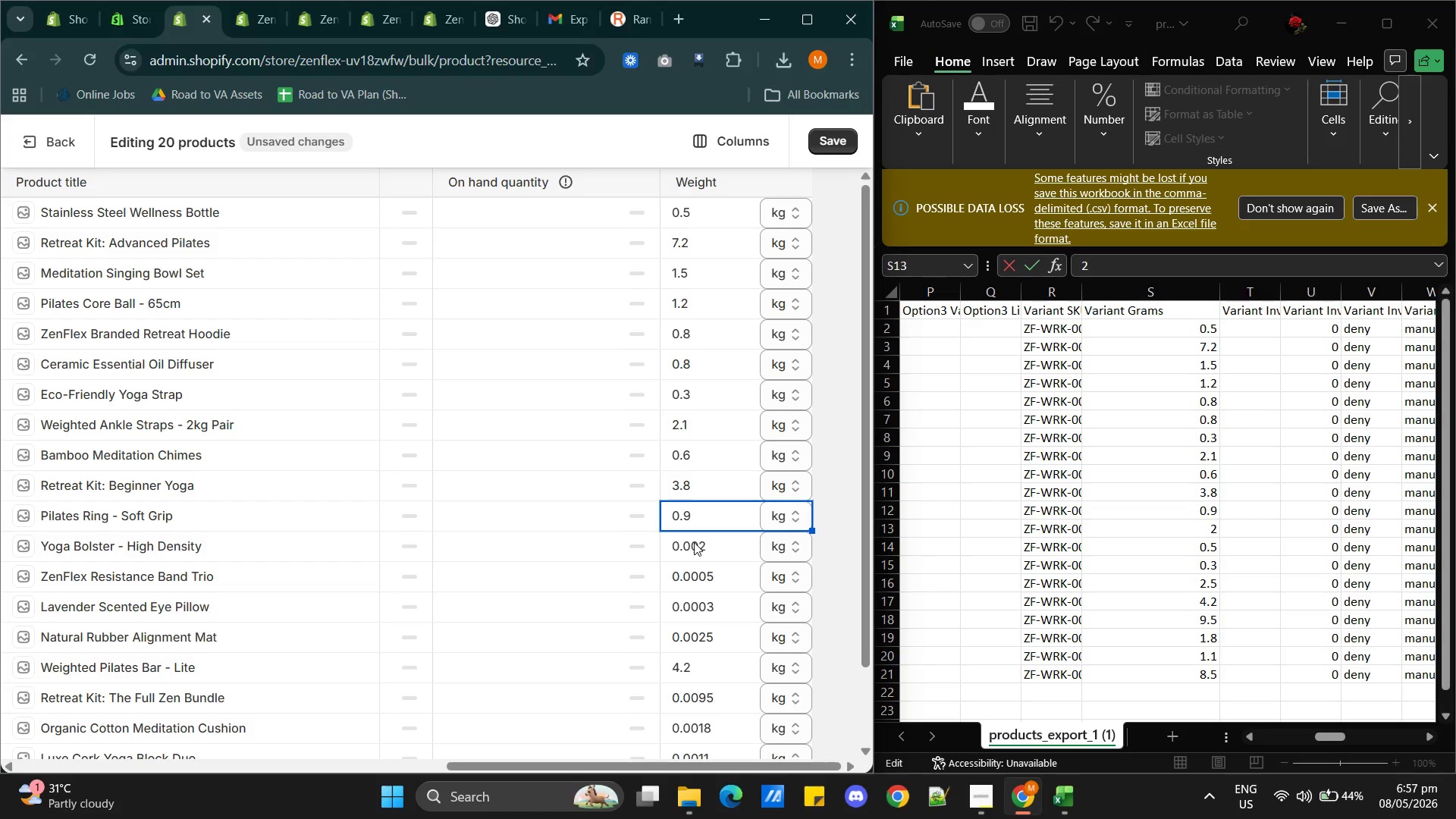 
triple_click([694, 542])
 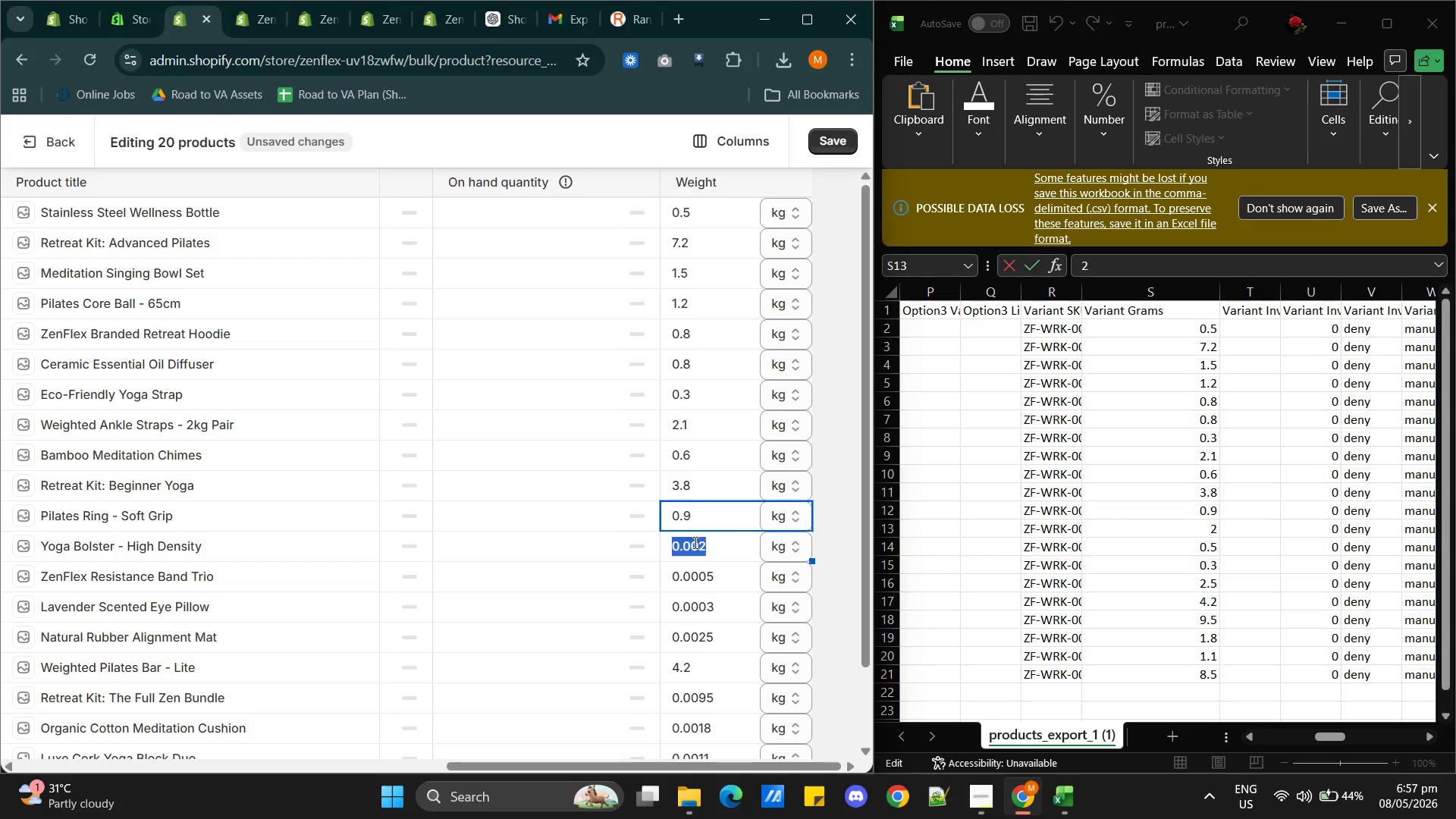 
triple_click([694, 542])
 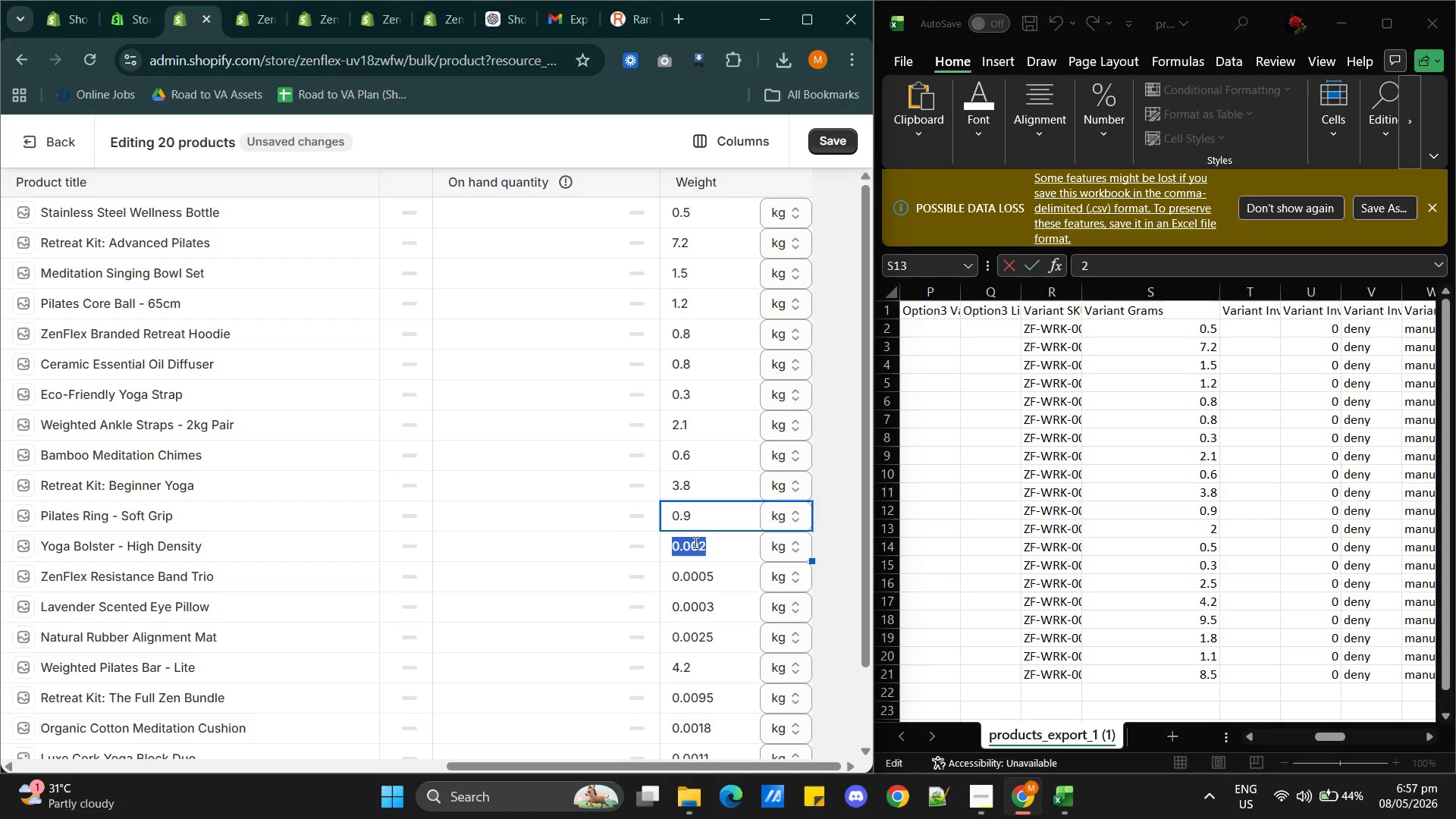 
triple_click([694, 542])
 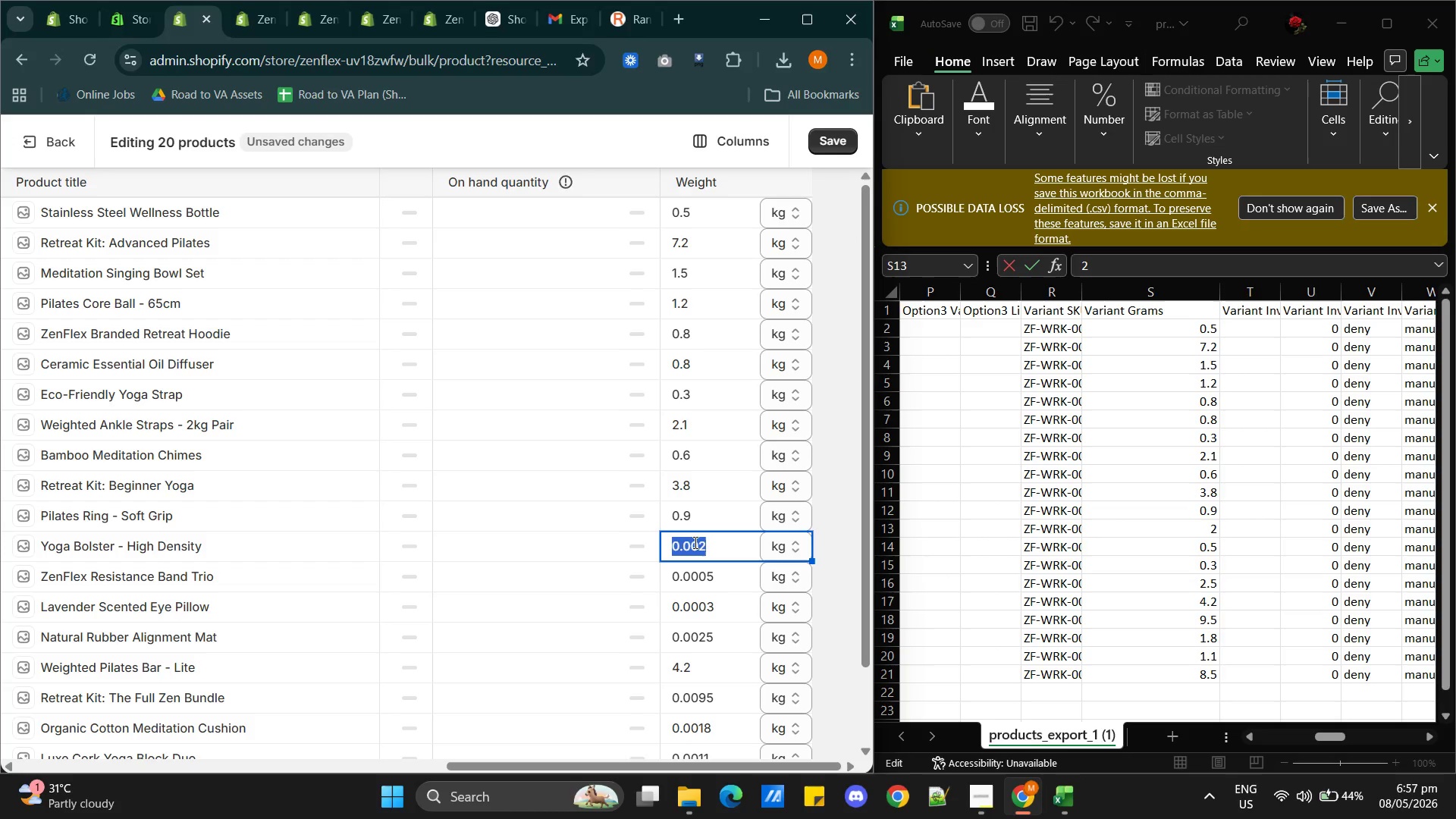 
key(Control+V)
 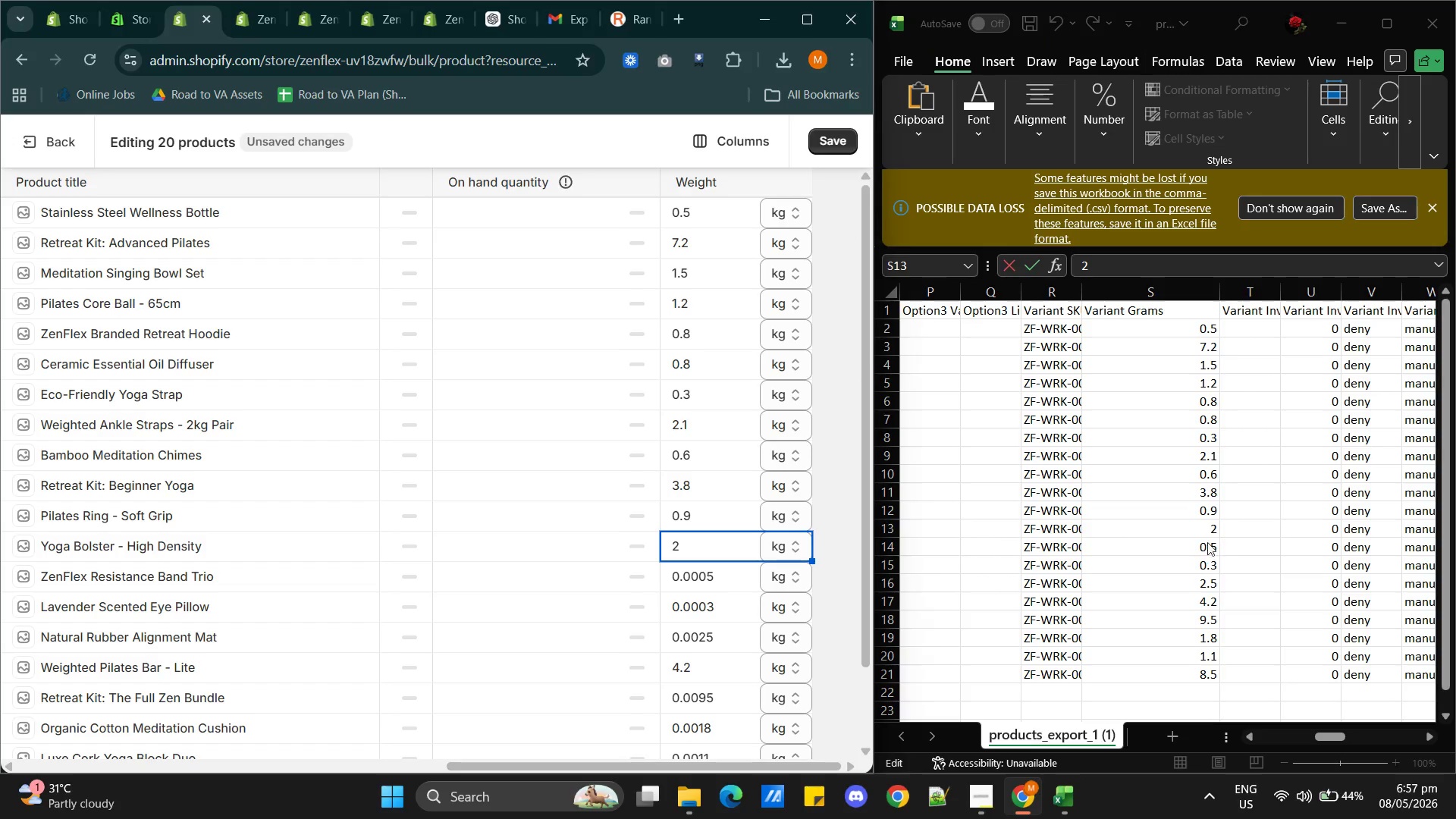 
double_click([1207, 542])
 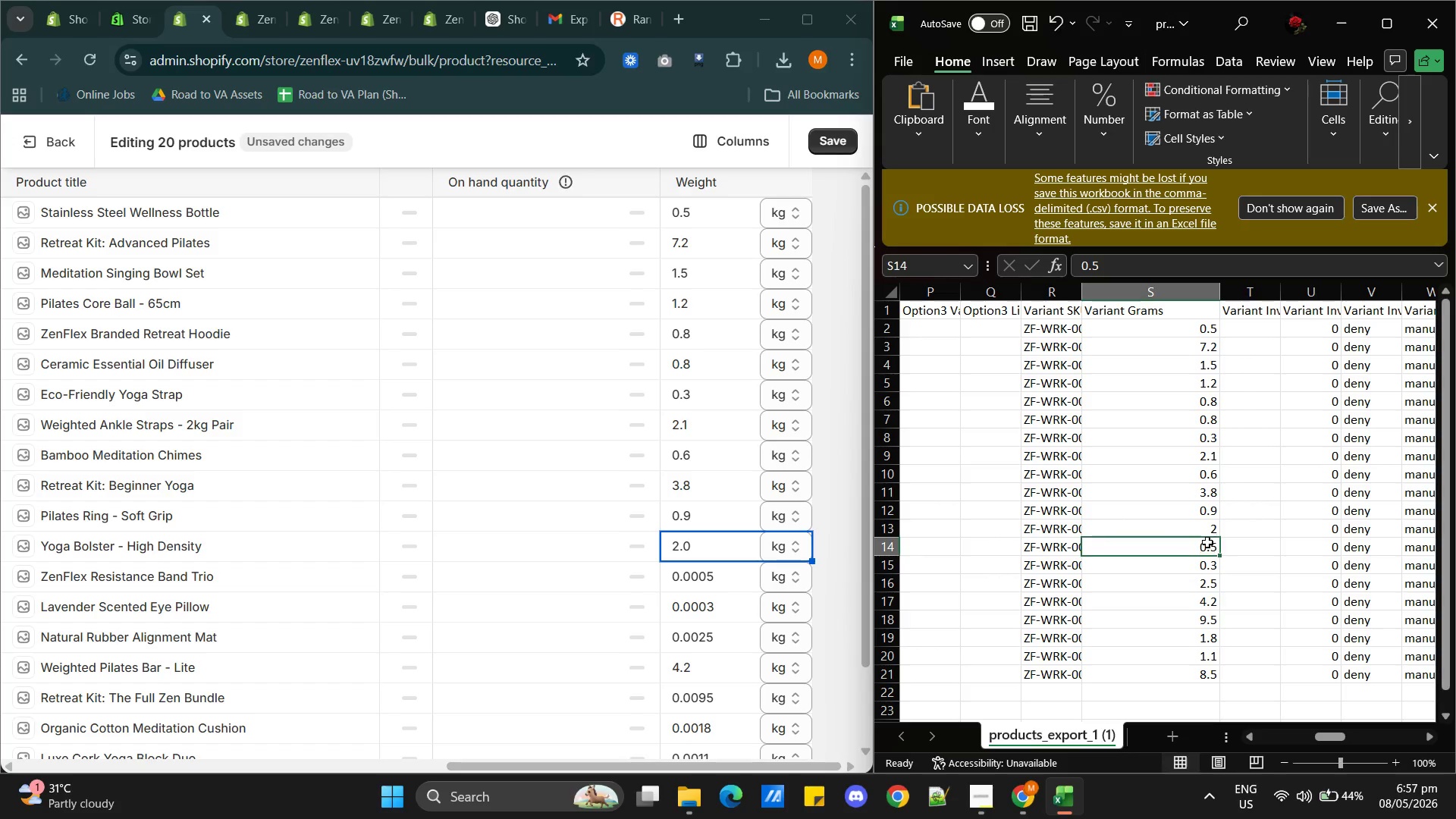 
triple_click([1207, 542])
 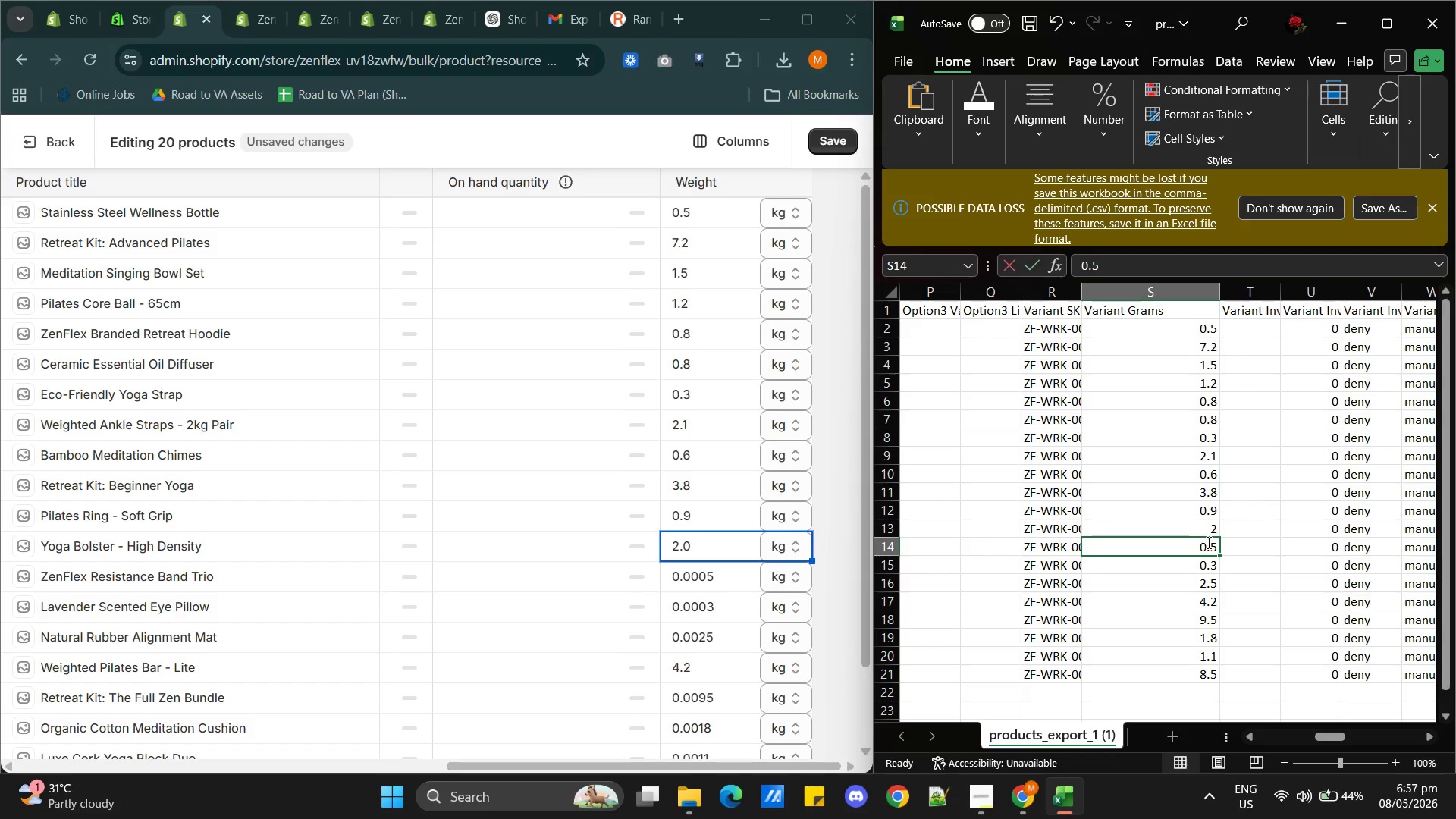 
triple_click([1207, 542])
 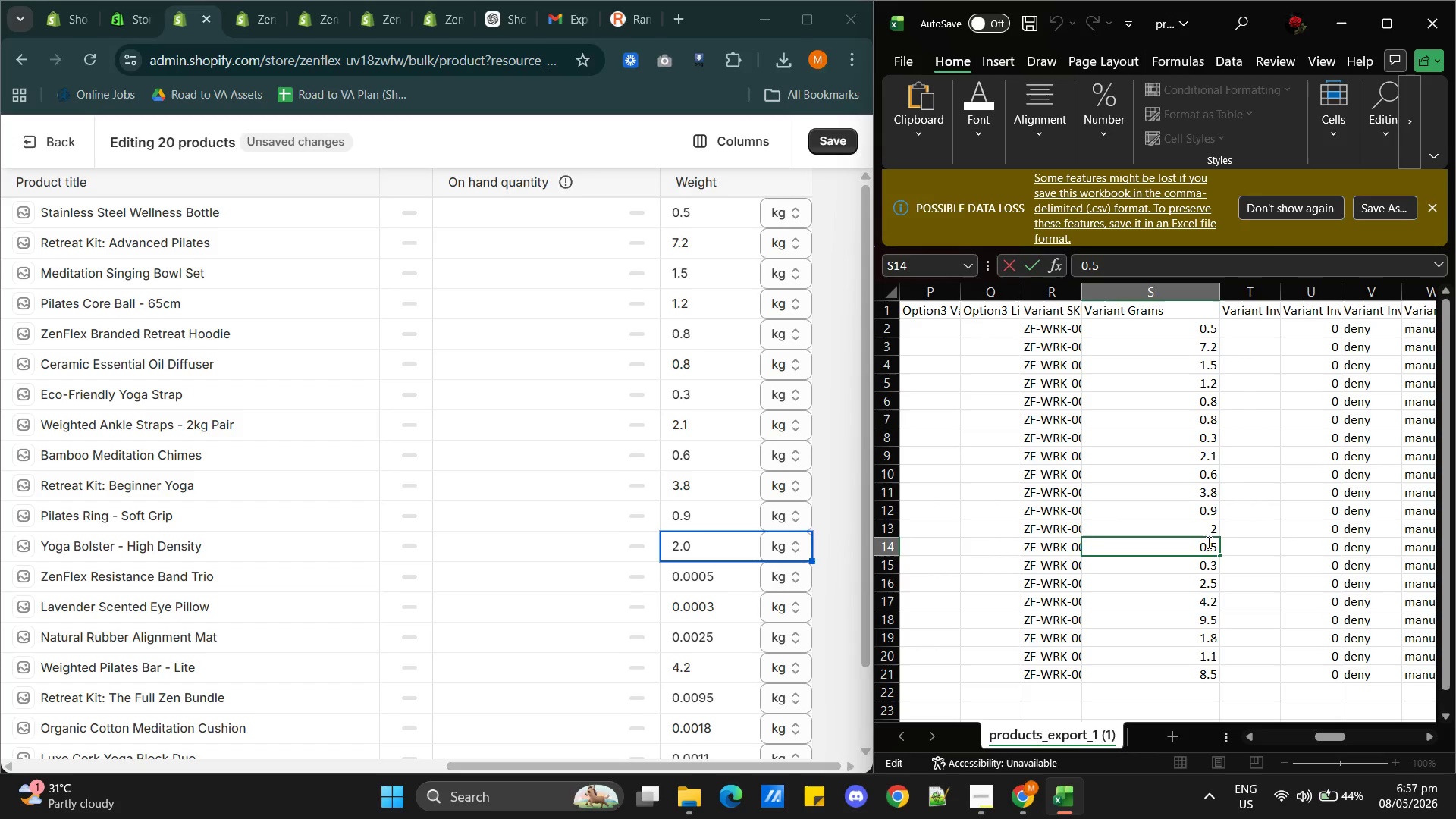 
triple_click([1207, 542])
 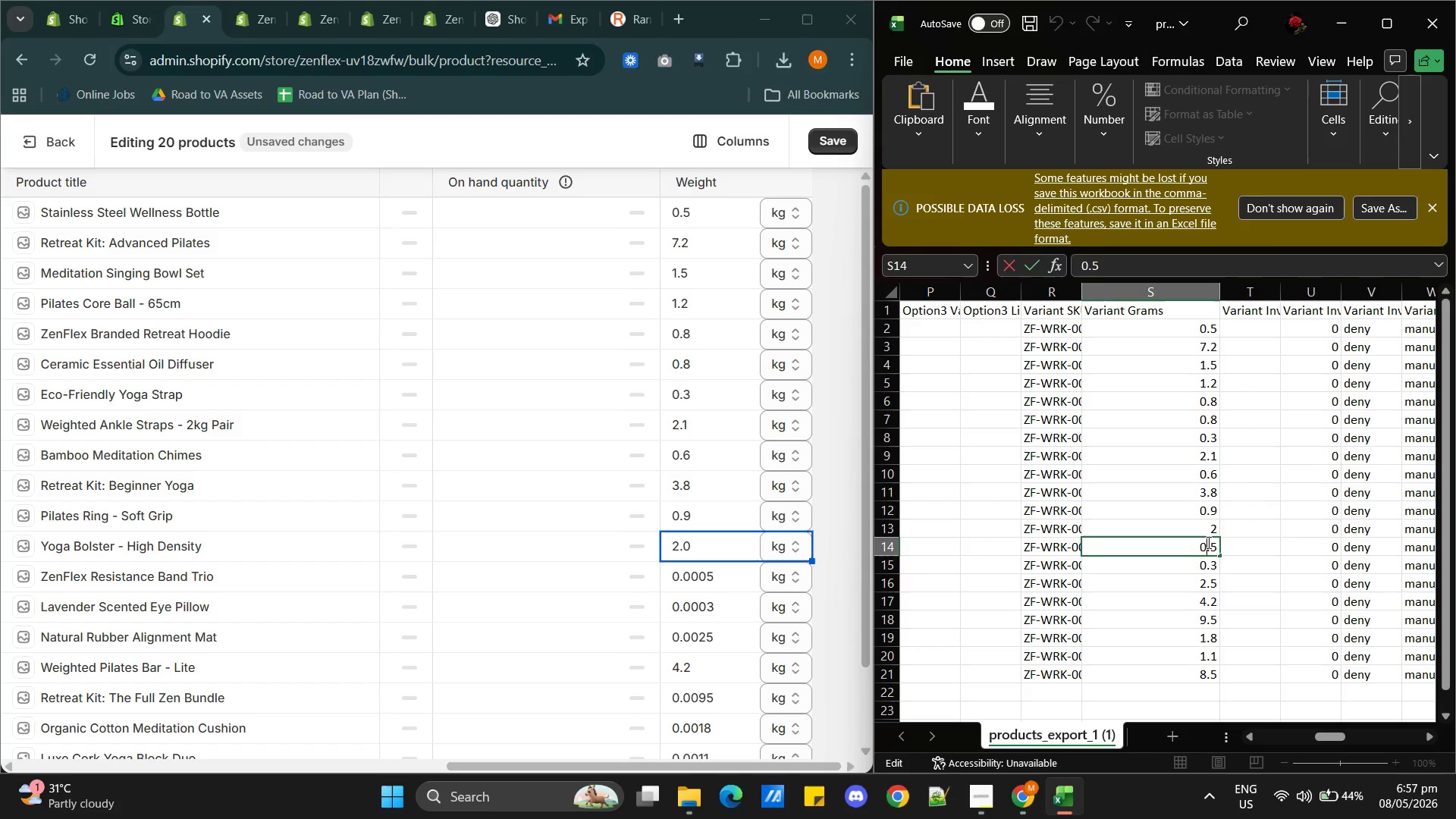 
hold_key(key=ControlLeft, duration=0.31)
 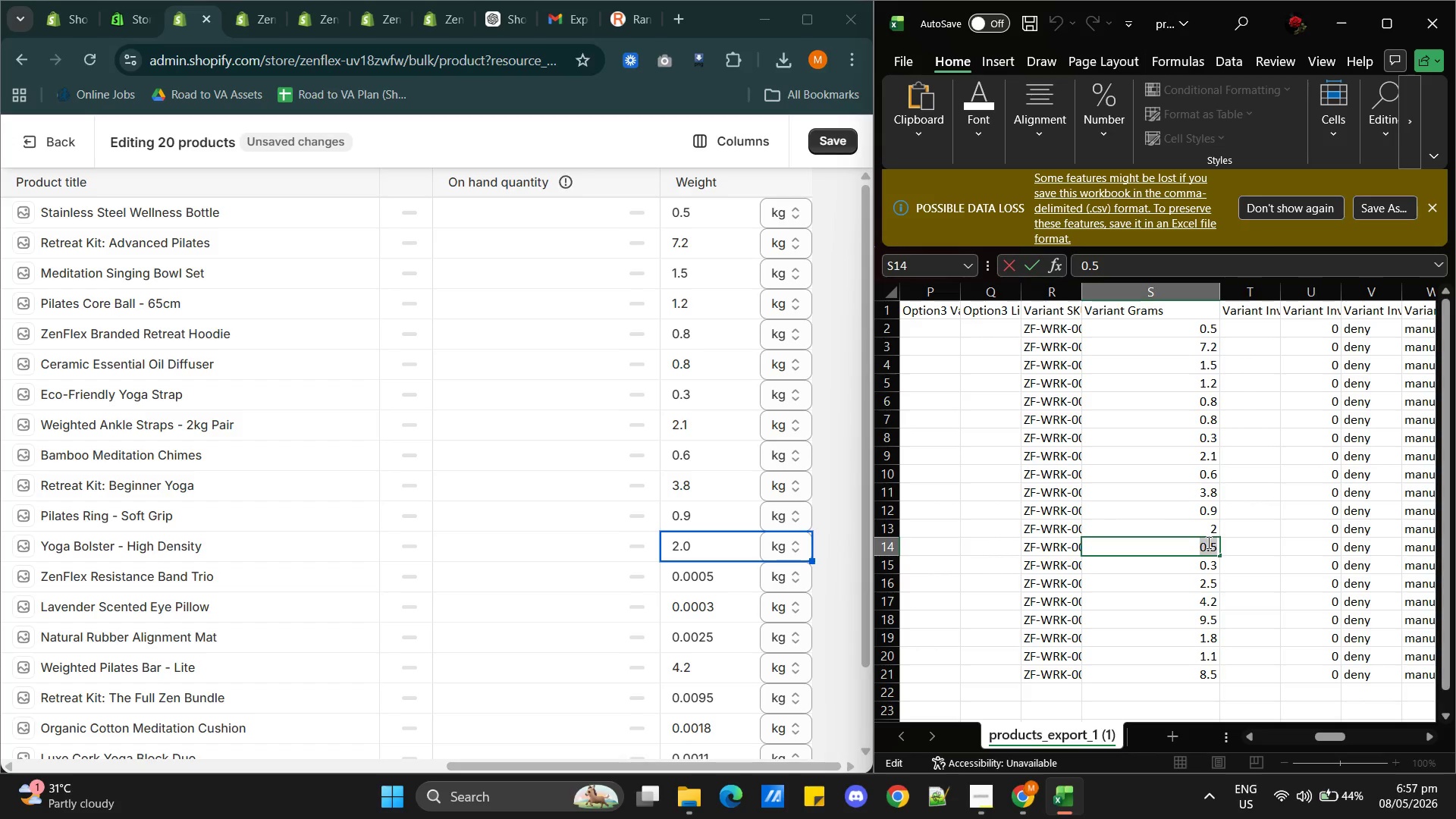 
double_click([1207, 542])
 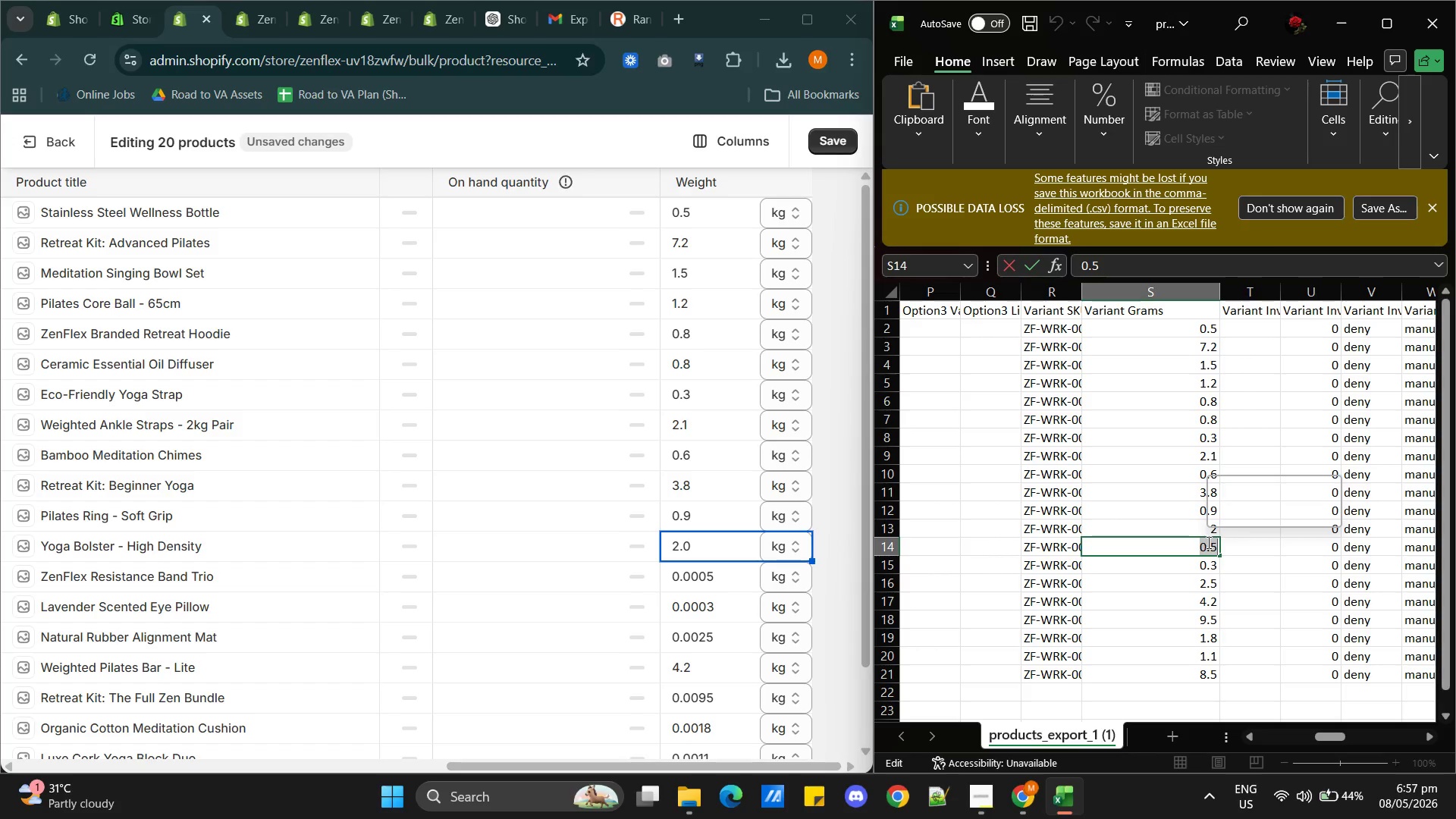 
triple_click([1207, 542])
 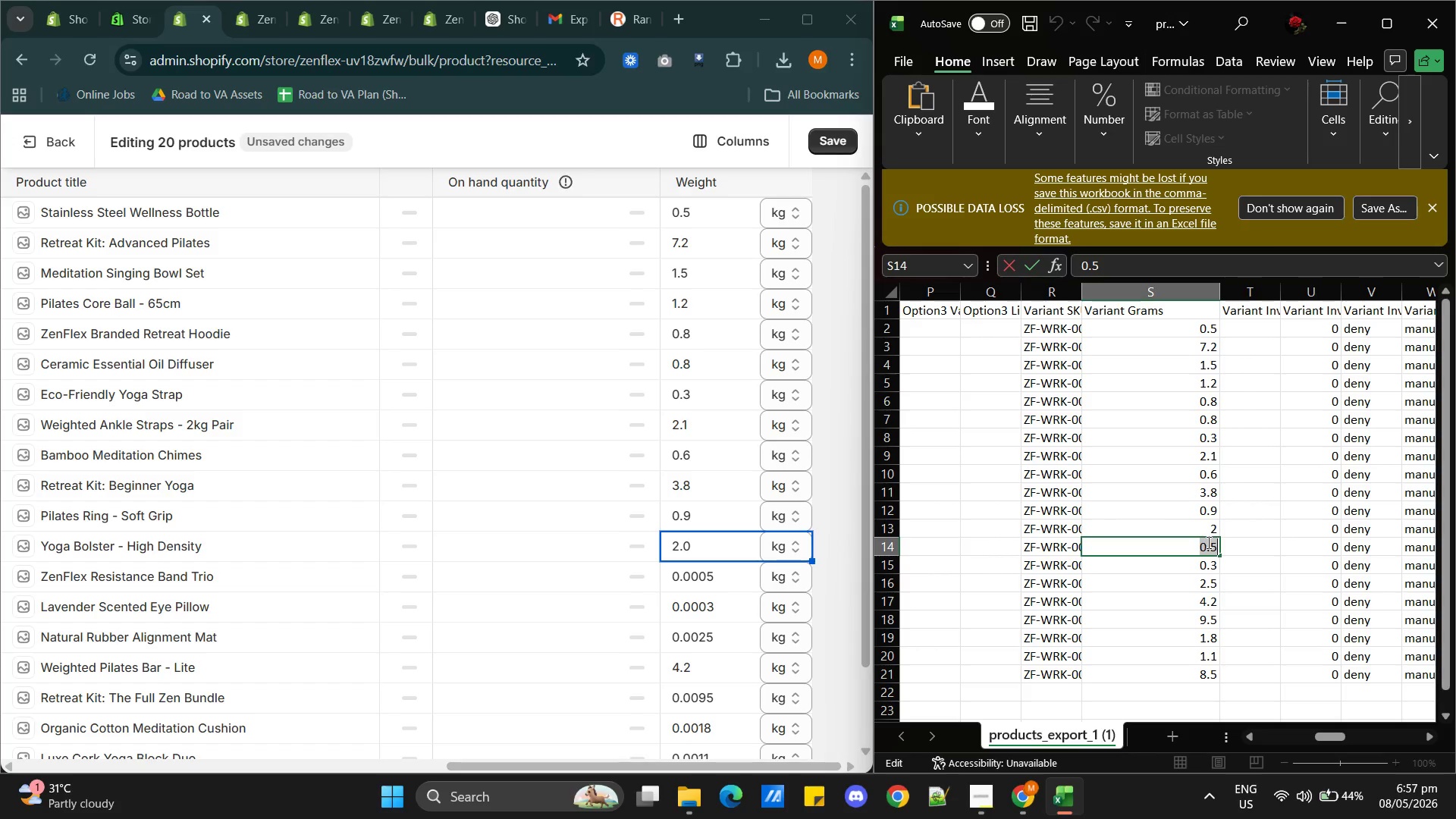 
key(Control+C)
 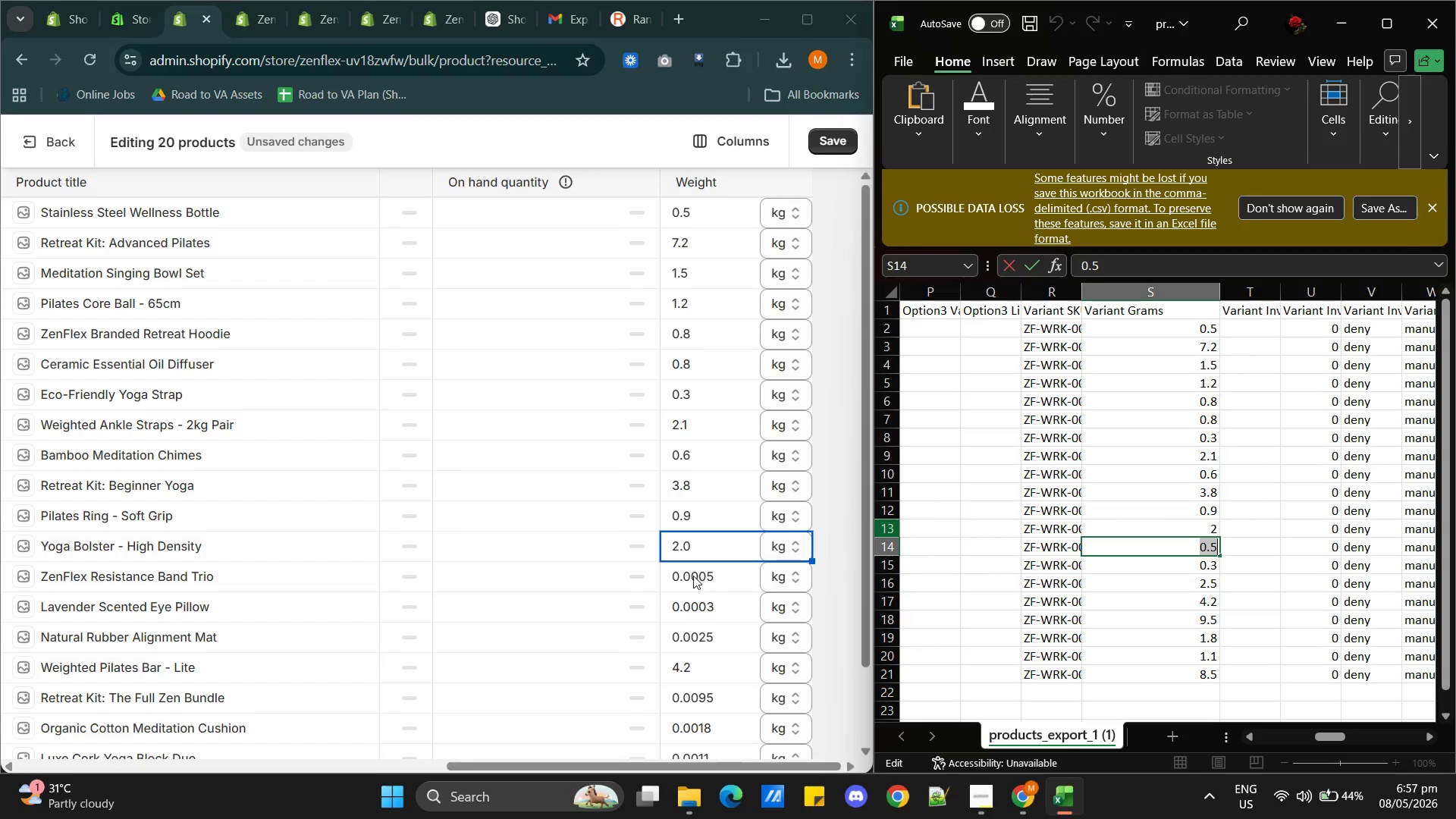 
double_click([693, 576])
 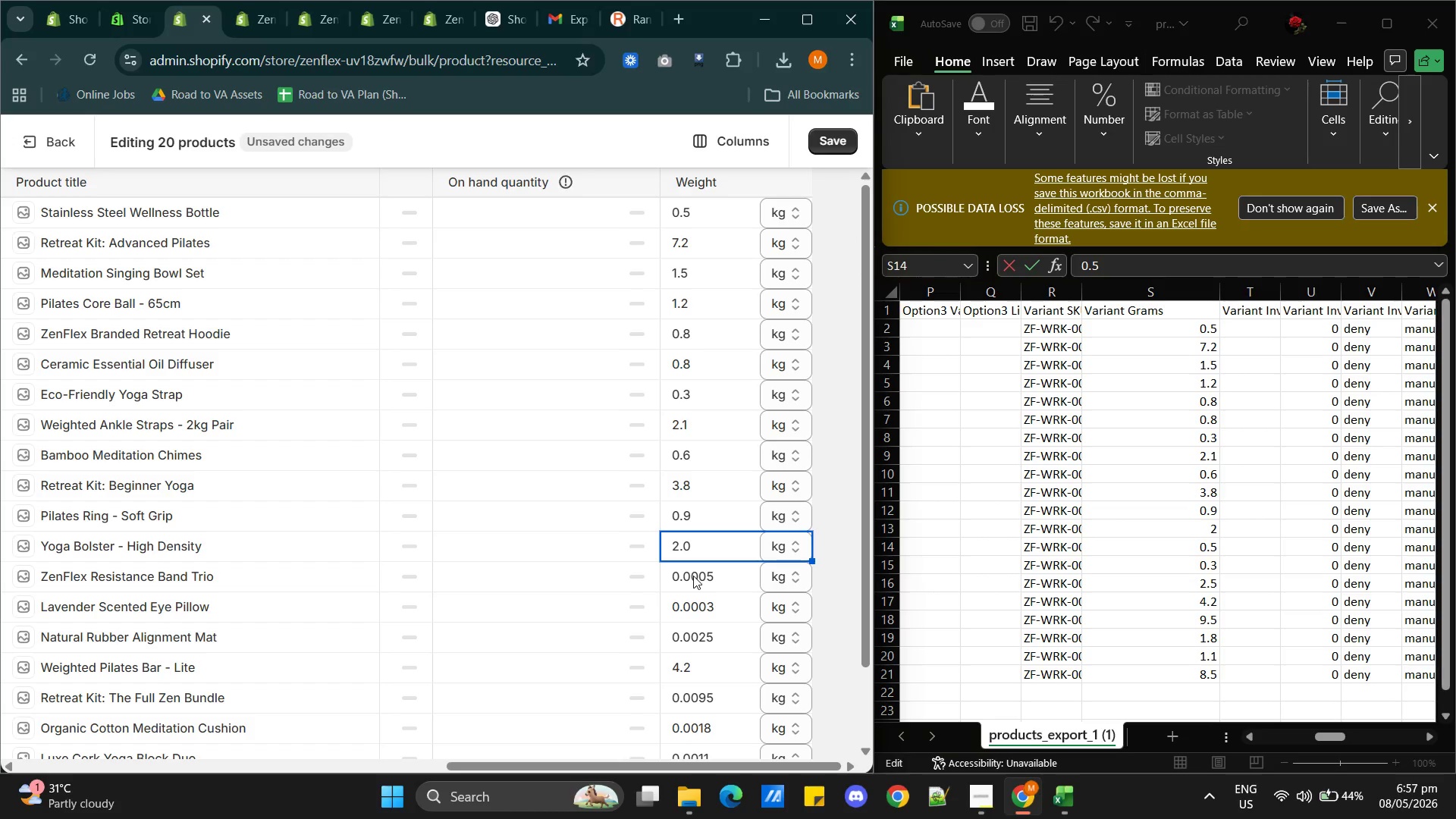 
triple_click([693, 576])
 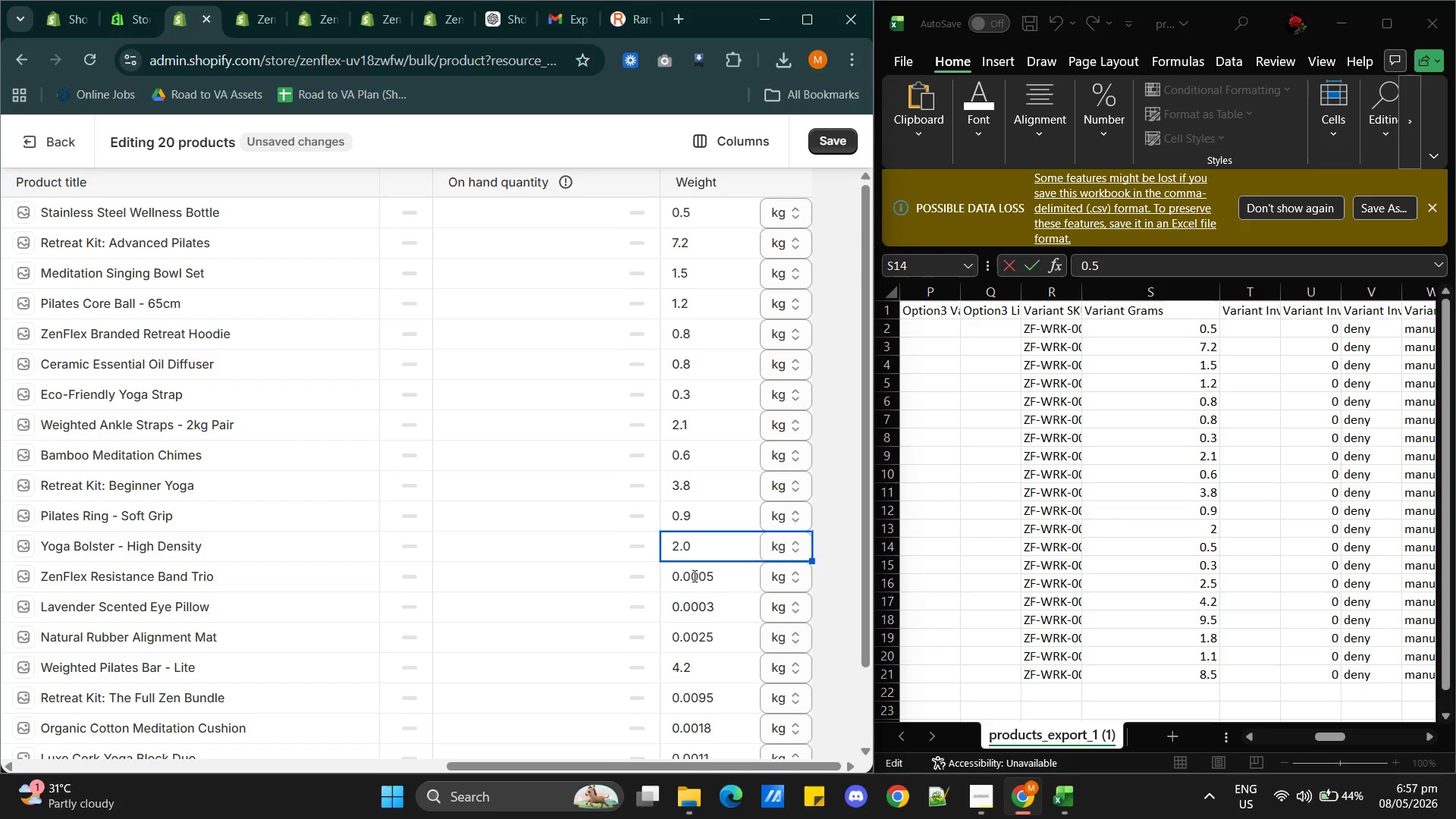 
triple_click([693, 576])
 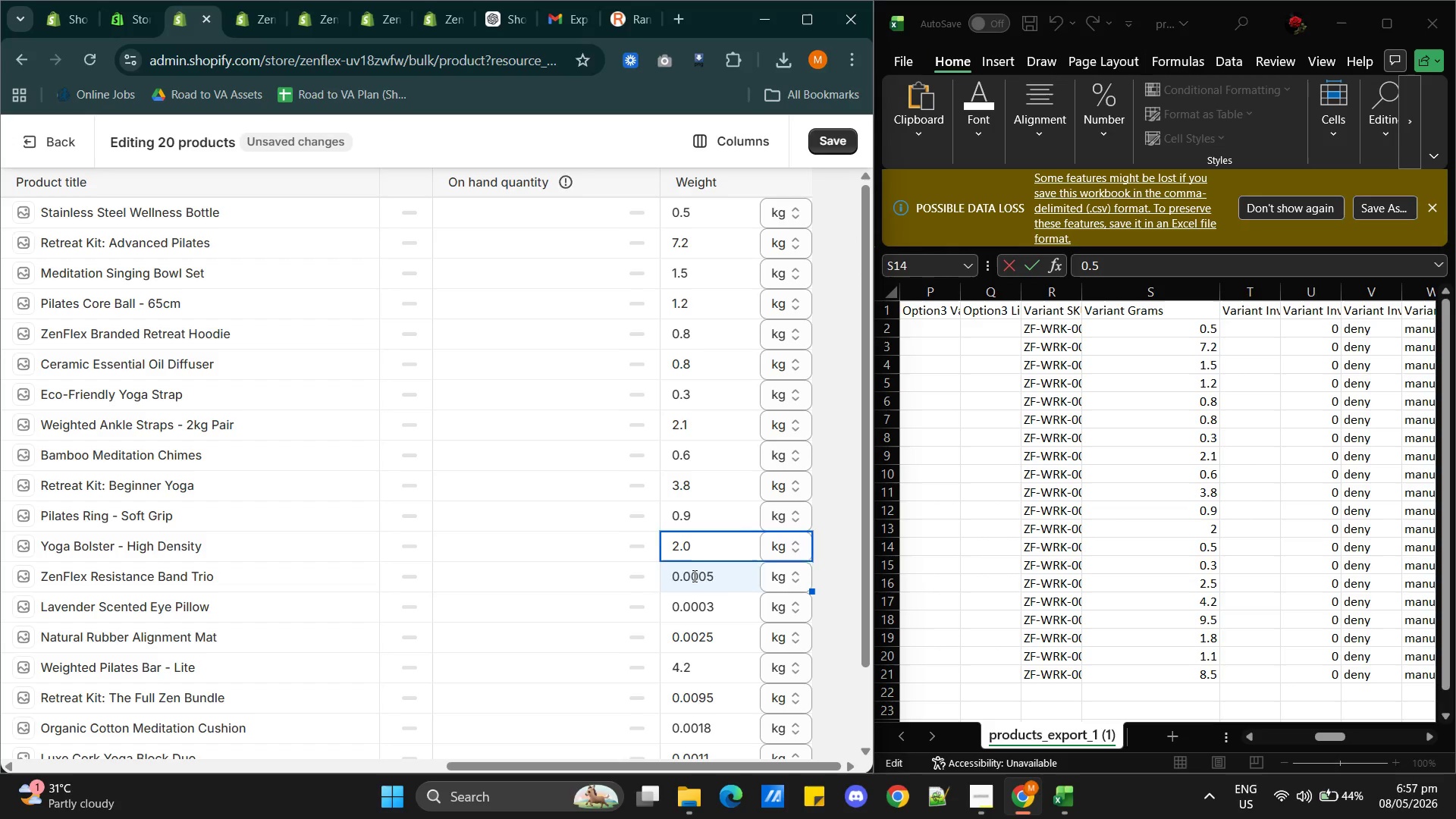 
triple_click([693, 576])
 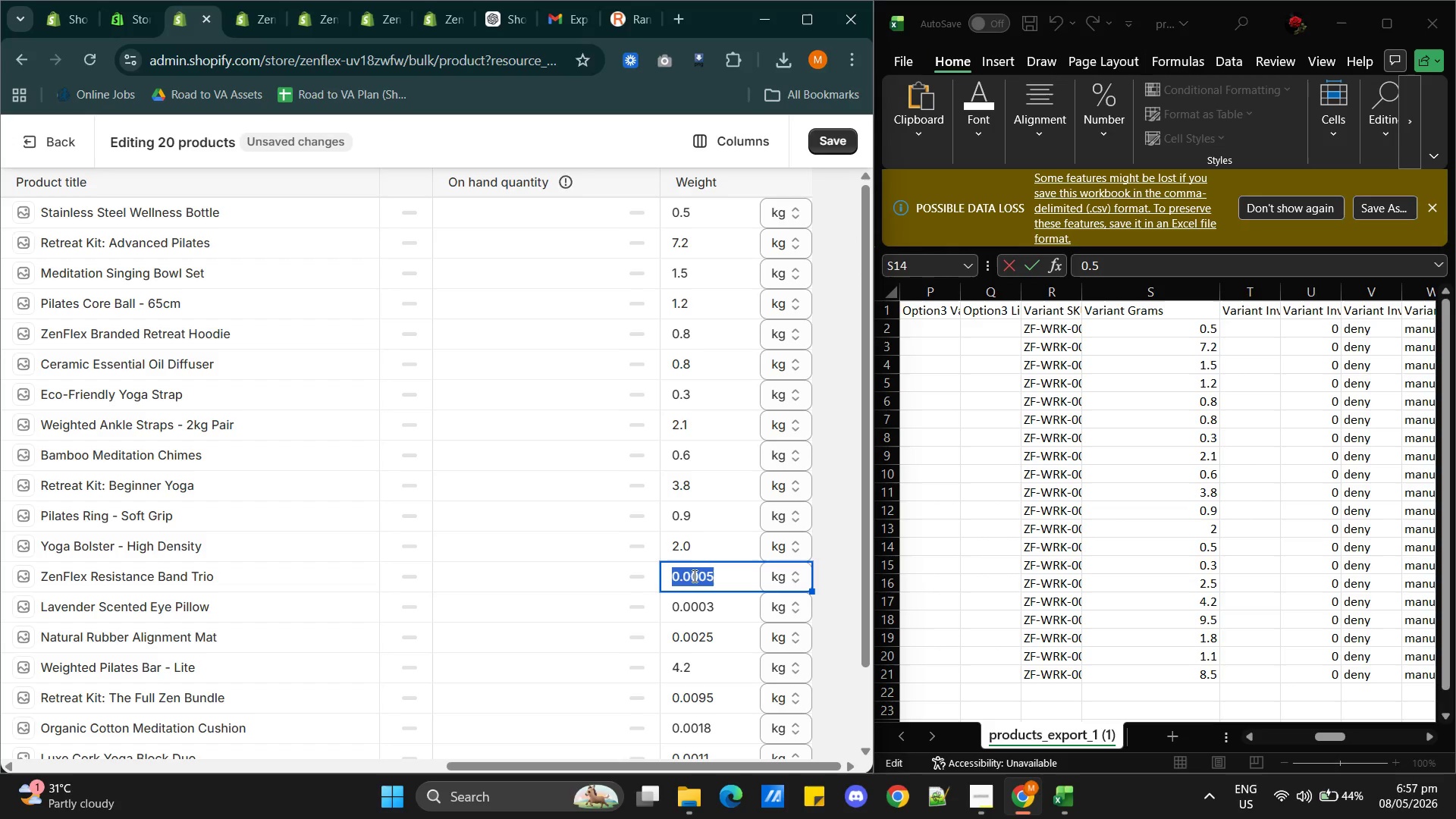 
key(Control+V)
 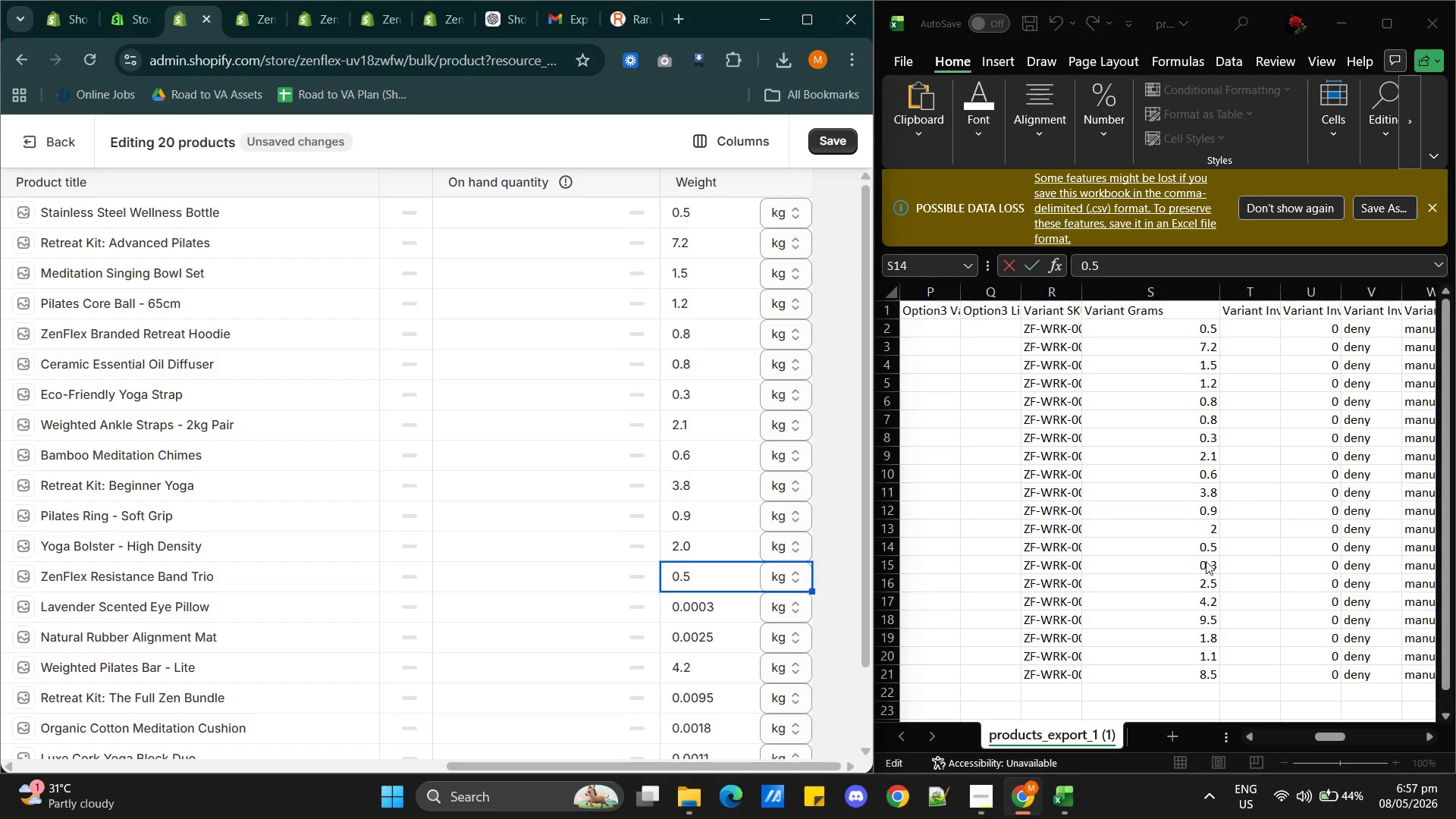 
double_click([1206, 561])
 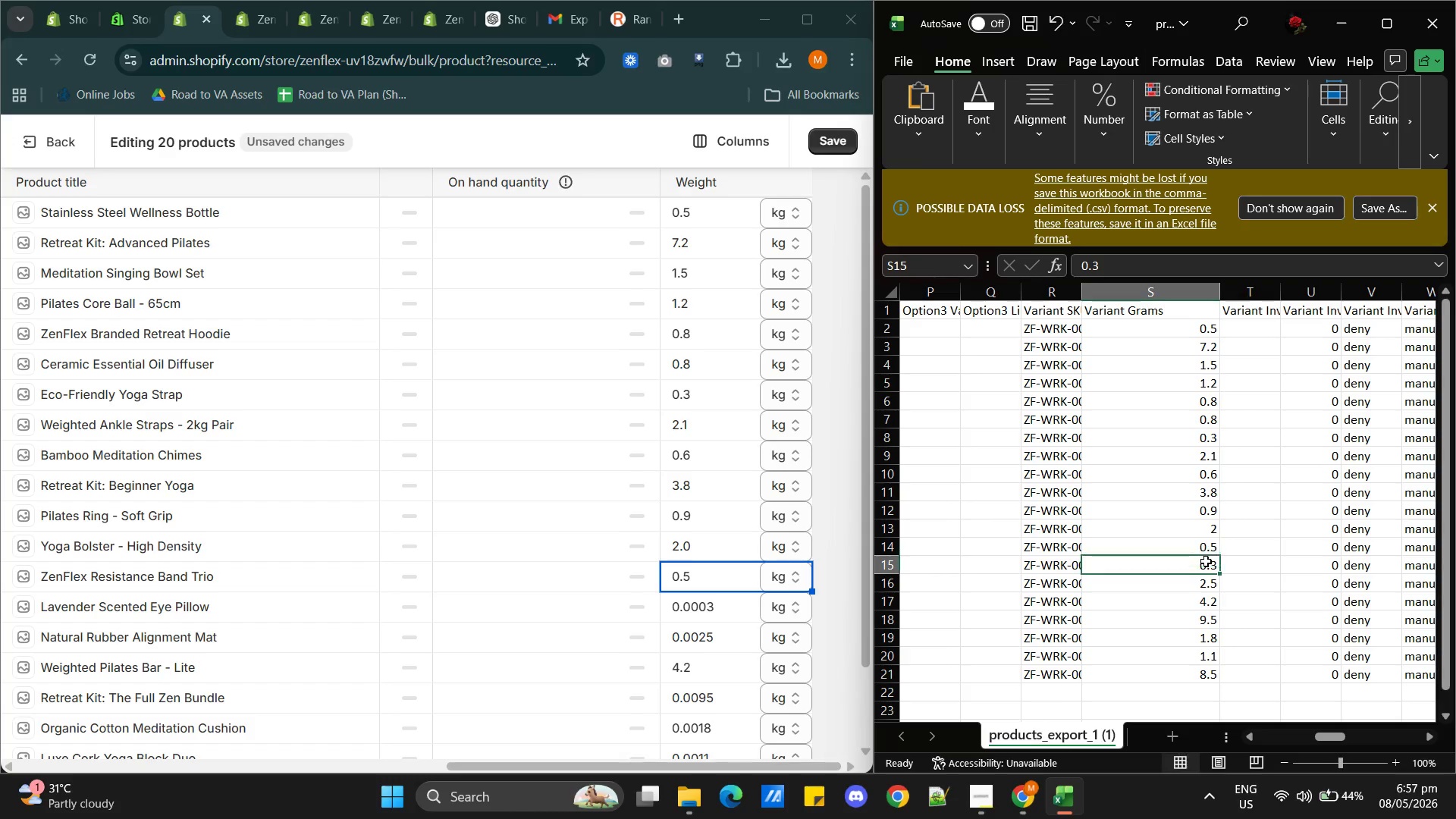 
triple_click([1206, 561])
 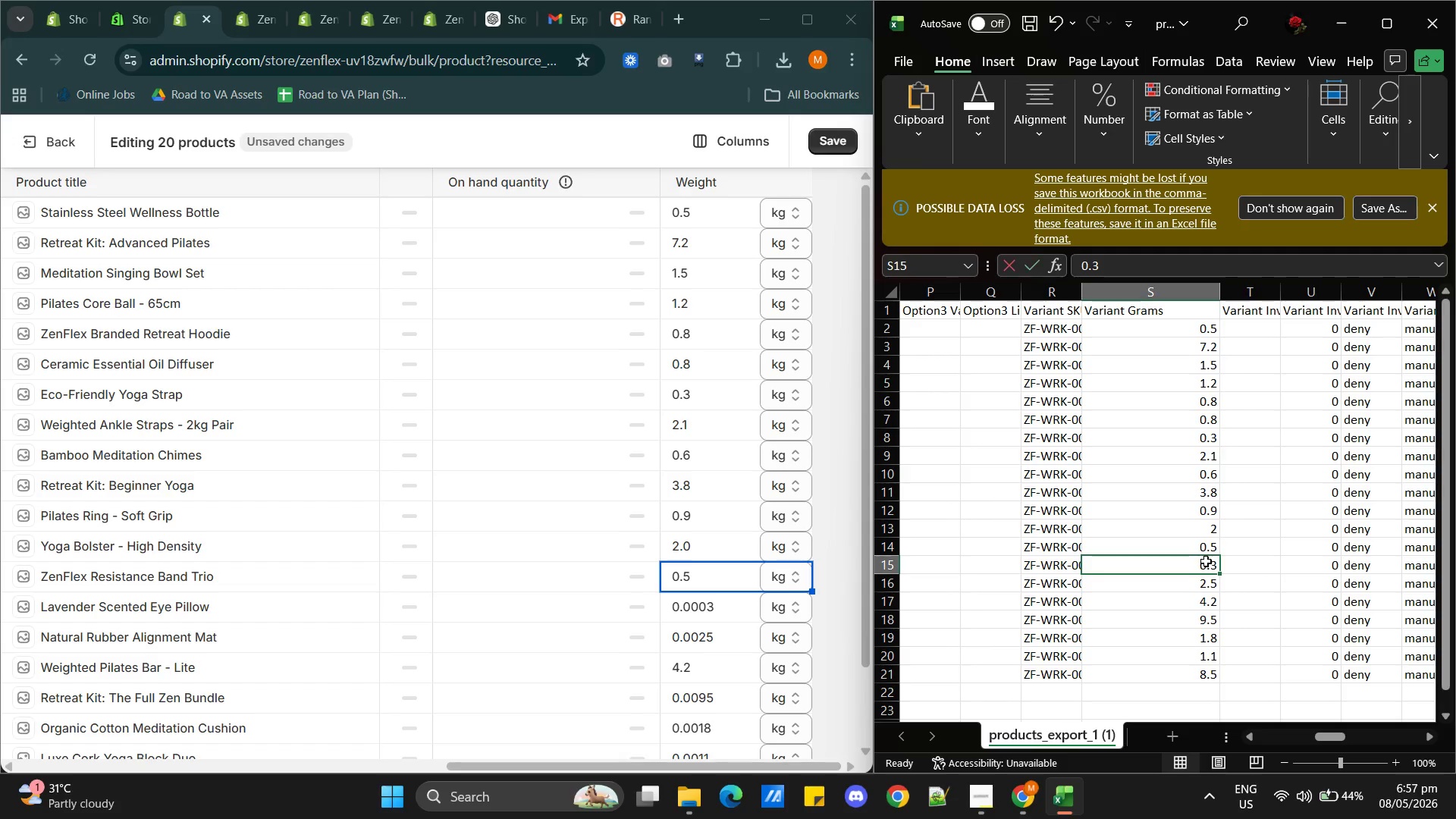 
triple_click([1206, 561])
 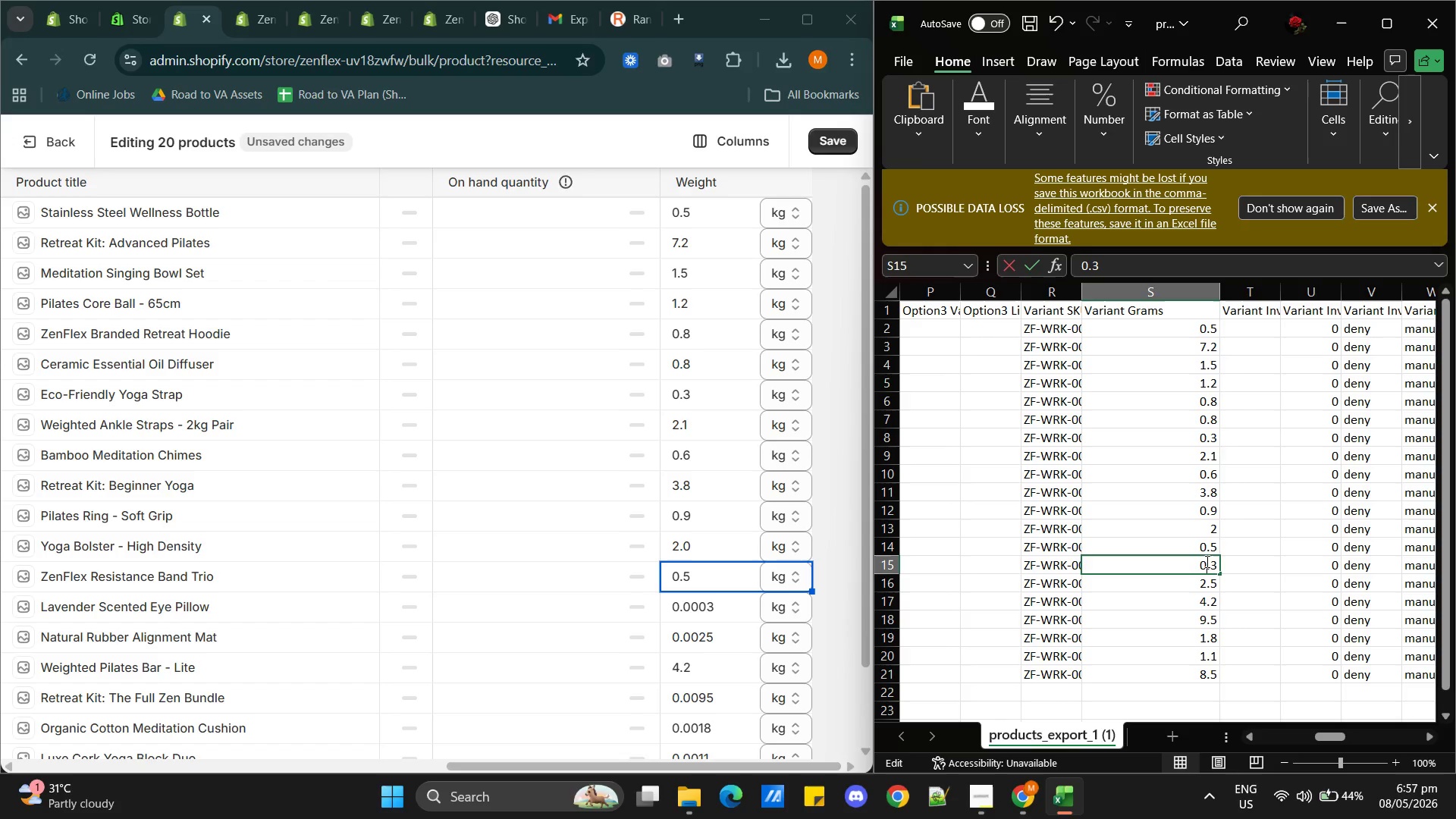 
triple_click([1206, 561])
 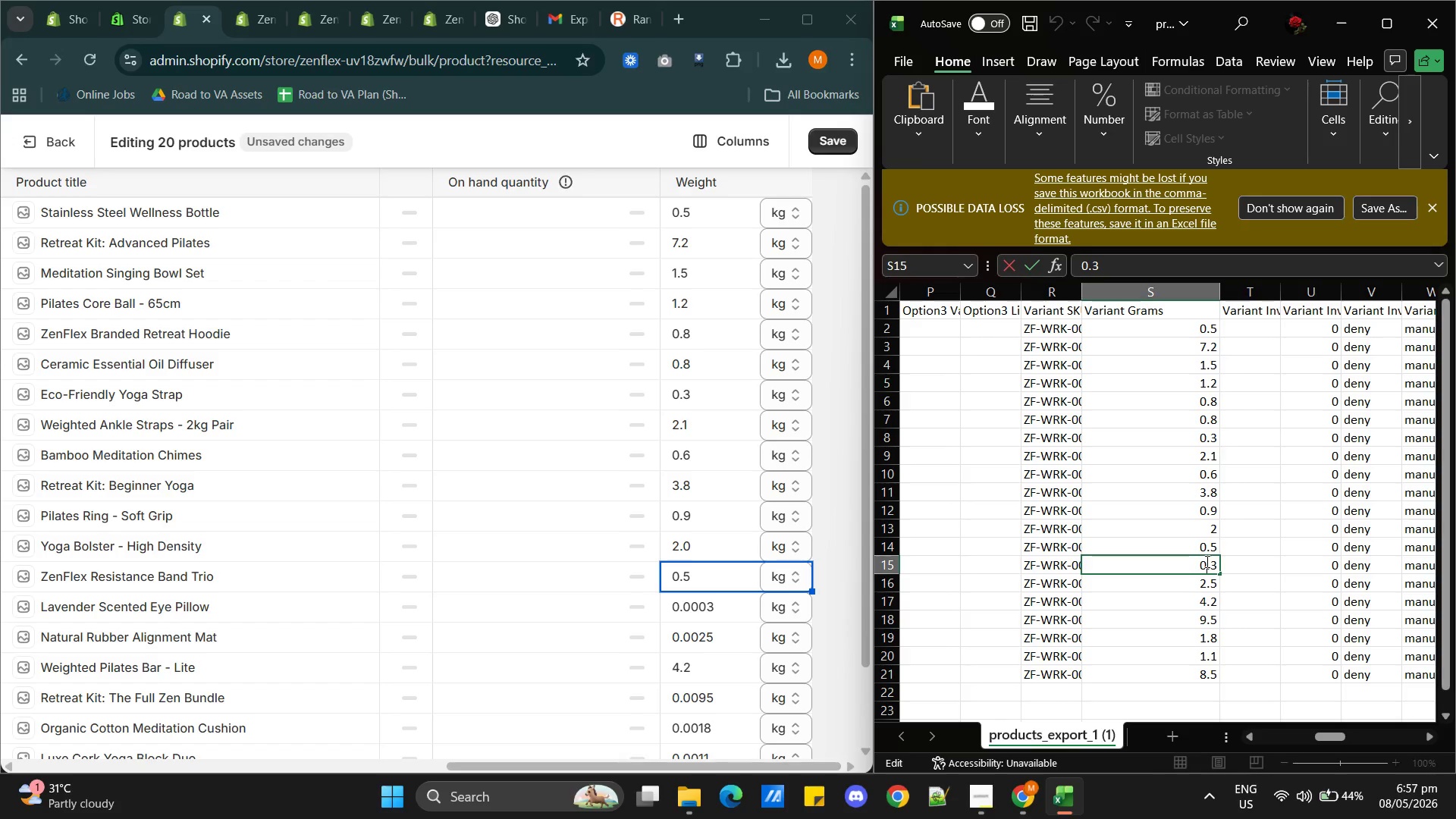 
triple_click([1206, 561])
 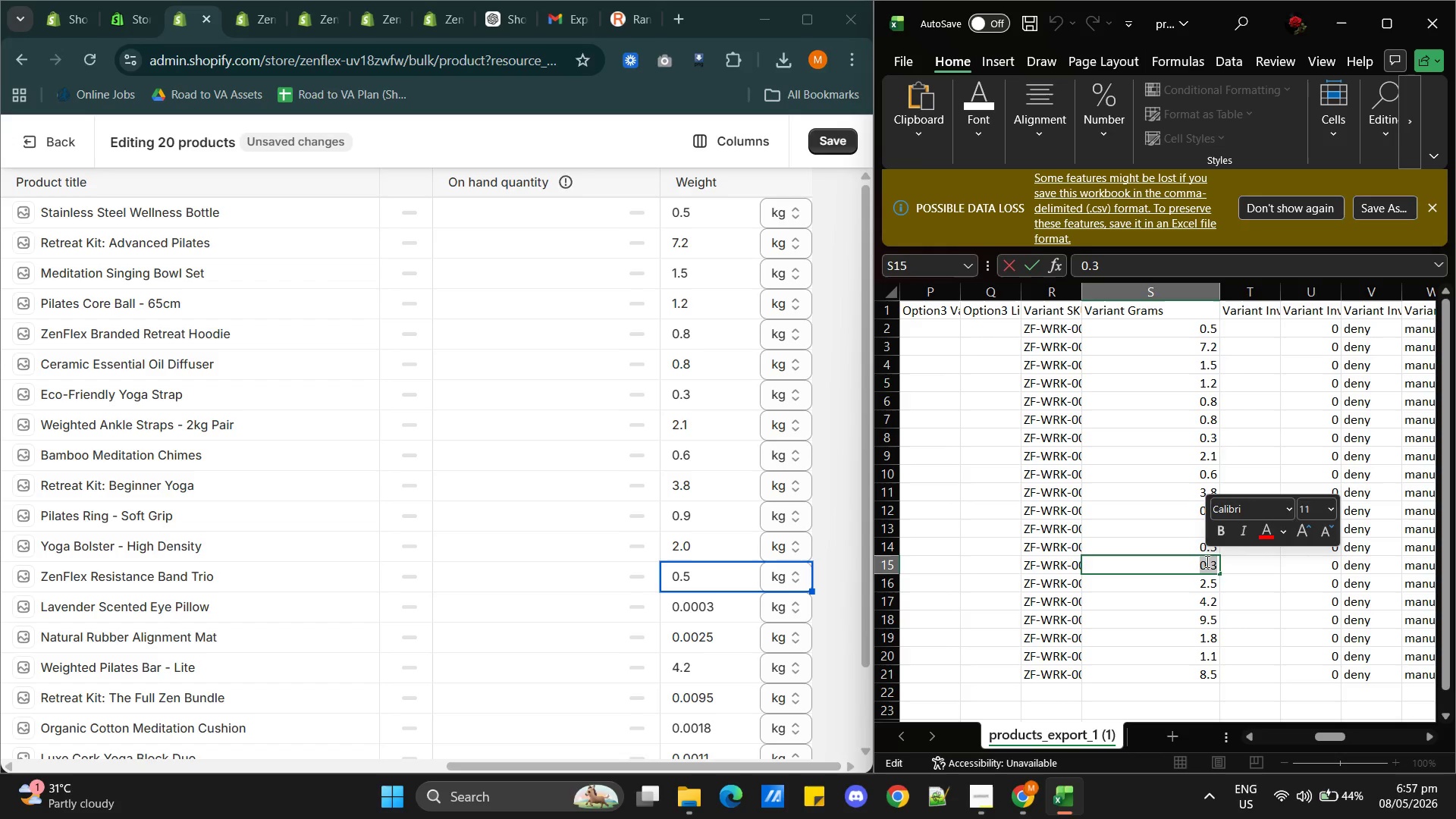 
key(Control+C)
 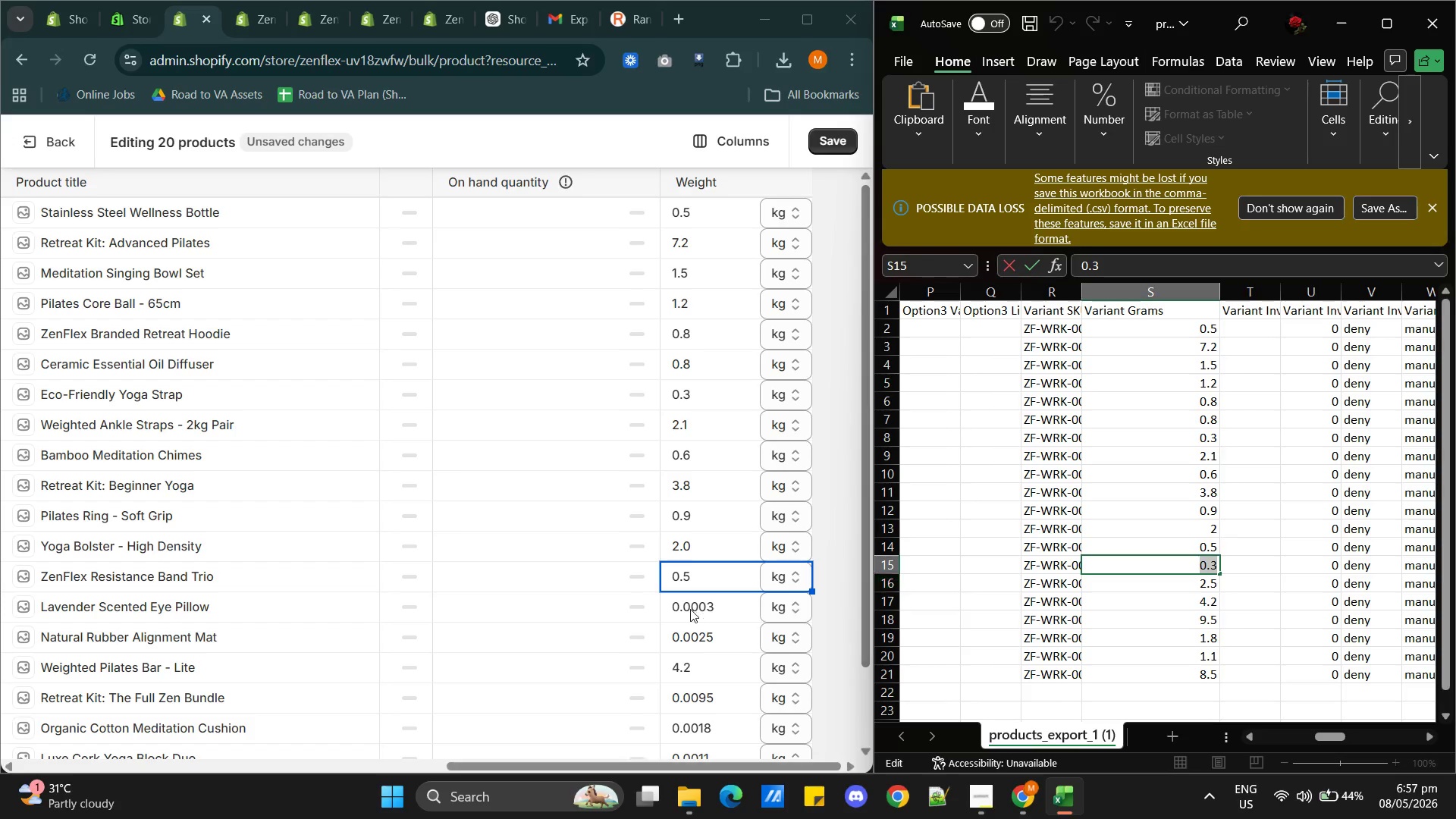 
double_click([690, 609])
 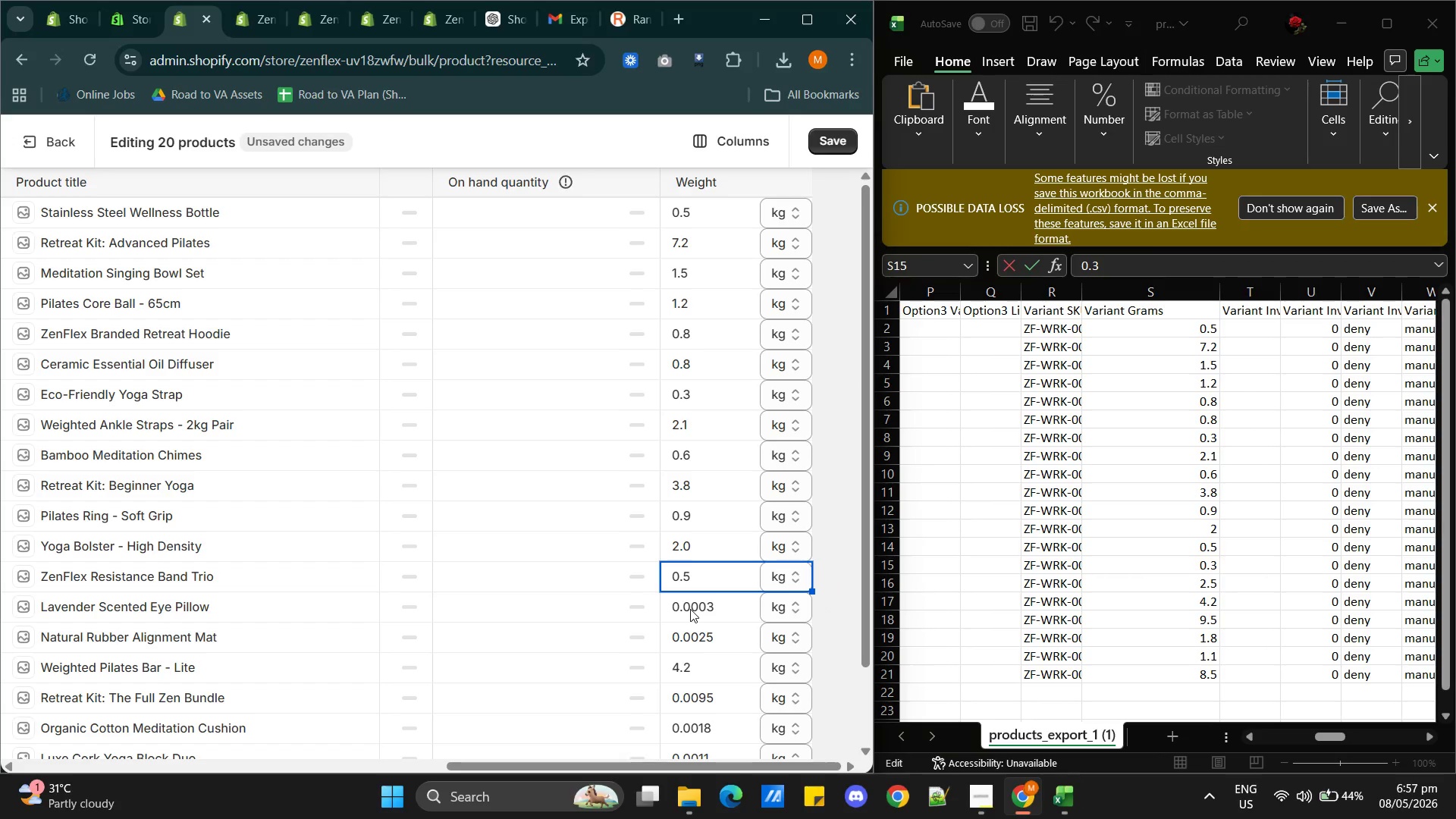 
triple_click([690, 609])
 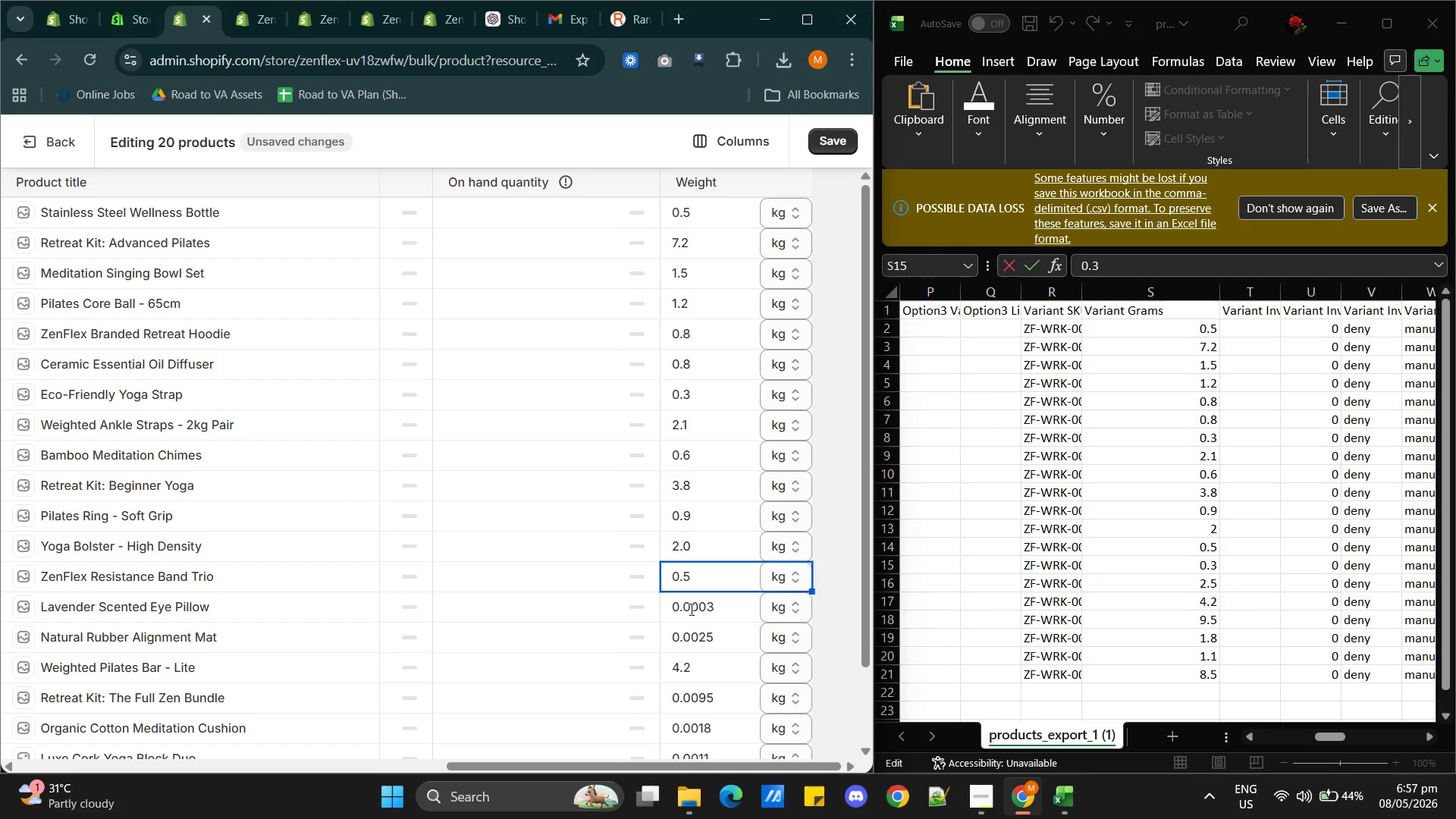 
triple_click([690, 609])
 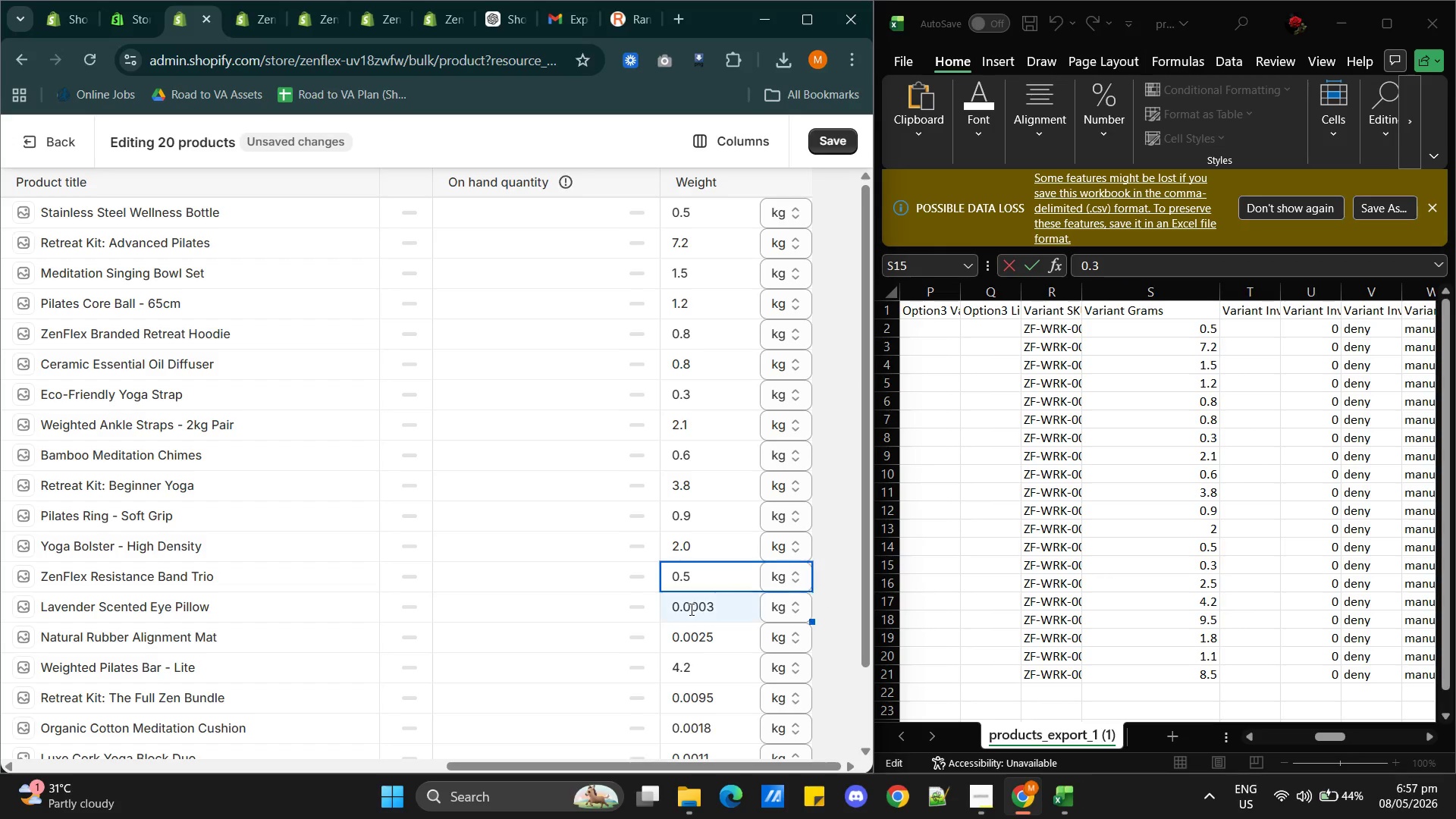 
triple_click([690, 609])
 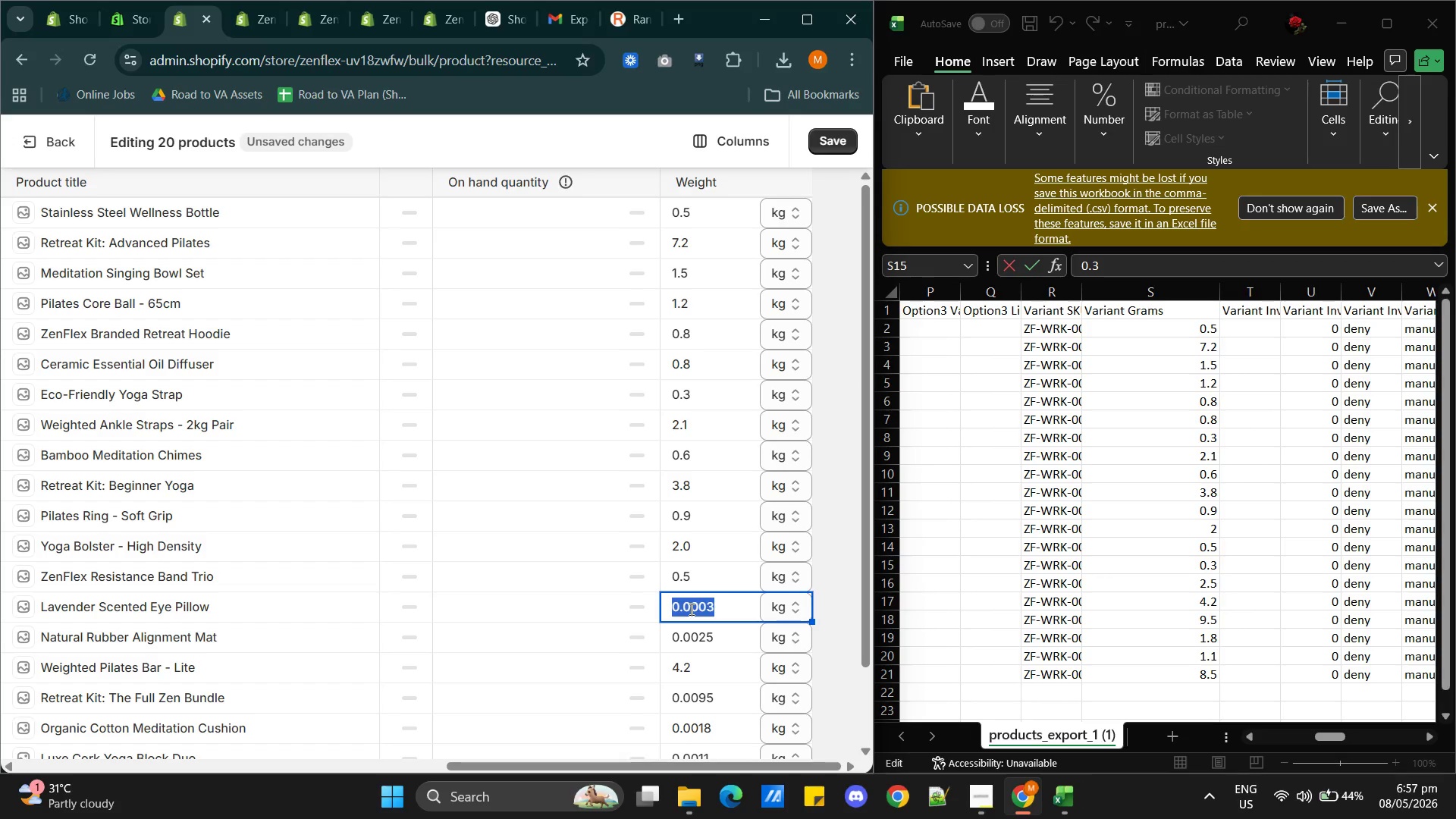 
triple_click([690, 609])
 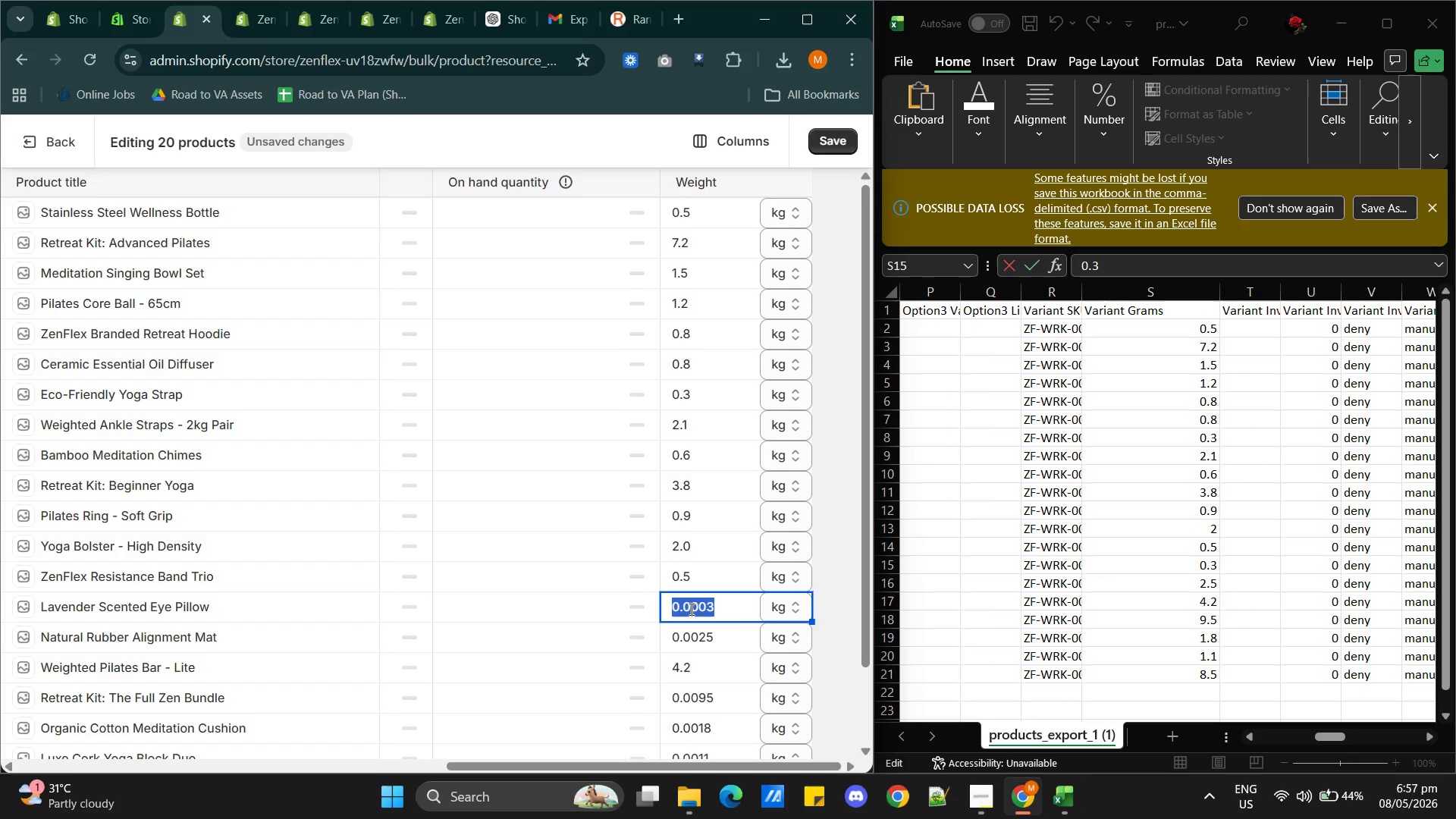 
key(Control+V)
 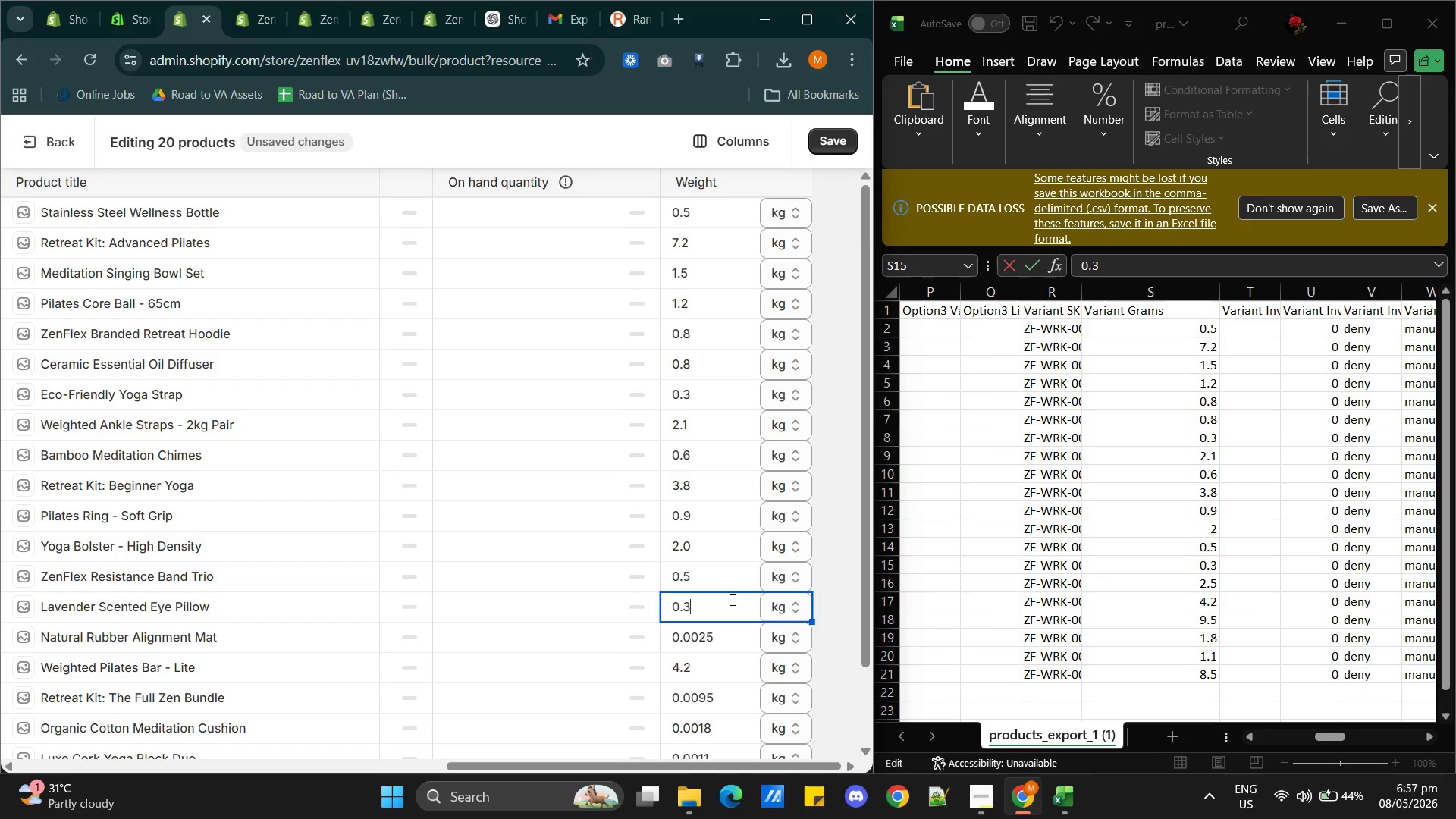 
scroll: coordinate [731, 599], scroll_direction: down, amount: 2.0
 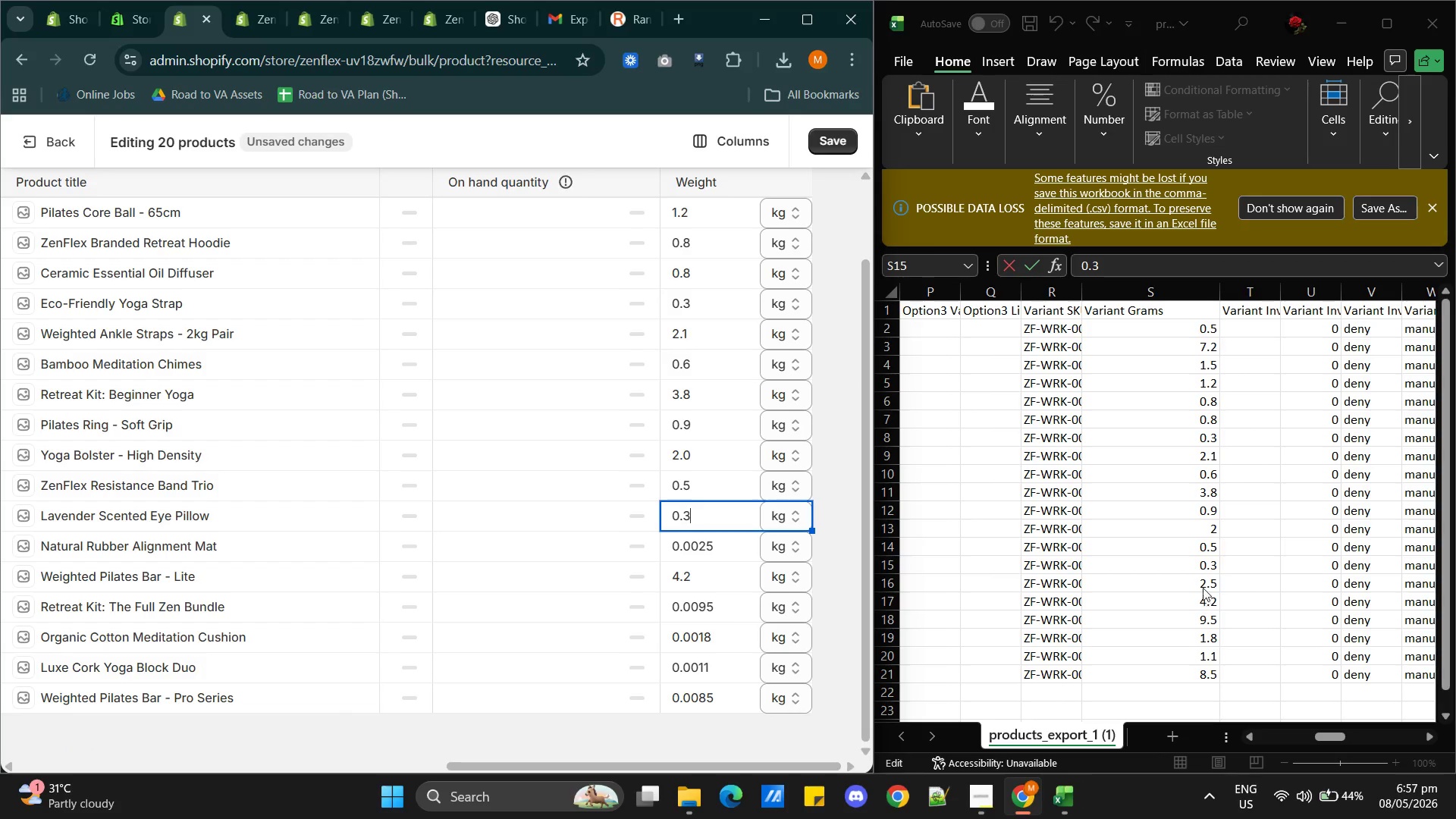 
double_click([1205, 582])
 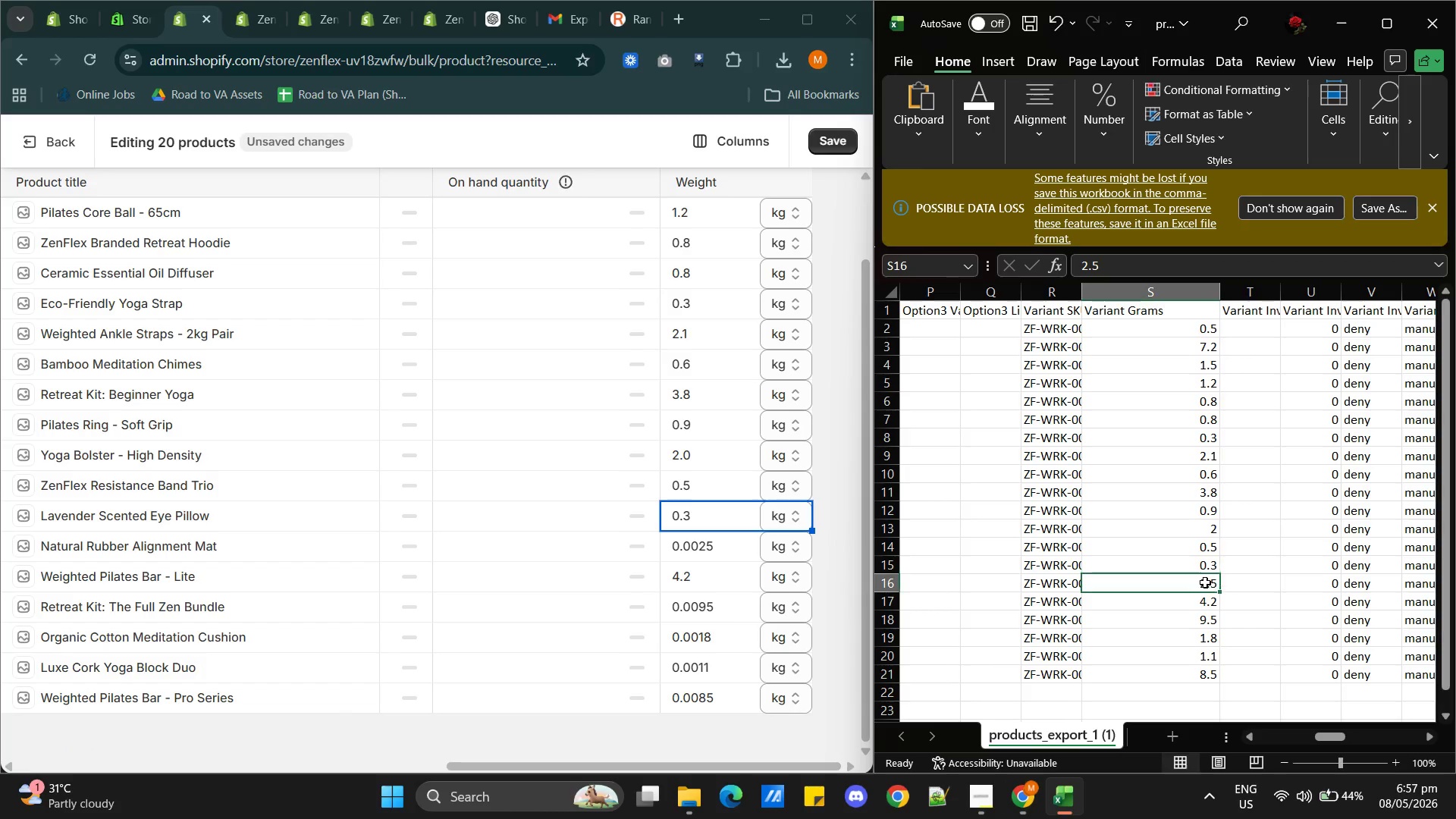 
triple_click([1205, 582])
 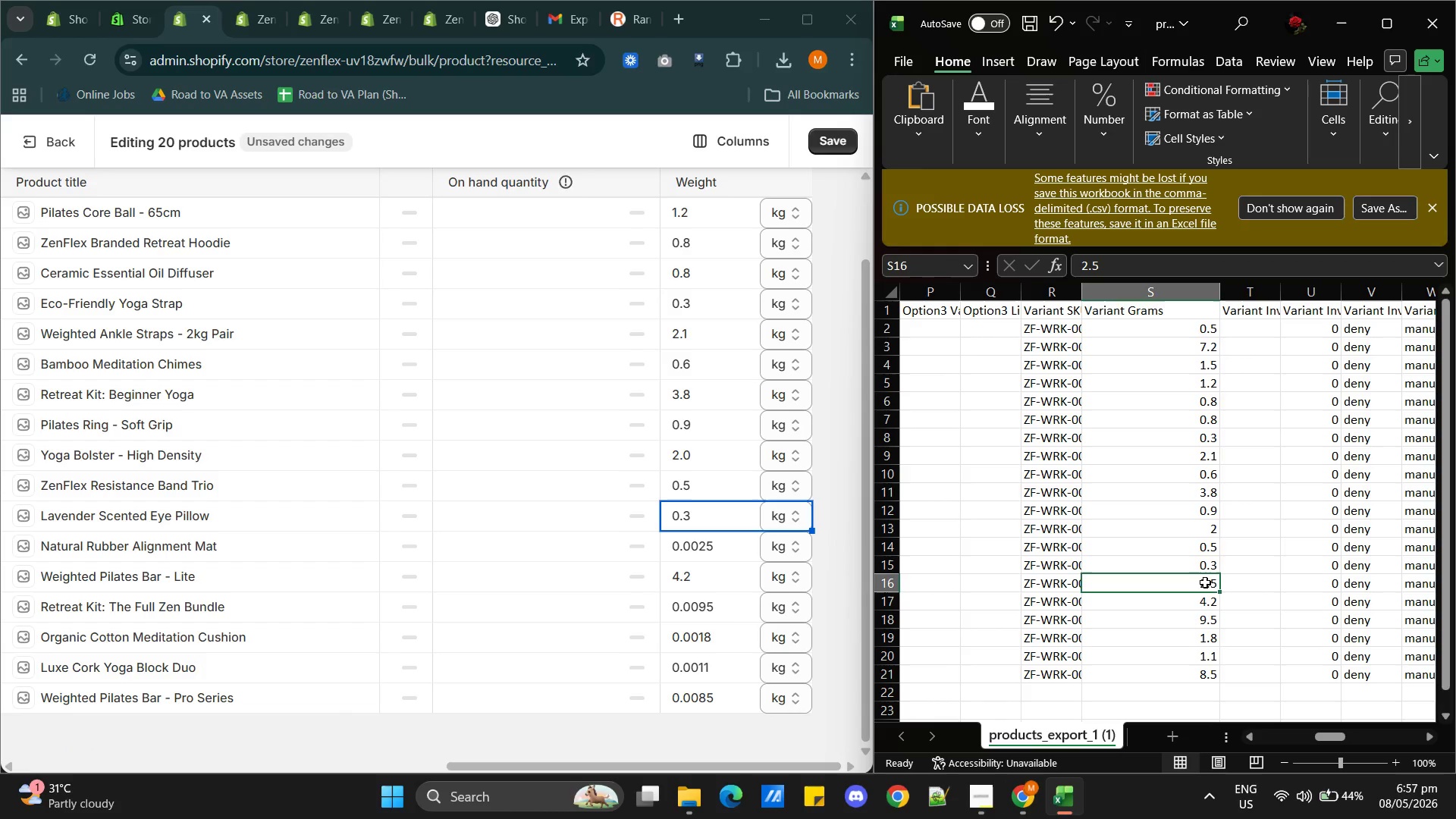 
triple_click([1205, 582])
 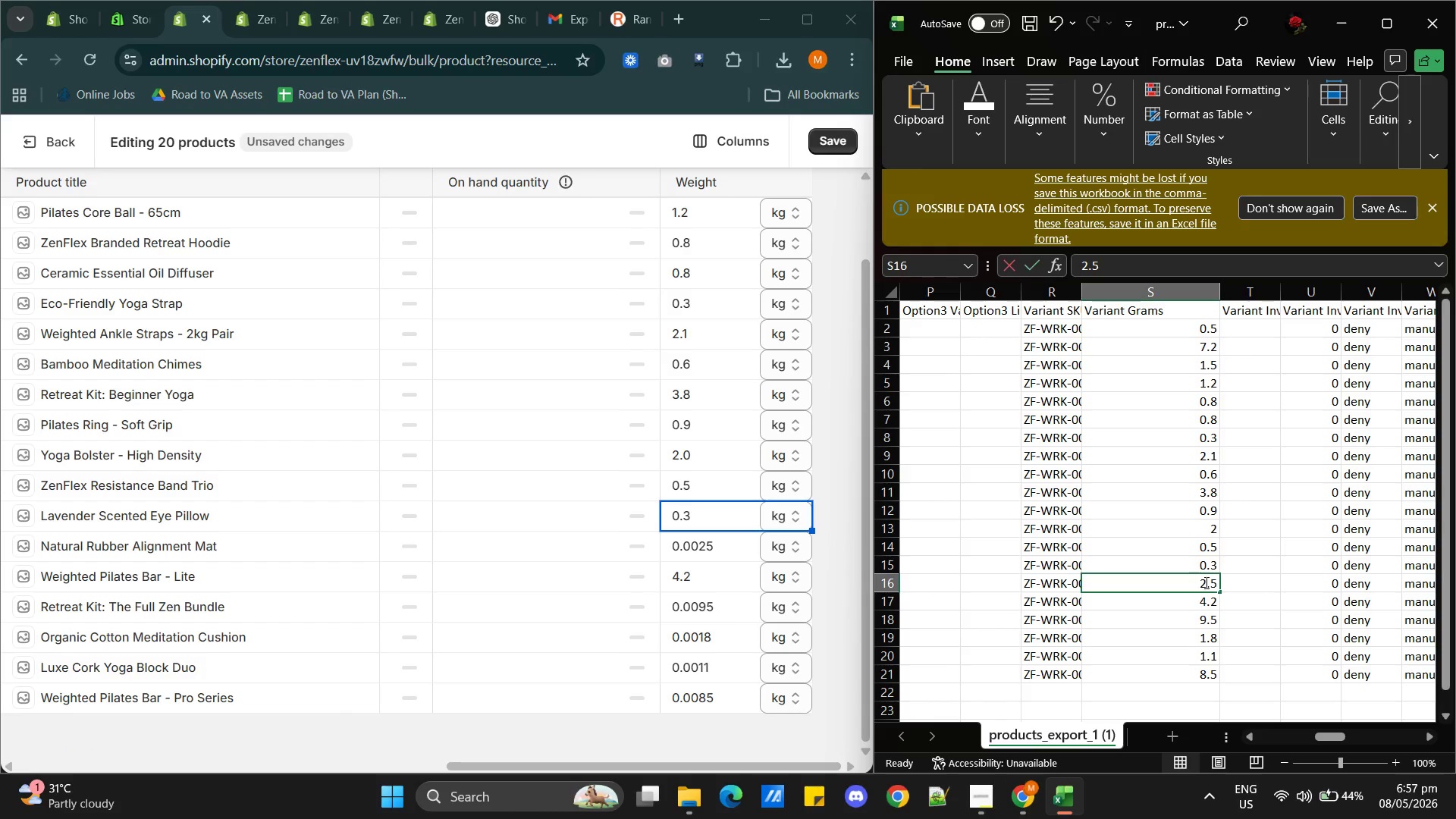 
triple_click([1205, 582])
 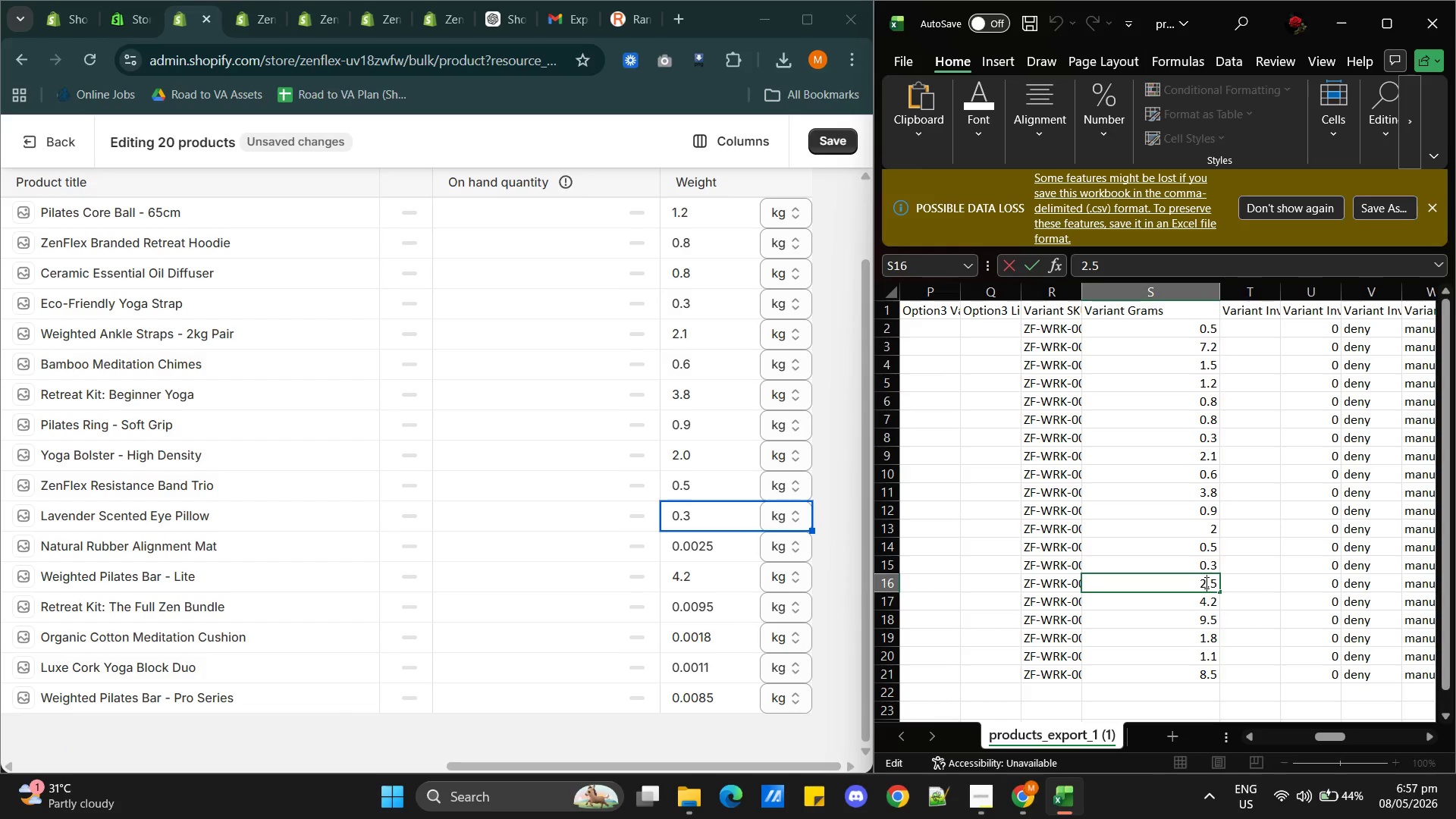 
triple_click([1205, 582])
 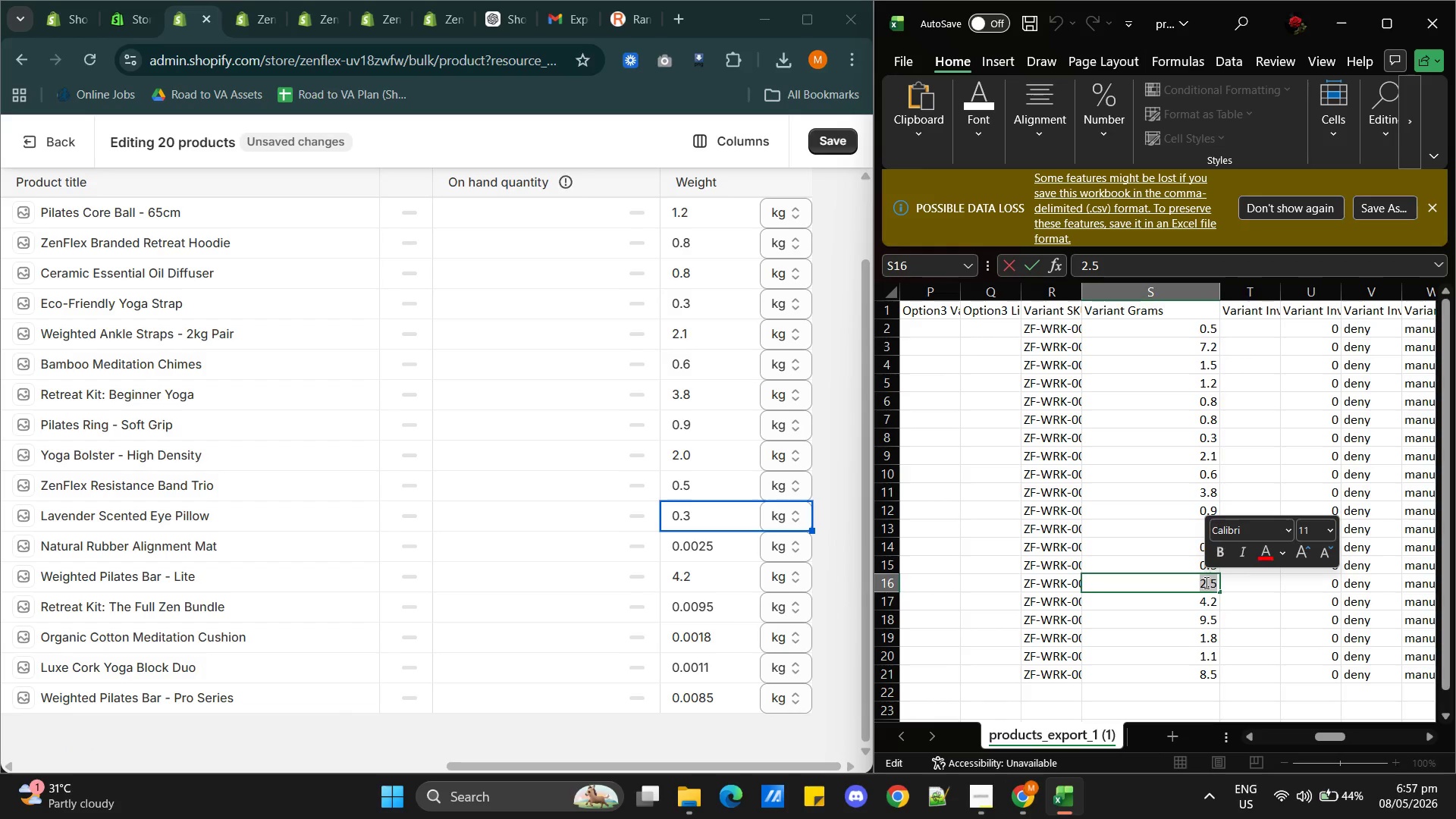 
key(Control+C)
 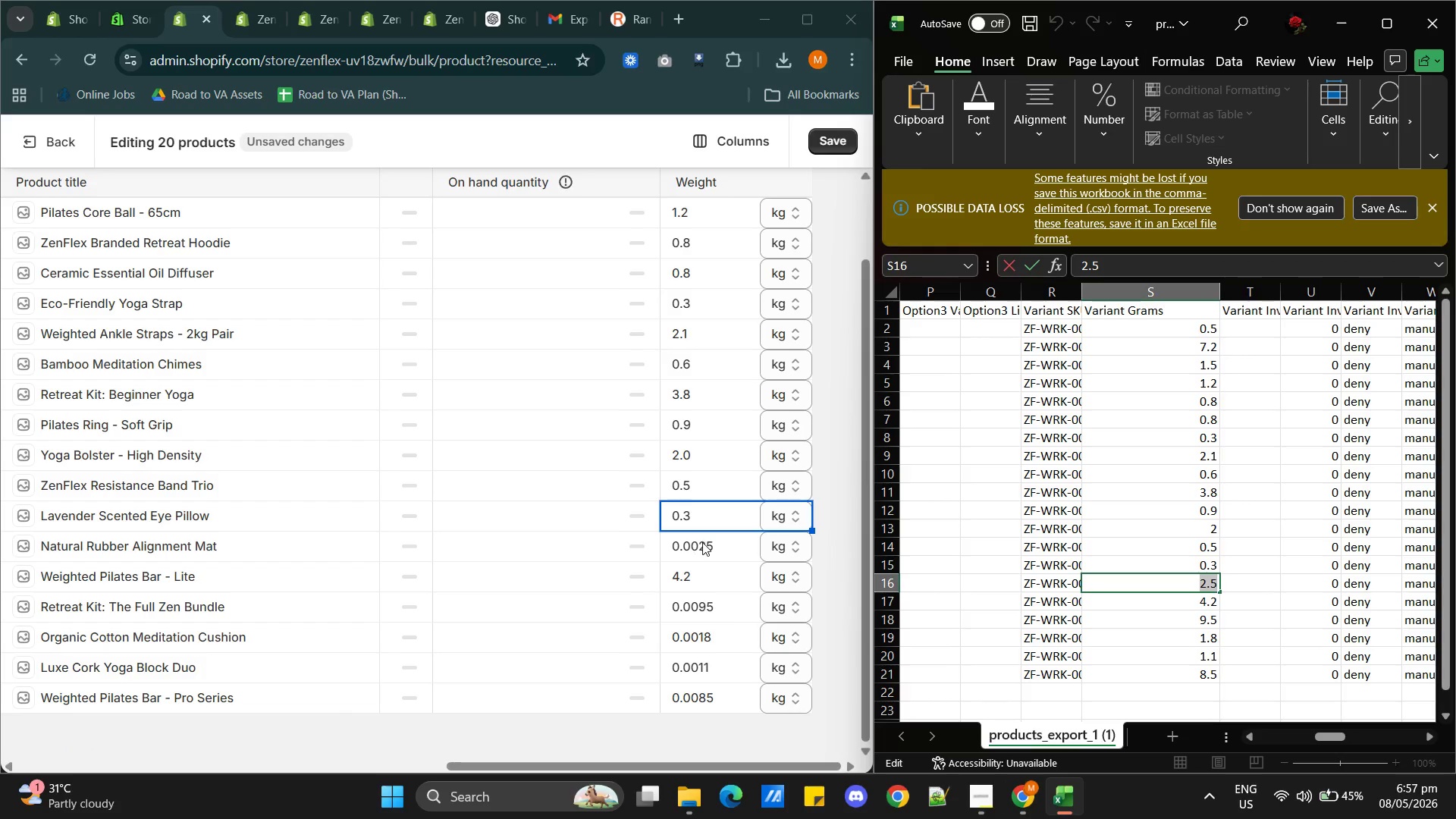 
double_click([702, 542])
 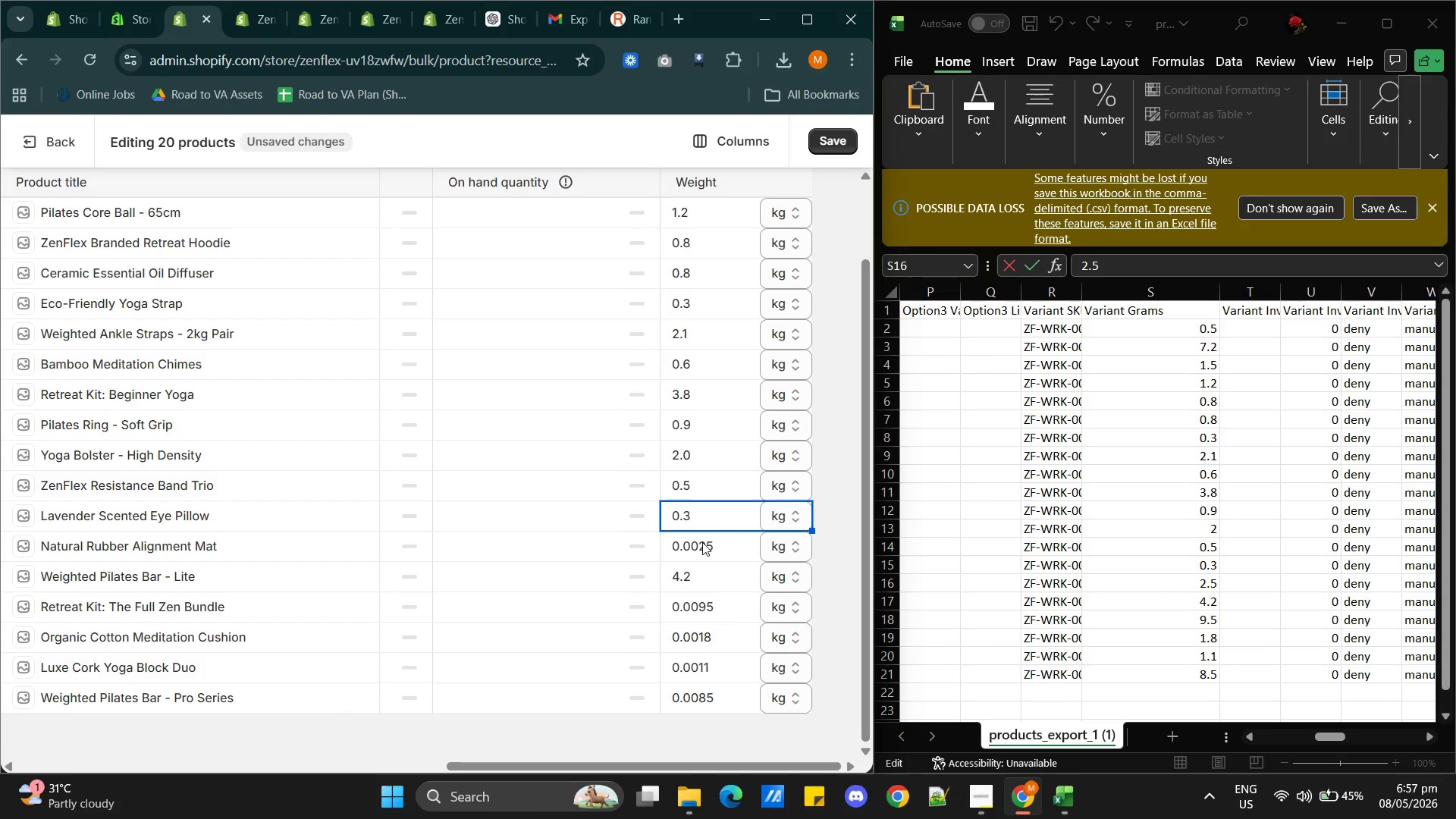 
triple_click([702, 542])
 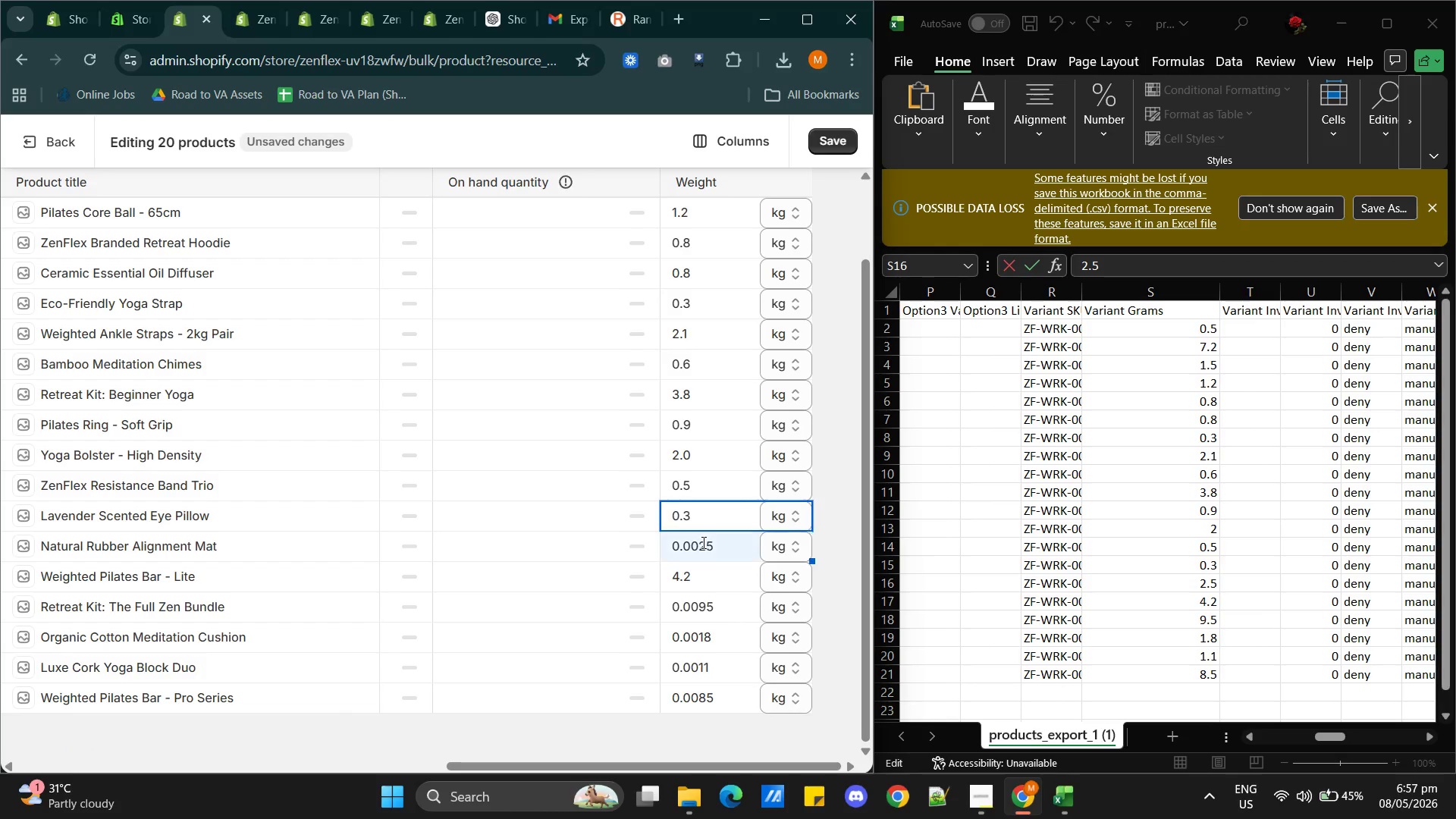 
triple_click([702, 542])
 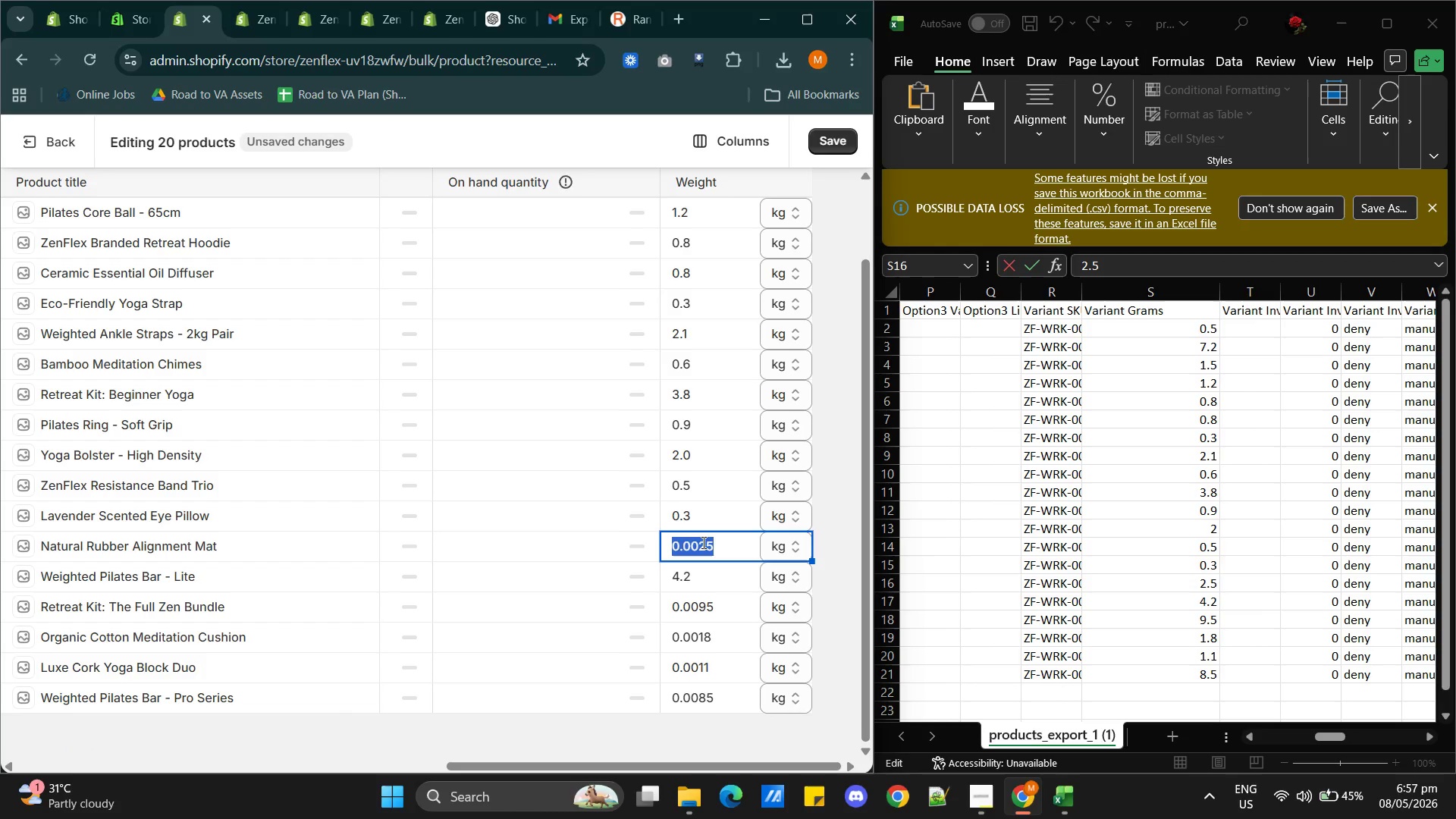 
triple_click([702, 542])
 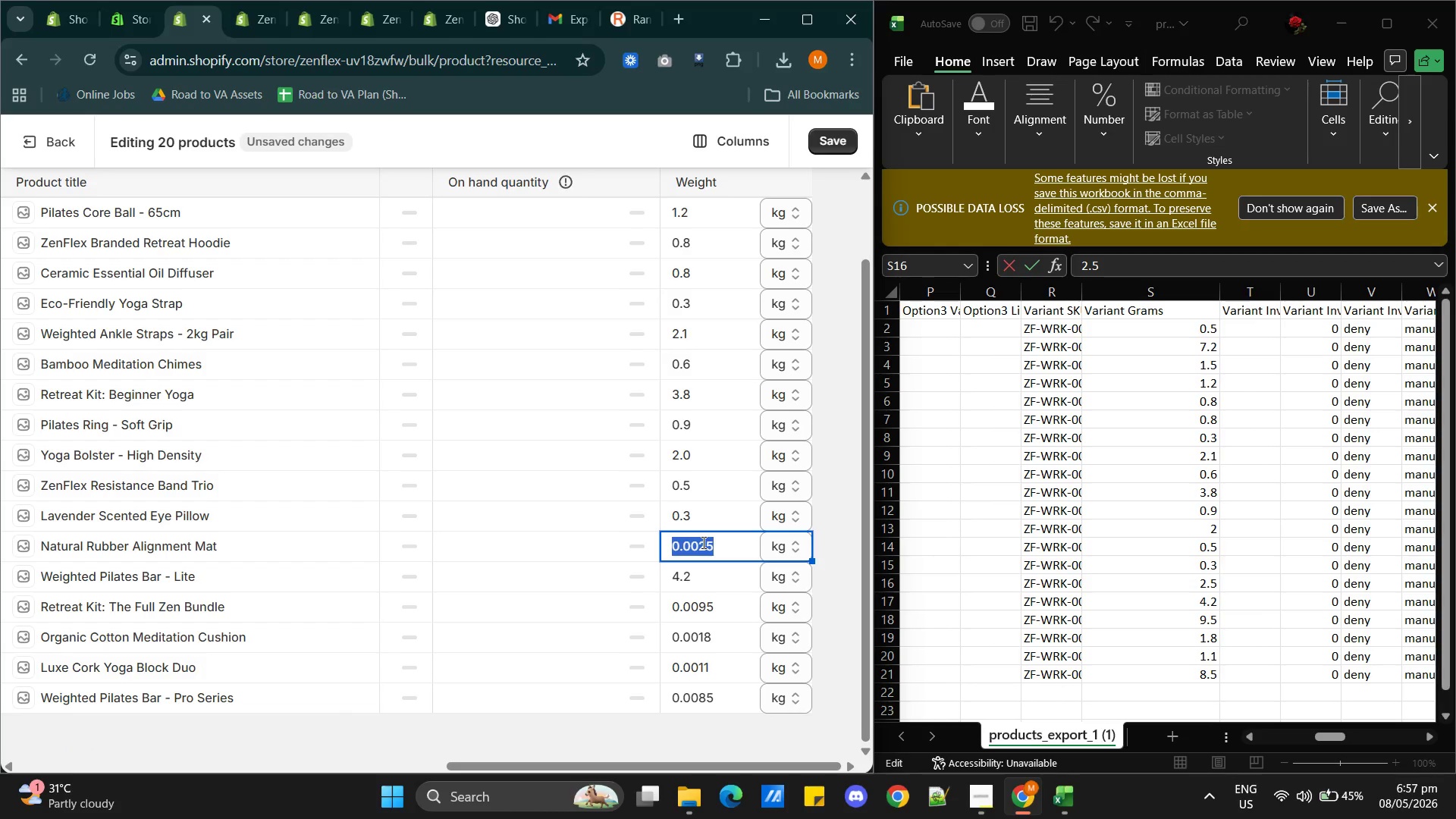 
key(Control+V)
 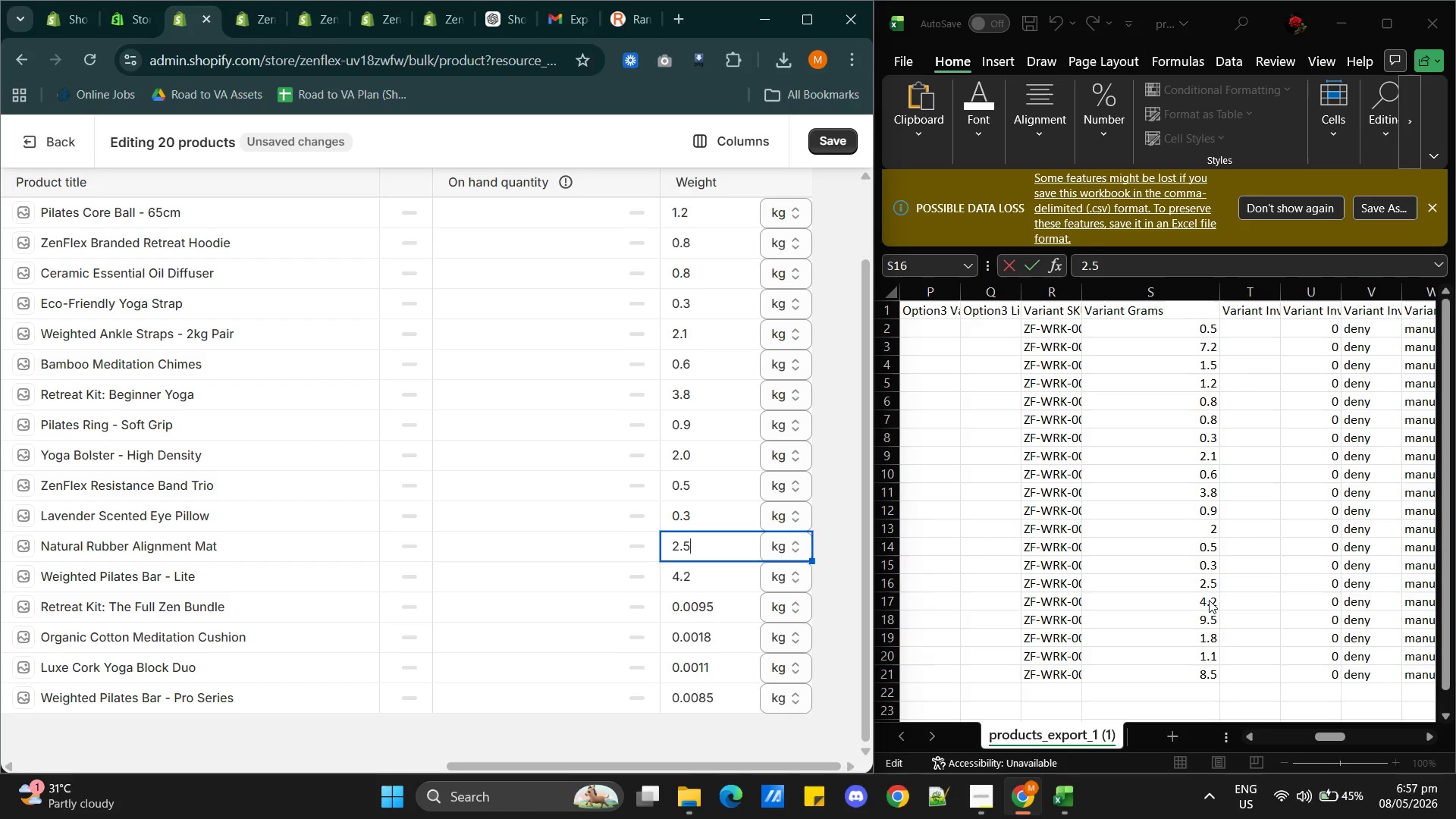 
double_click([1204, 599])
 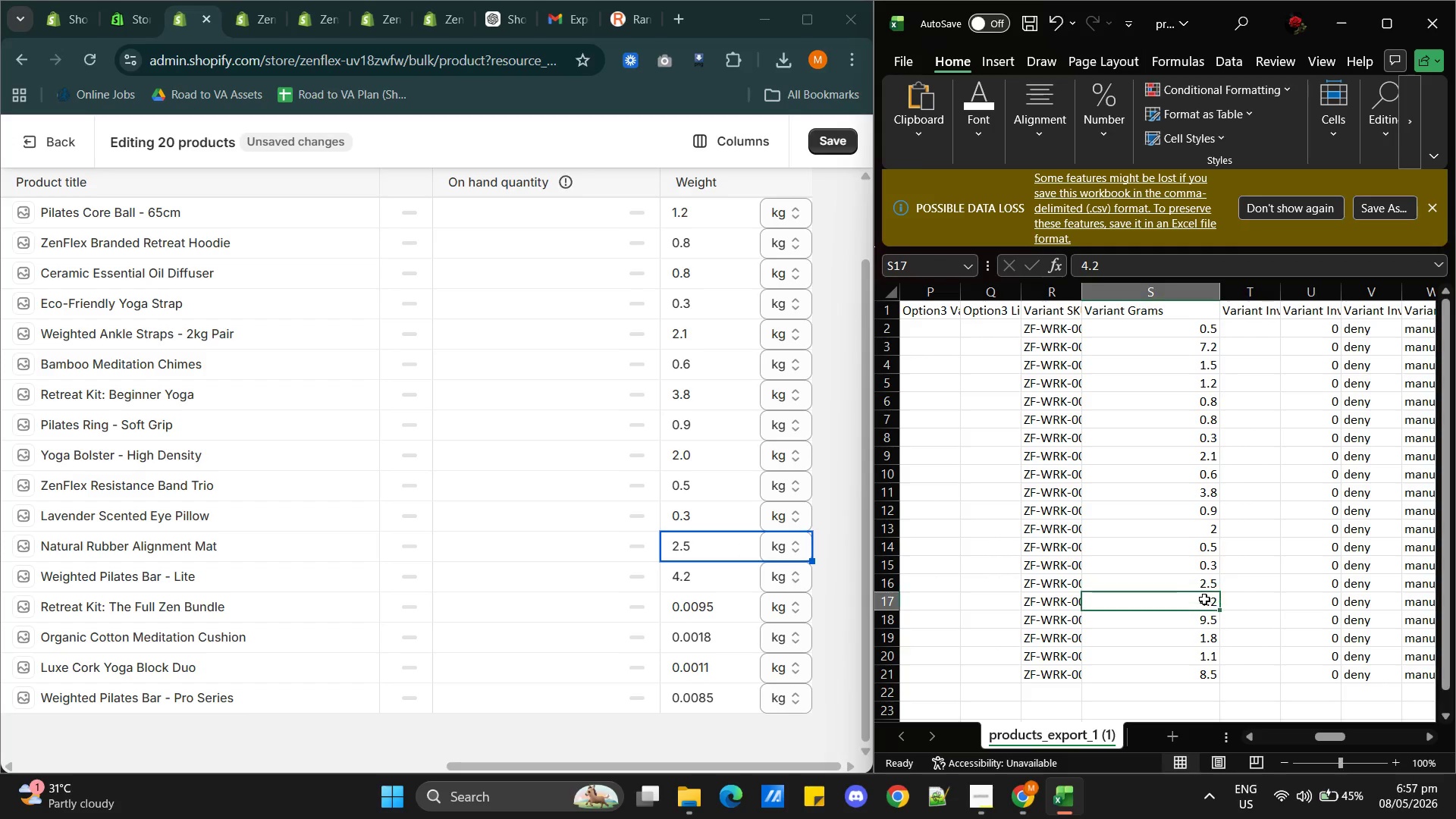 
triple_click([1204, 599])
 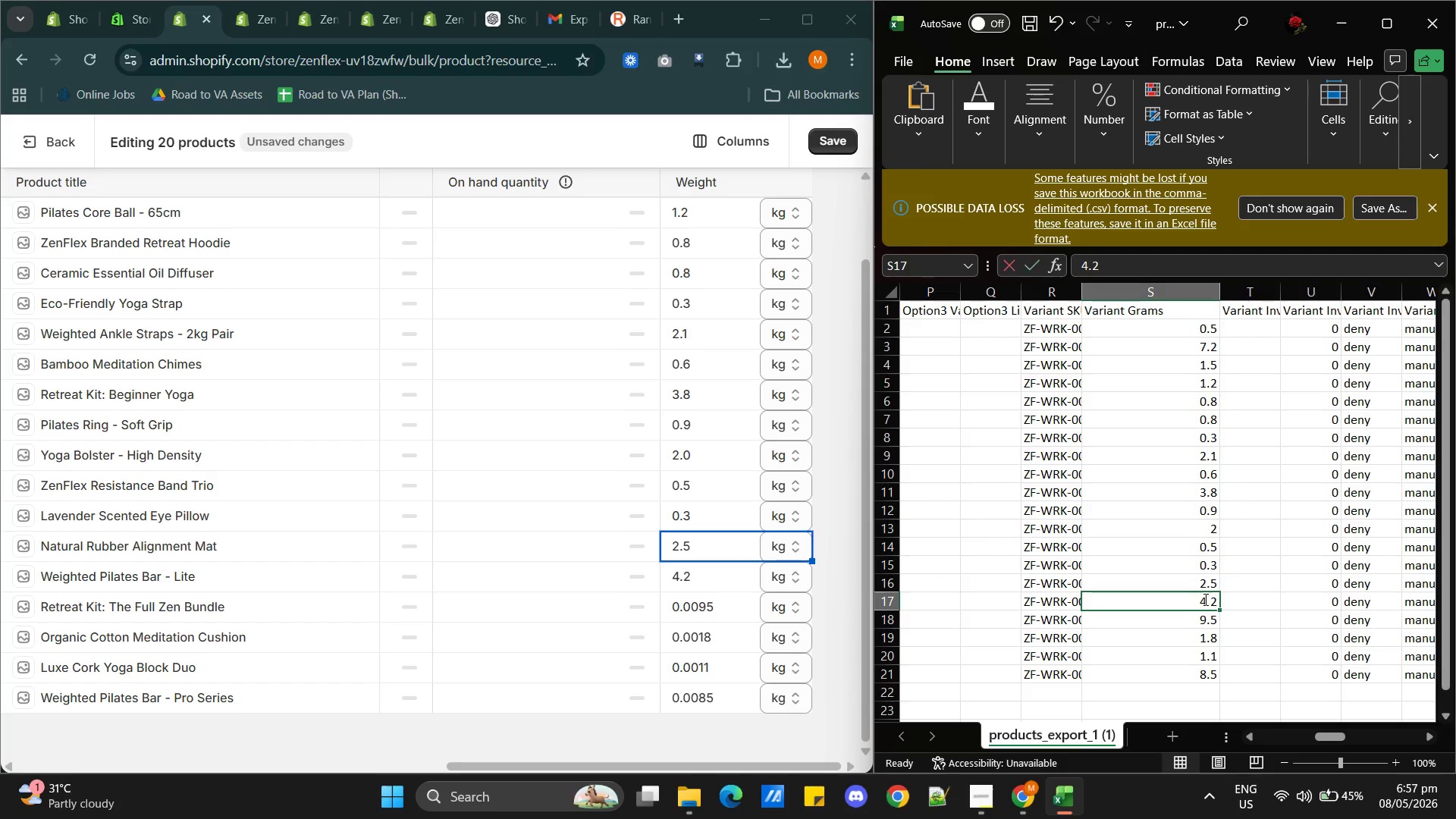 
triple_click([1204, 599])
 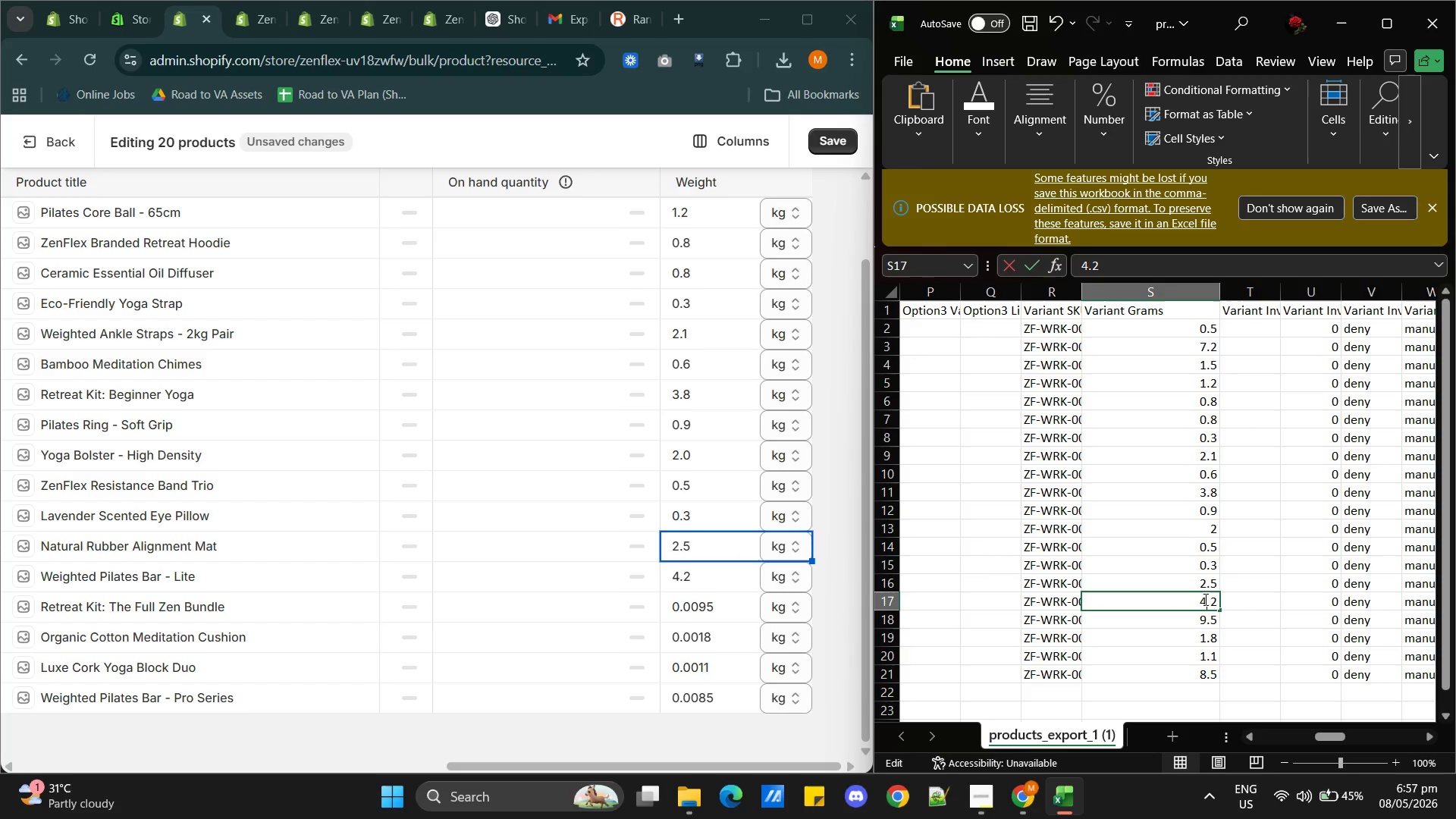 
triple_click([1204, 599])
 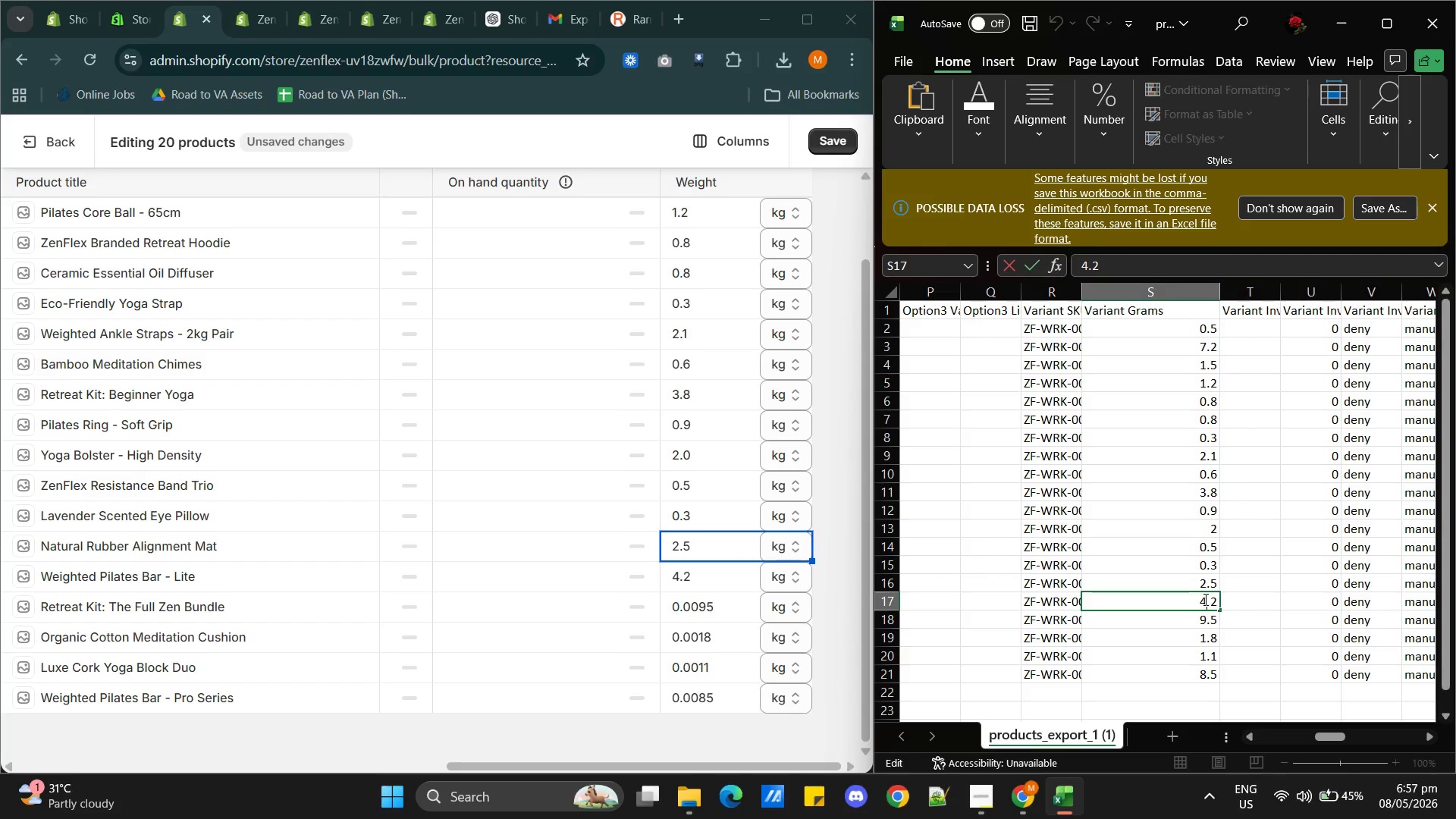 
triple_click([1204, 599])
 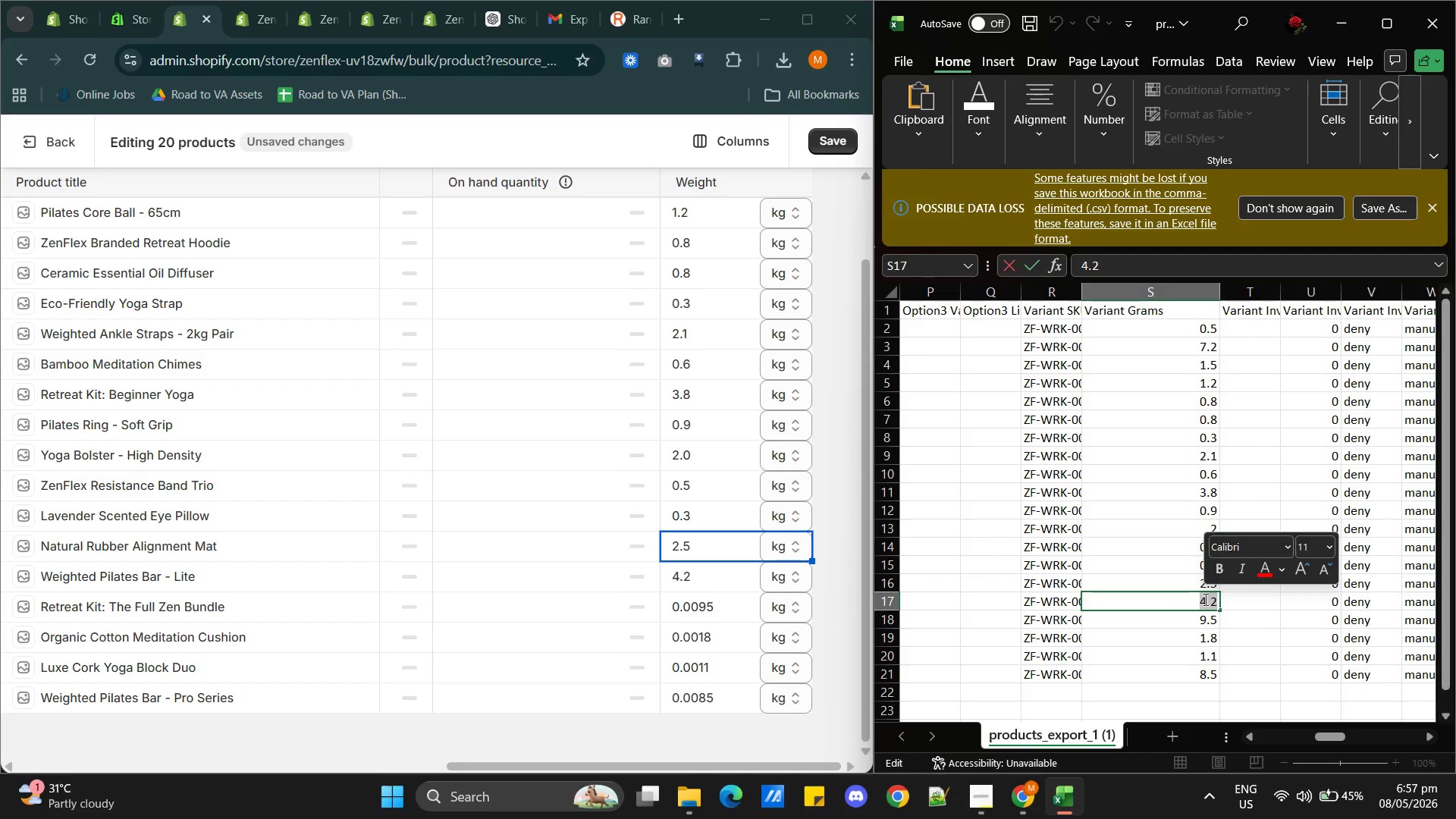 
key(Control+C)
 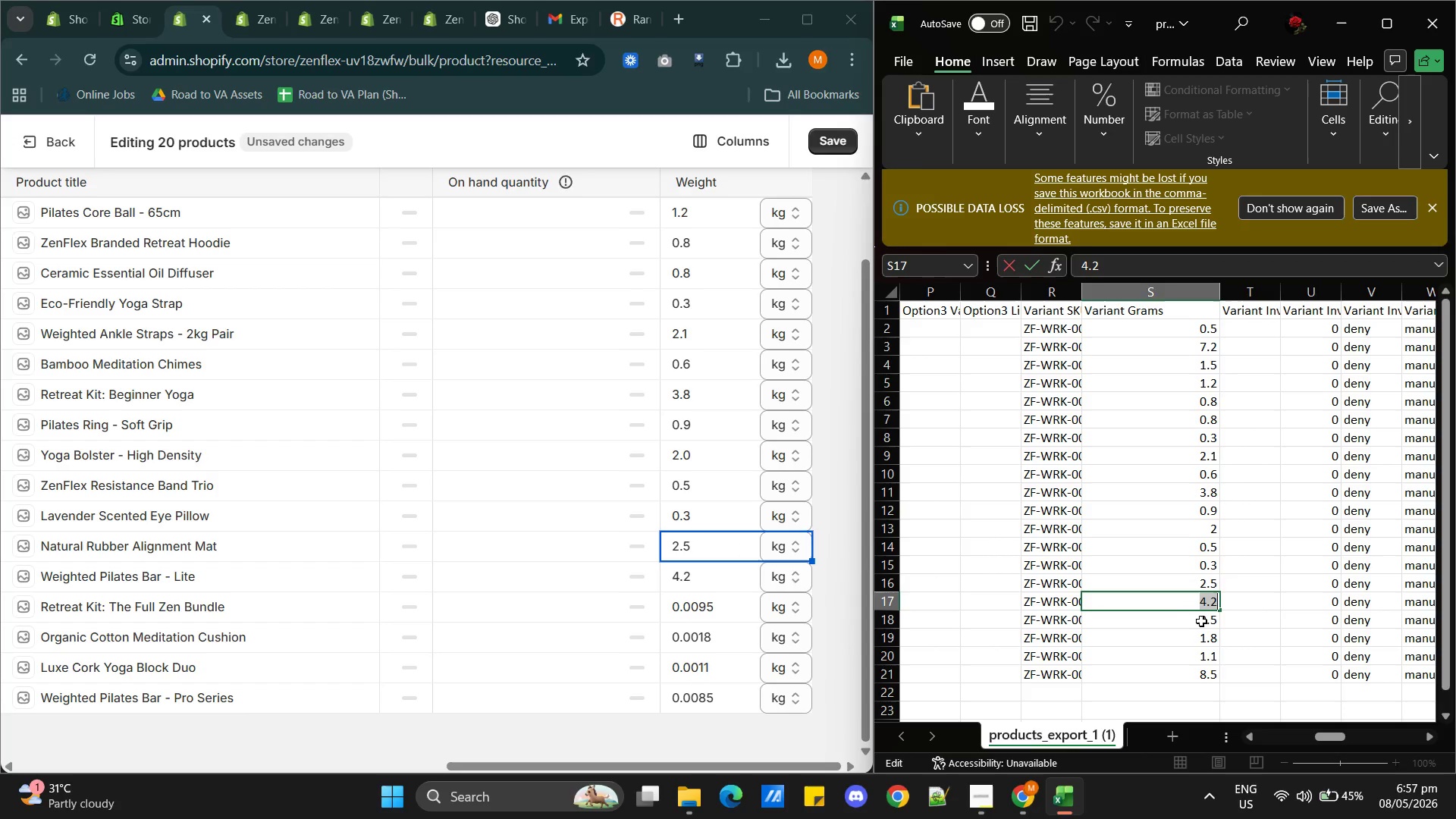 
double_click([1210, 621])
 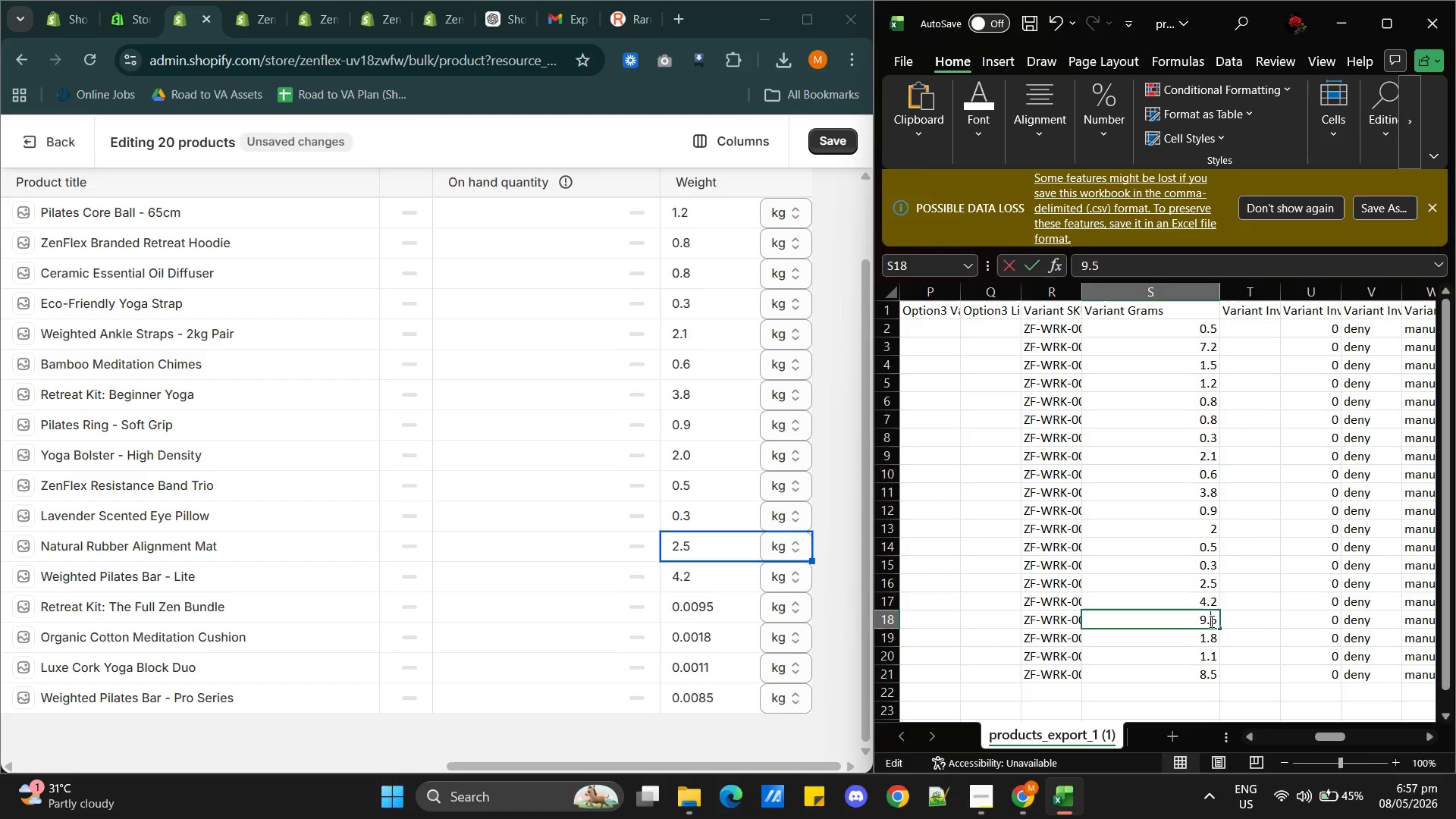 
triple_click([1210, 621])
 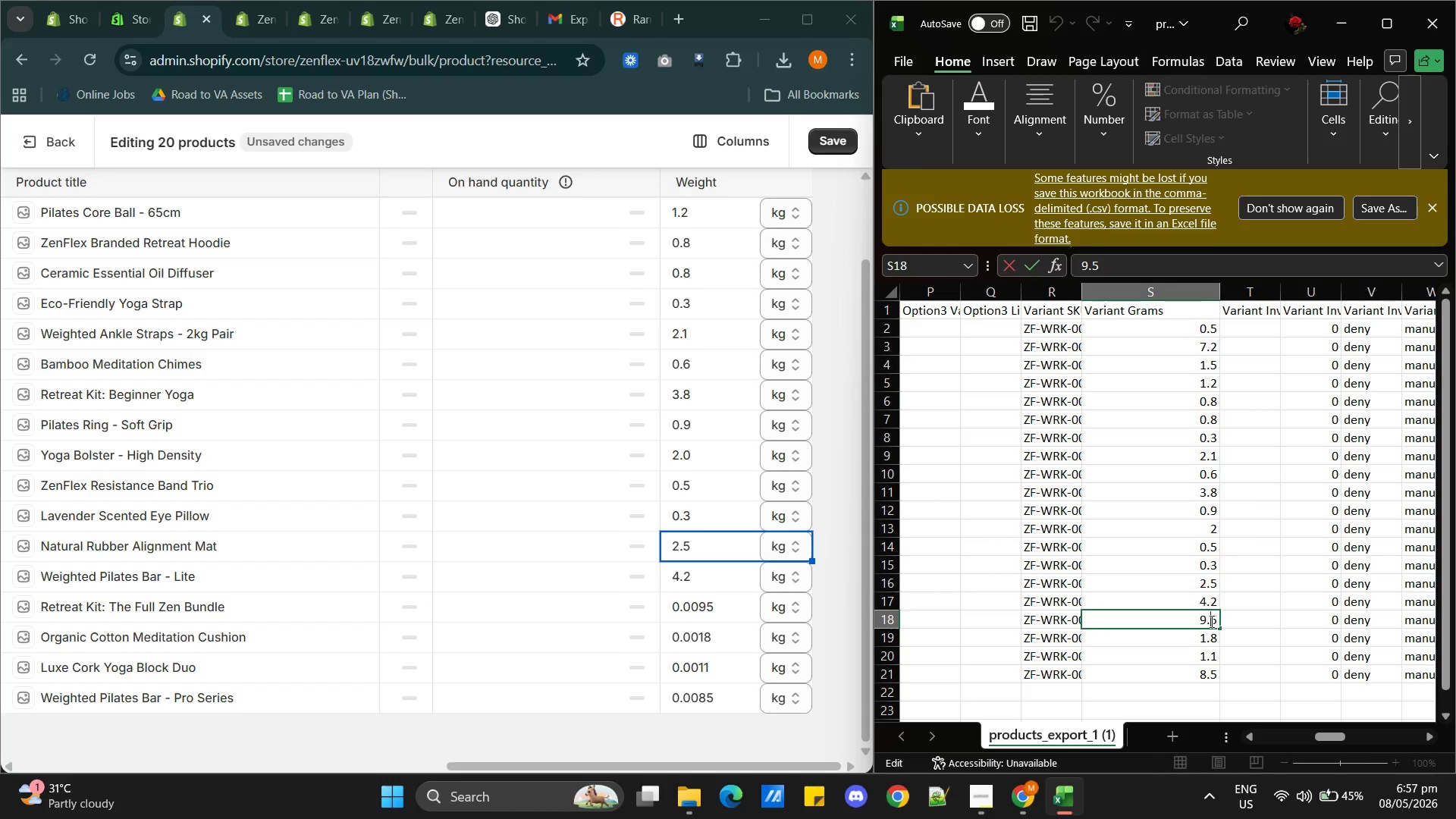 
triple_click([1210, 621])
 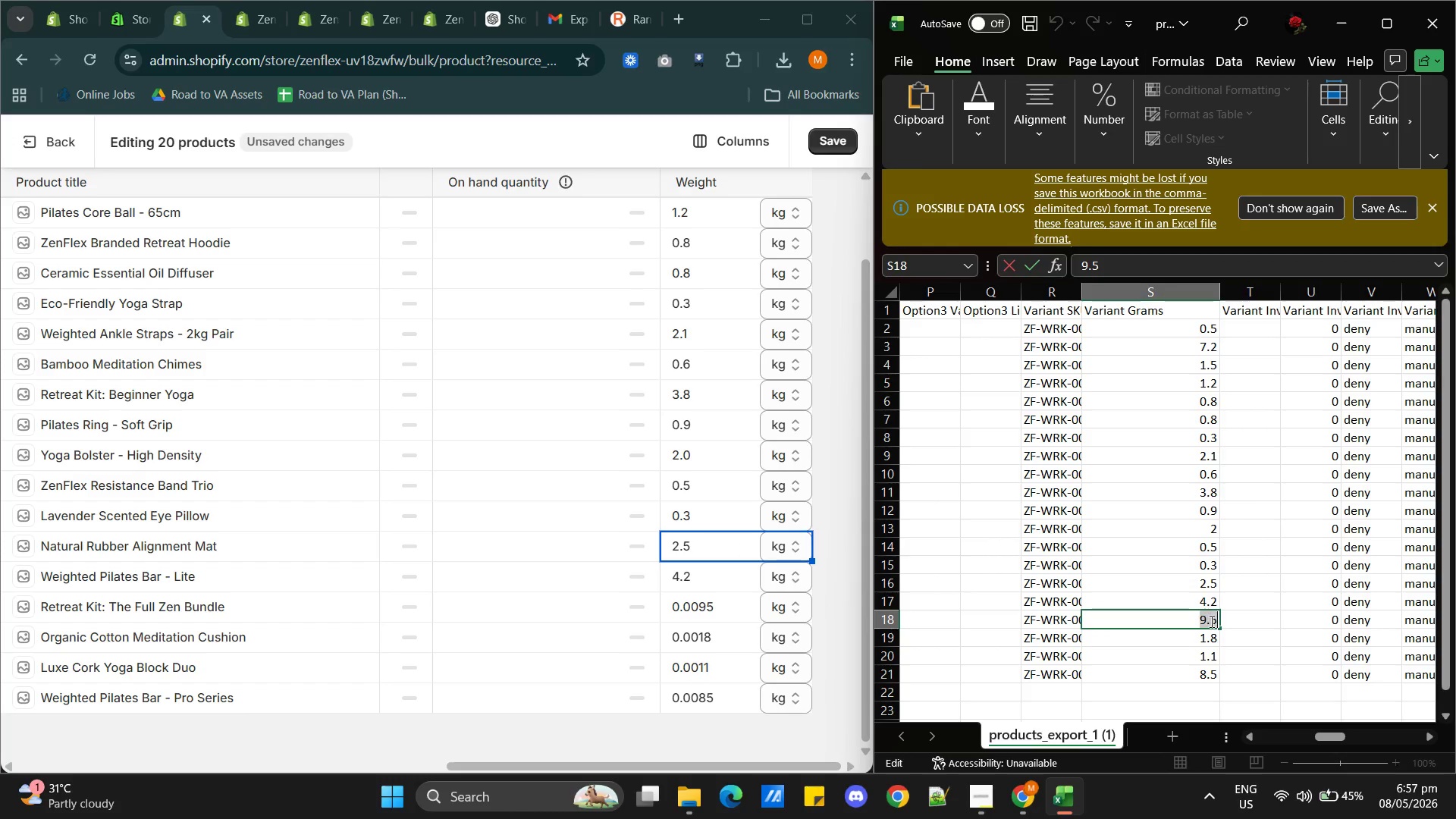 
triple_click([1210, 621])
 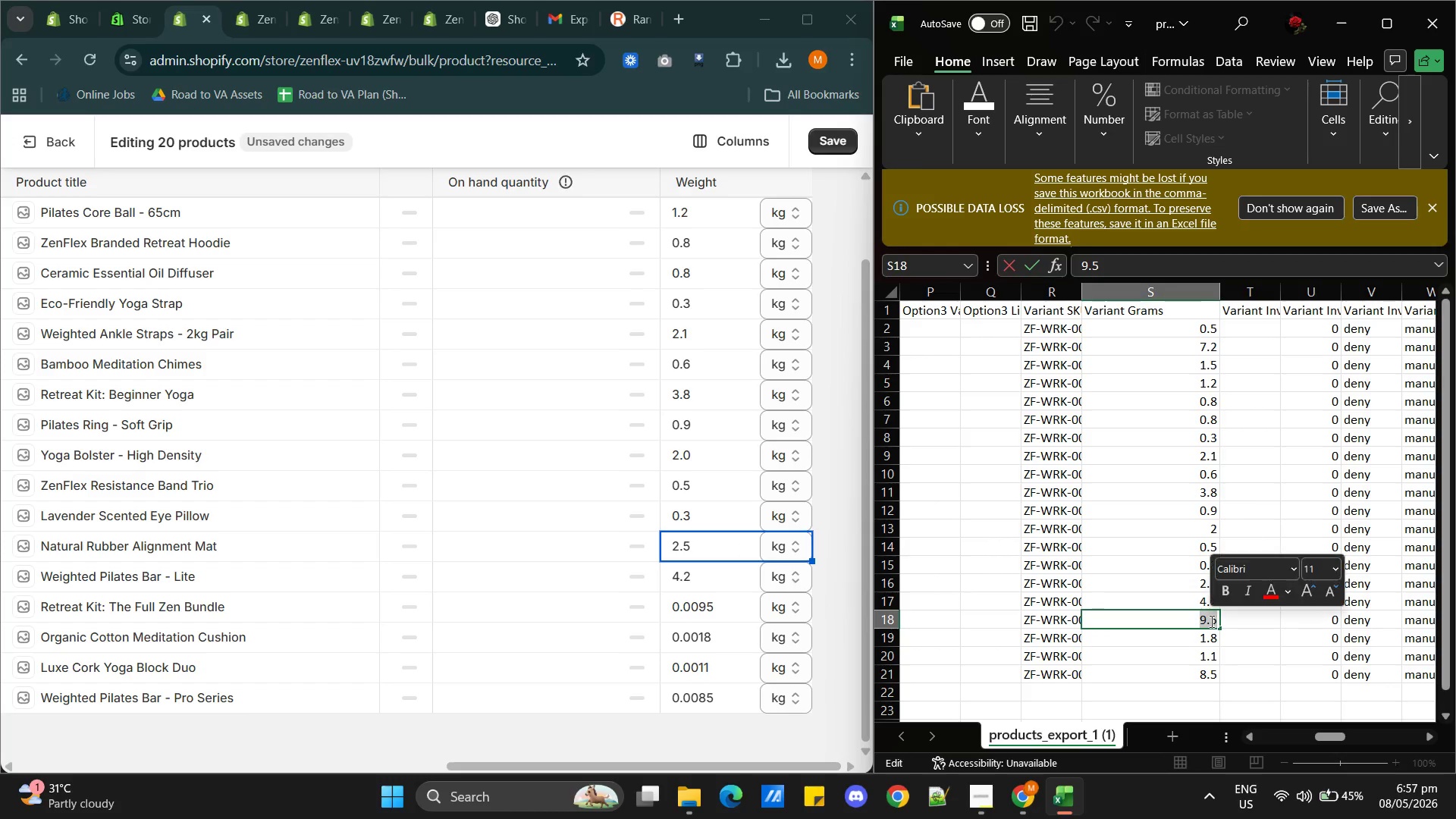 
key(Control+C)
 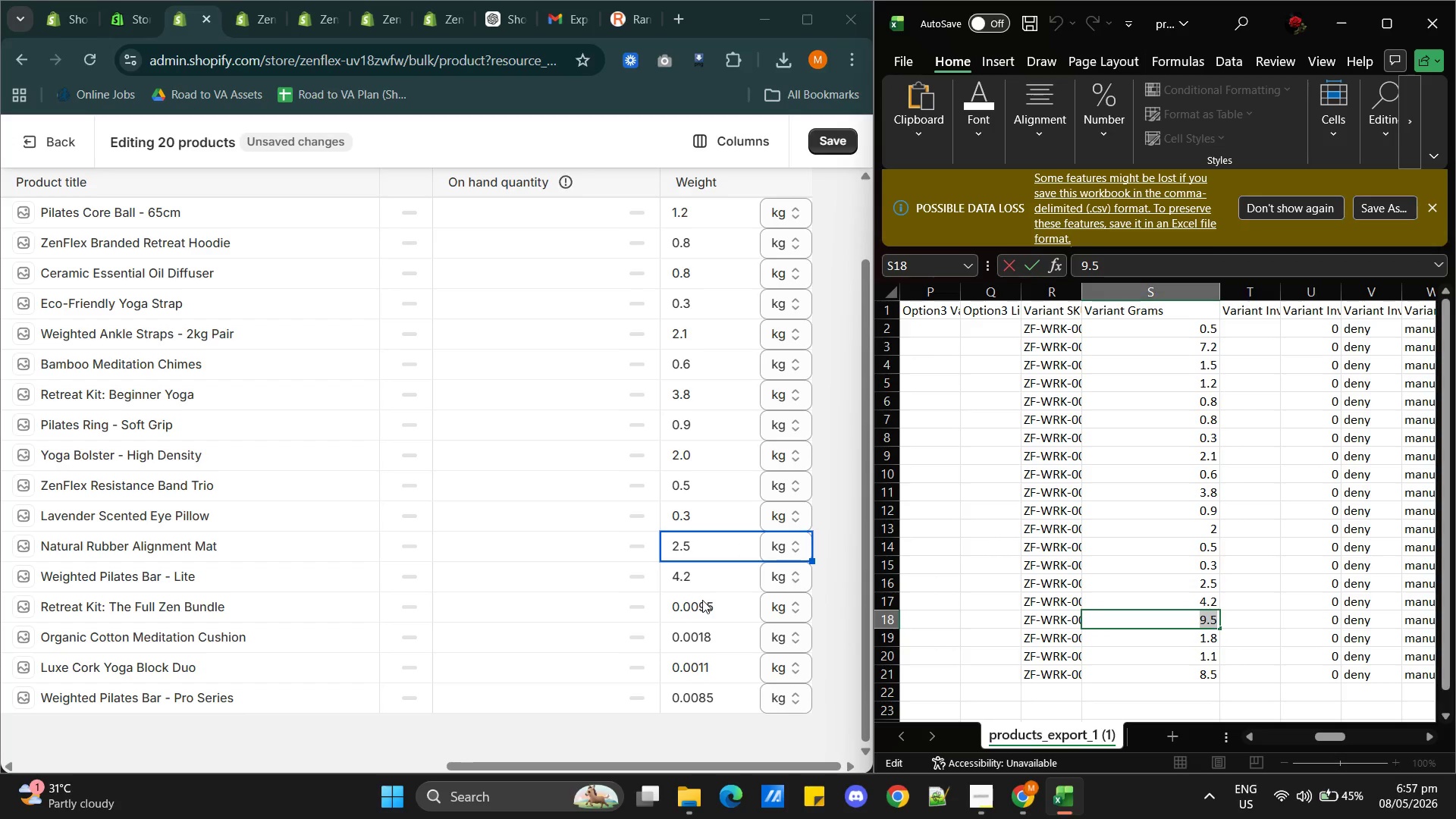 
double_click([702, 600])
 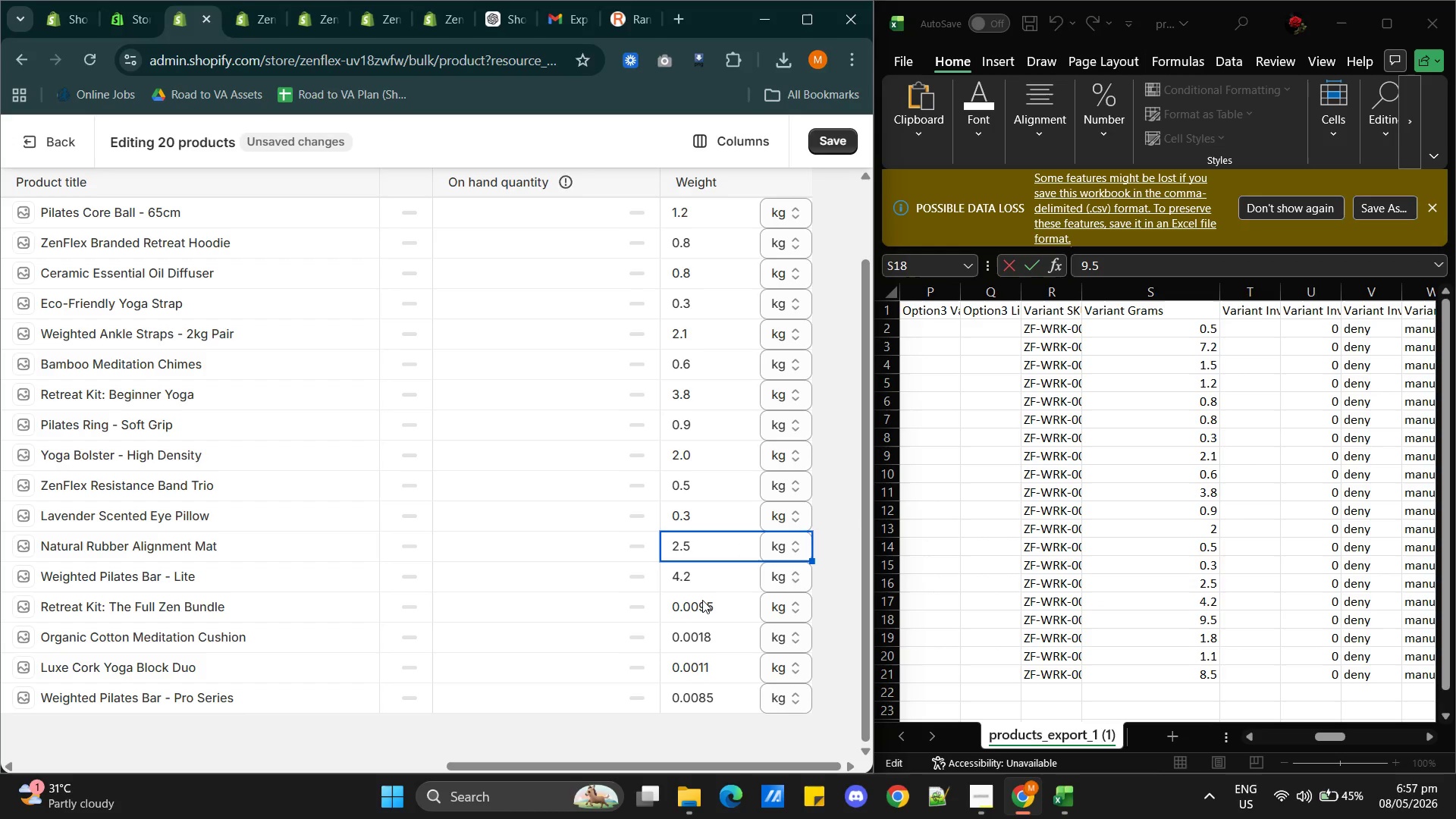 
triple_click([702, 600])
 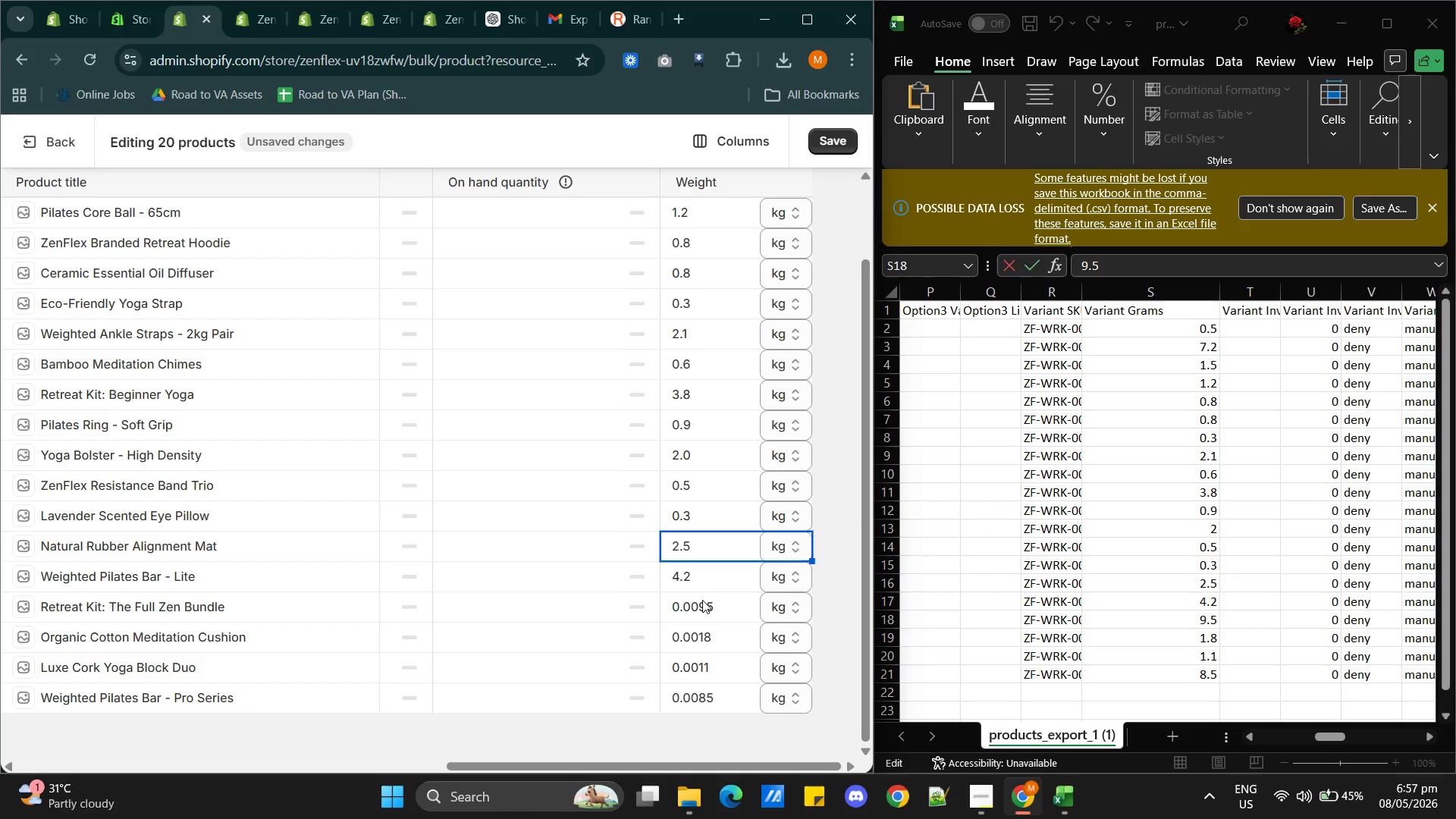 
triple_click([702, 600])
 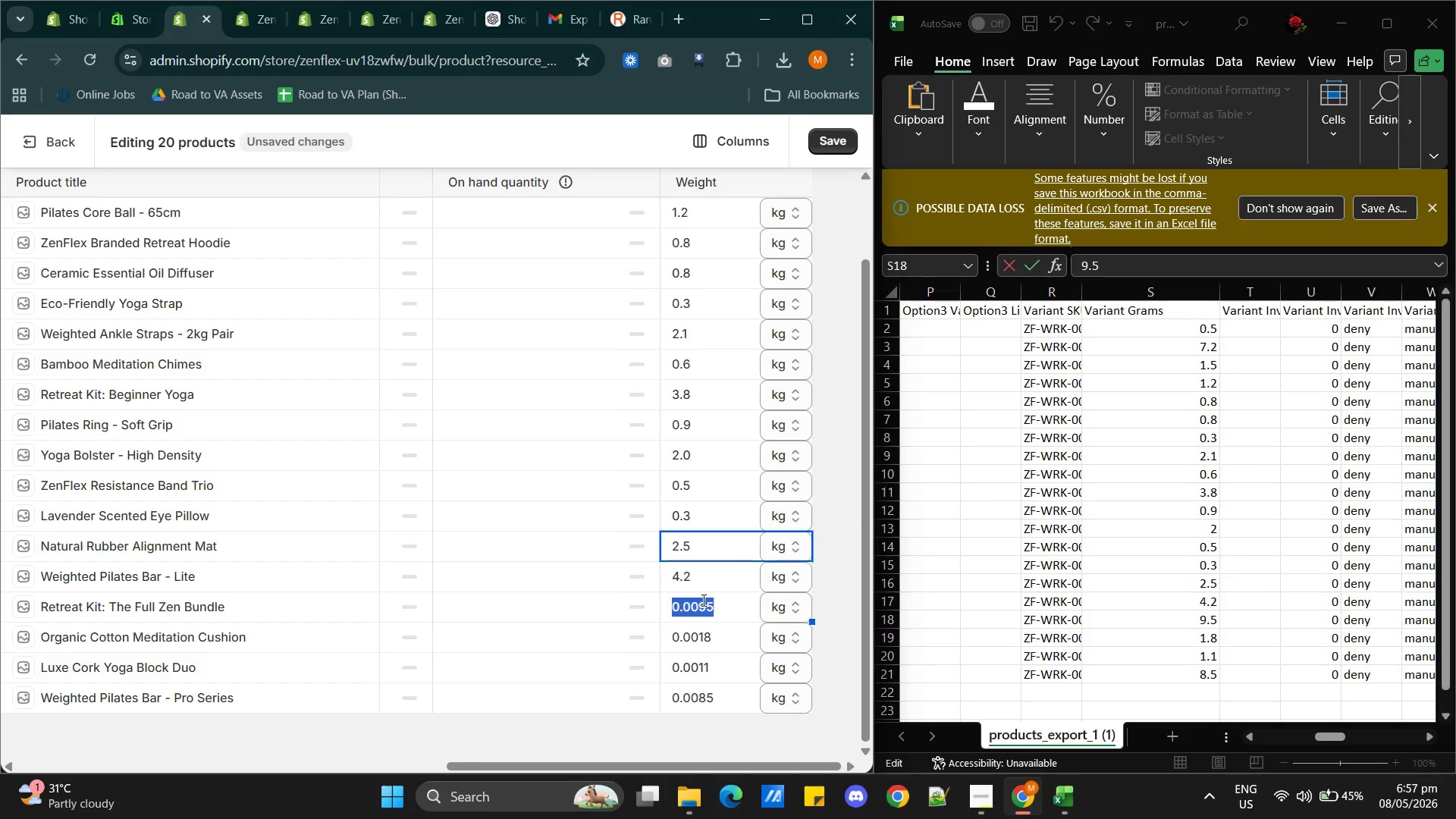 
triple_click([702, 600])
 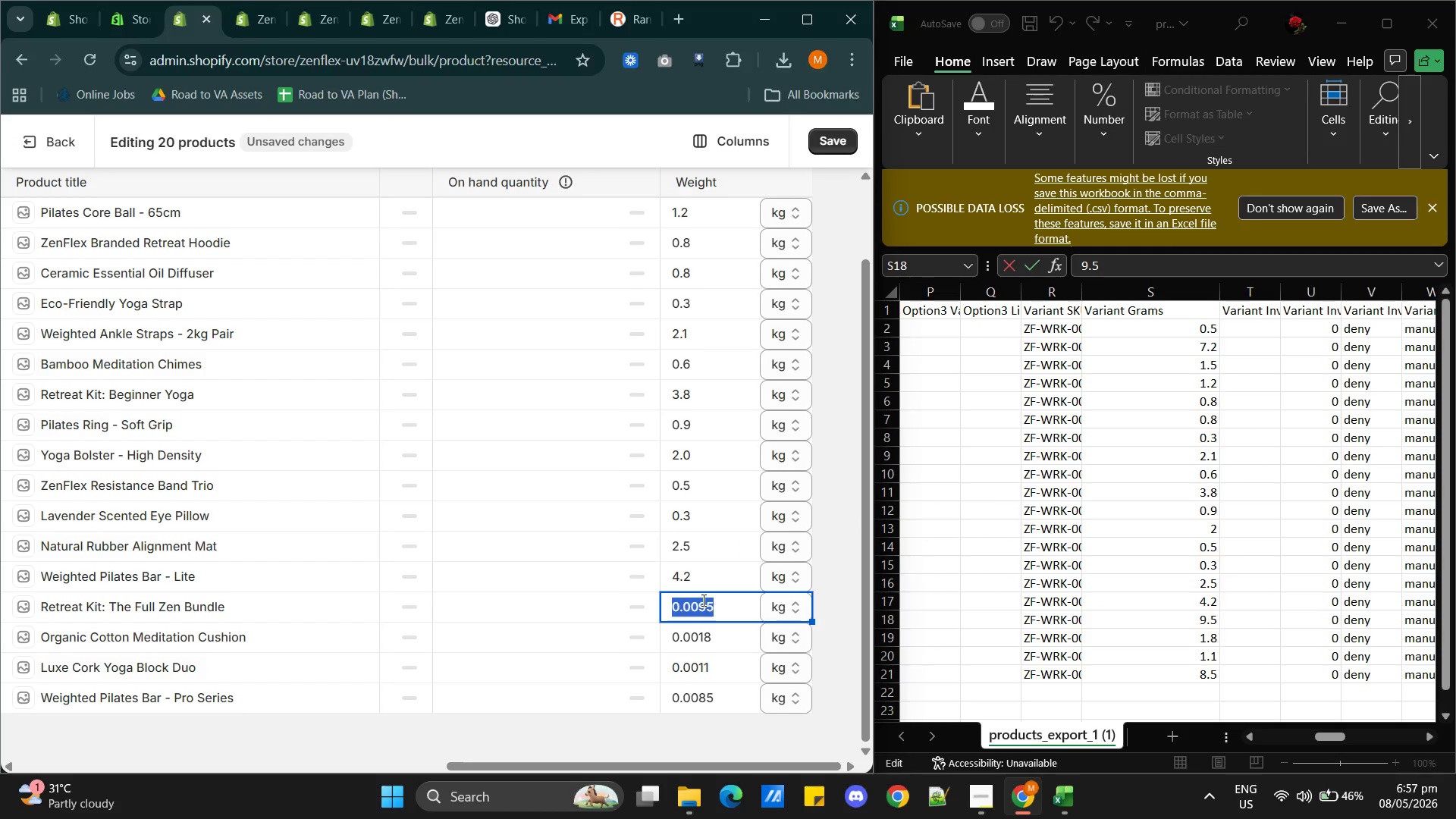 
key(Control+V)
 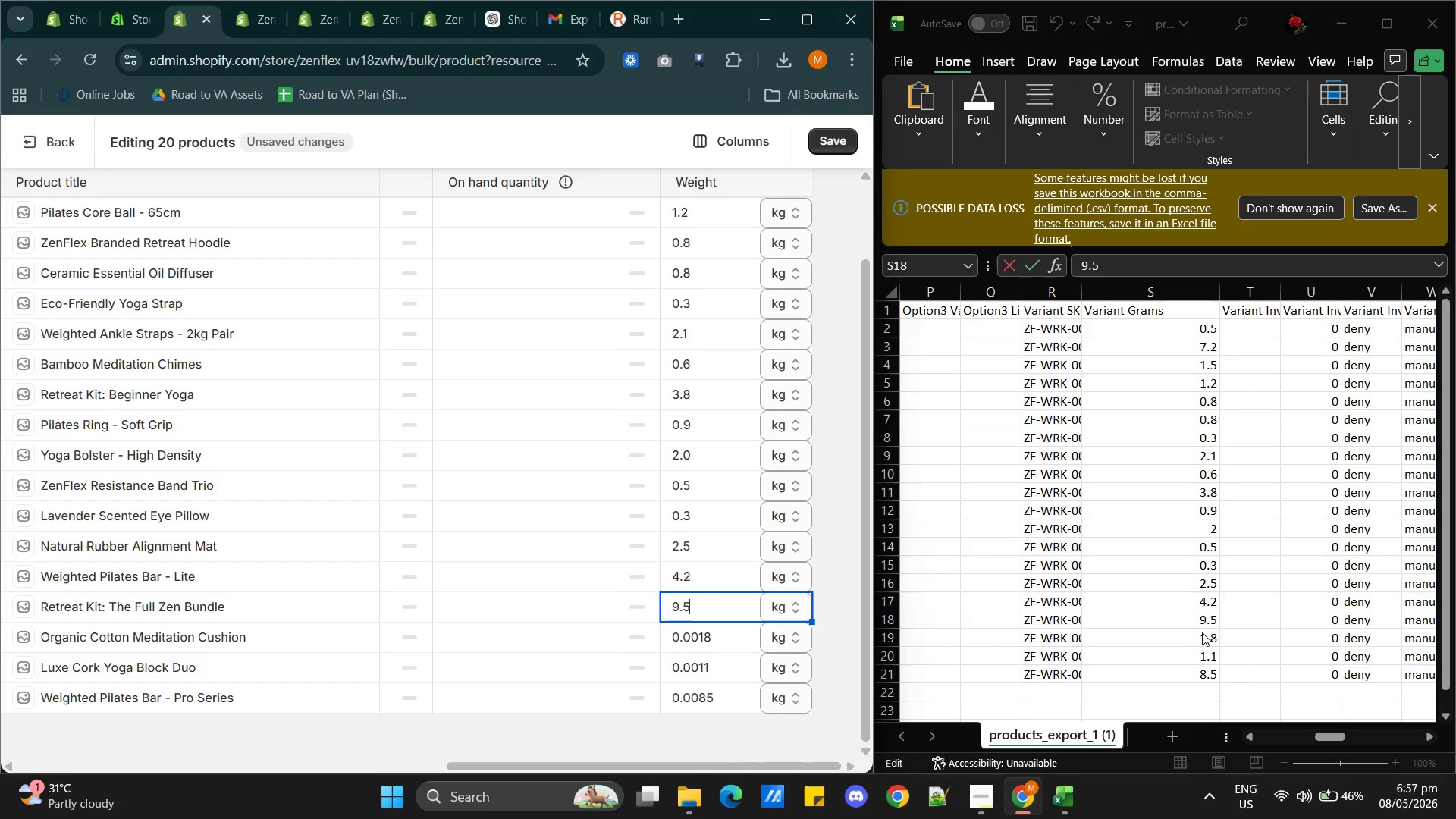 
double_click([1202, 632])
 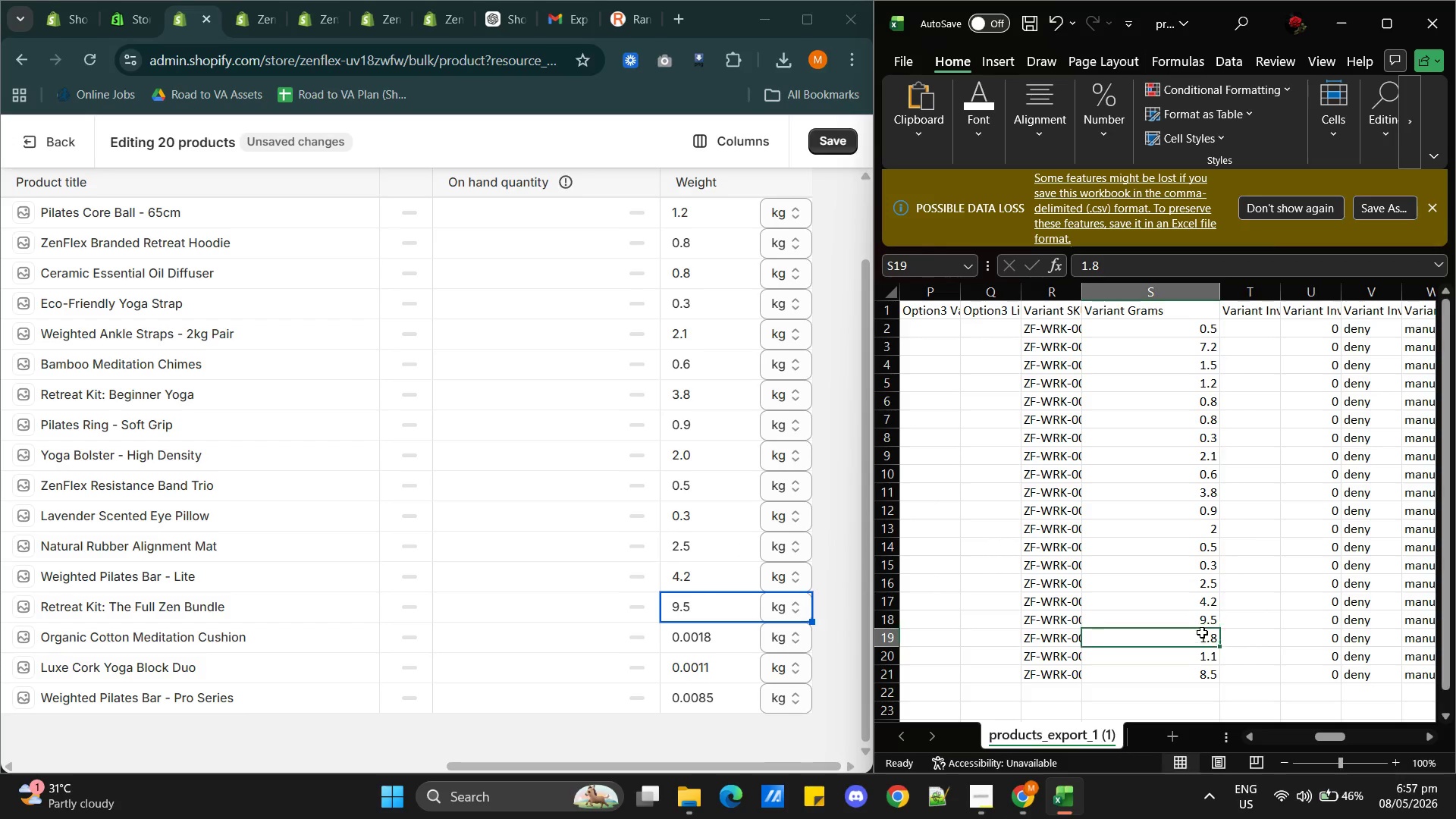 
triple_click([1202, 632])
 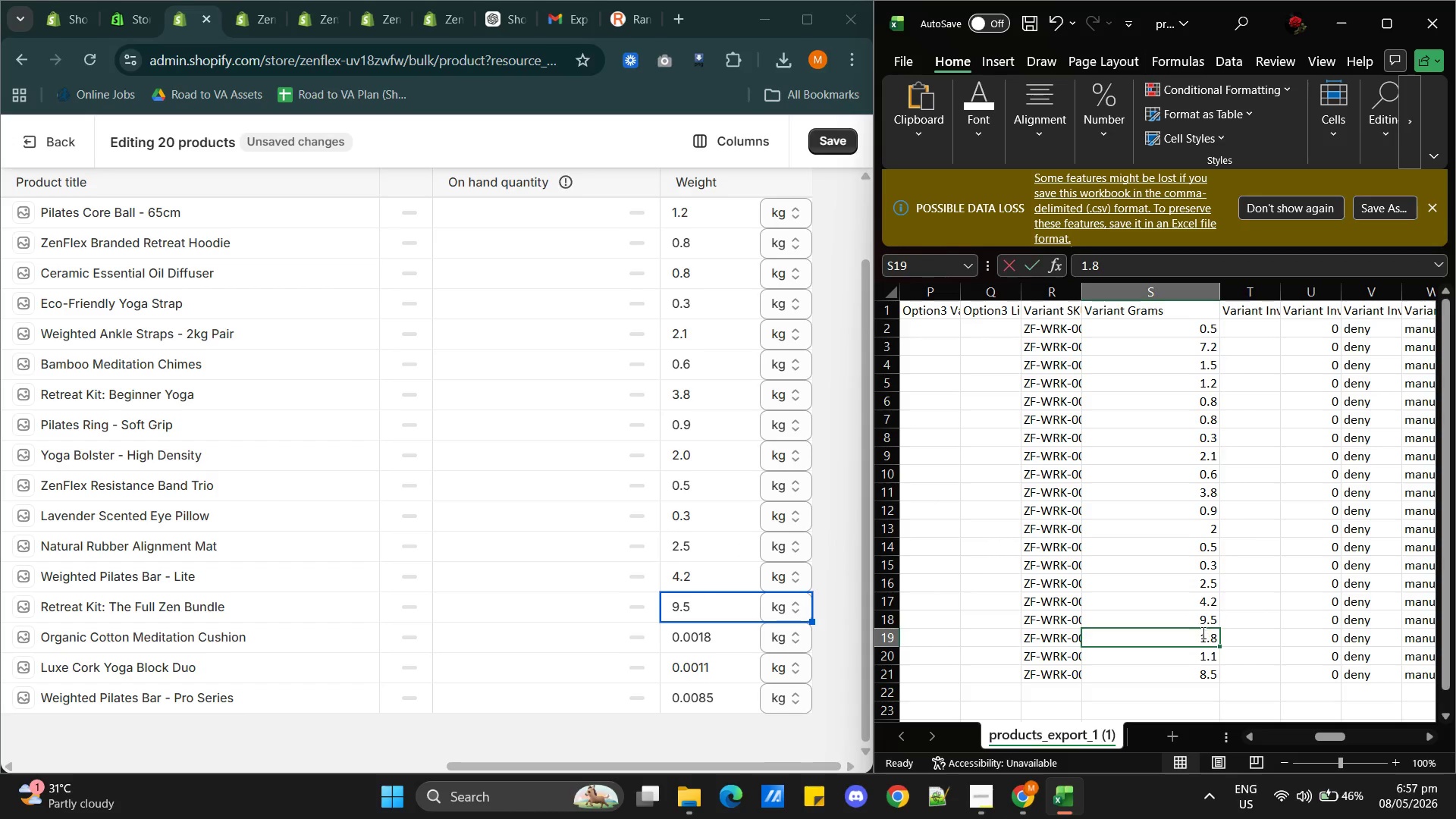 
triple_click([1202, 632])
 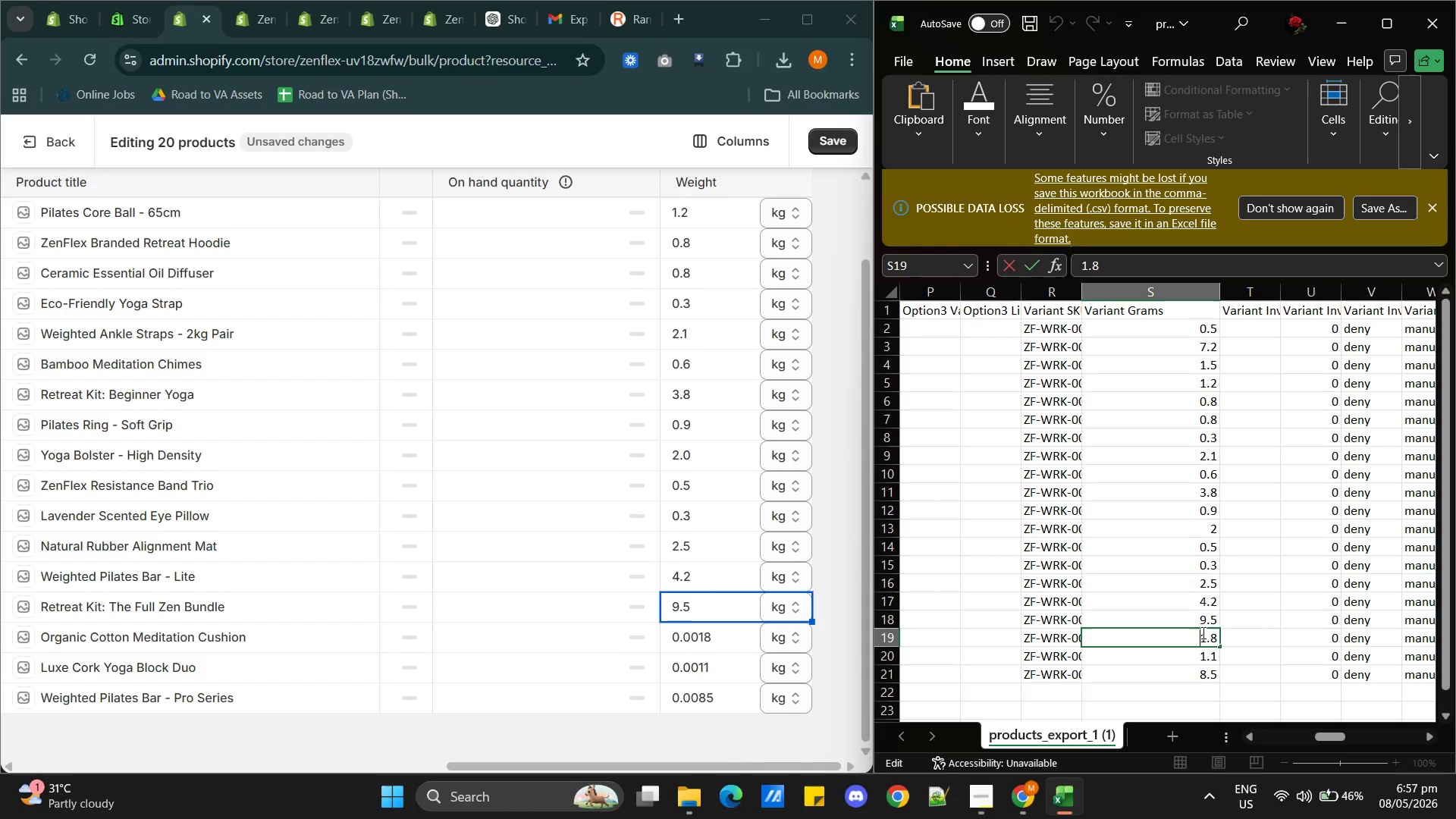 
triple_click([1202, 632])
 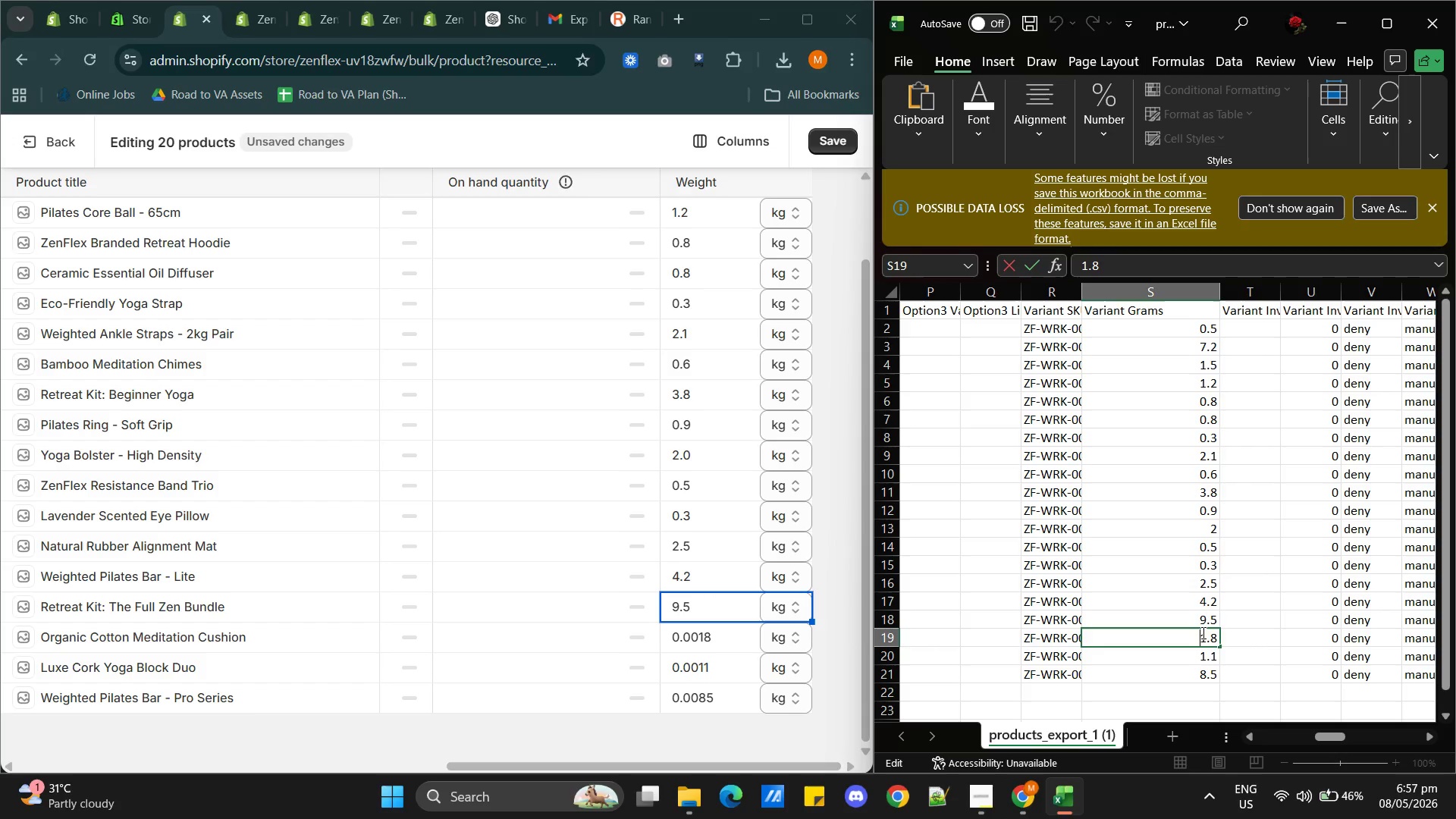 
triple_click([1202, 632])
 